 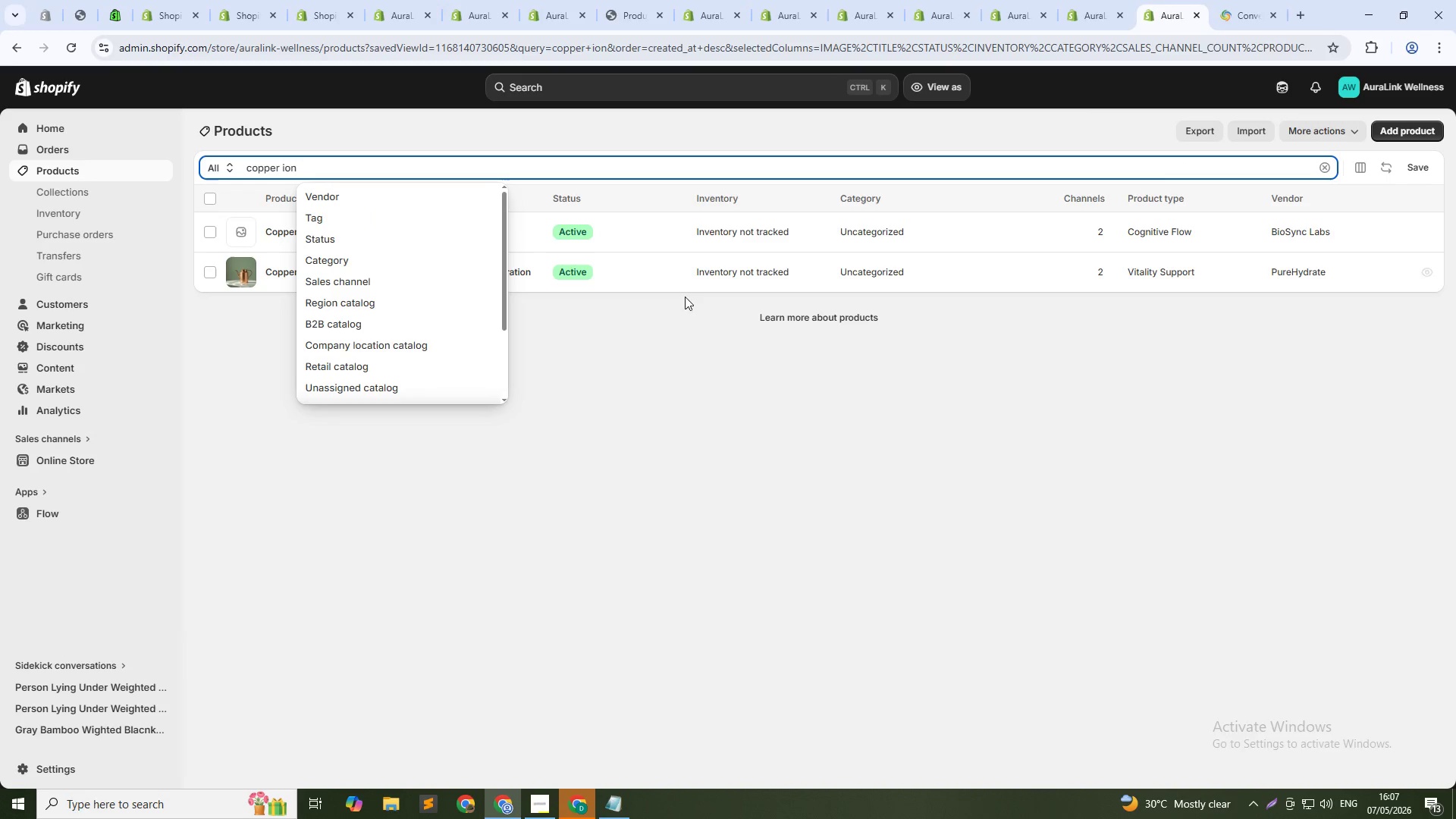 
left_click([808, 410])
 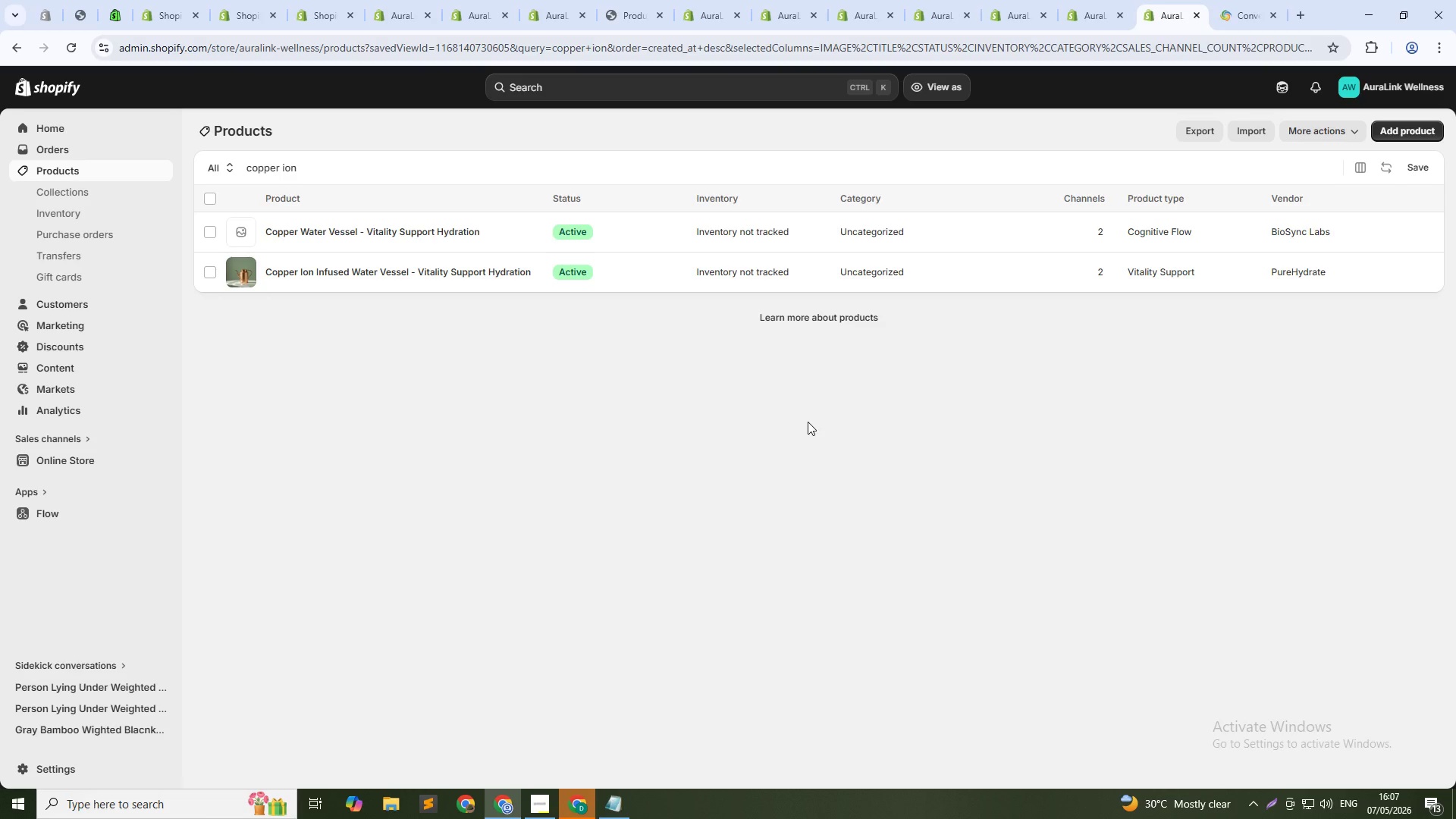 
wait(16.42)
 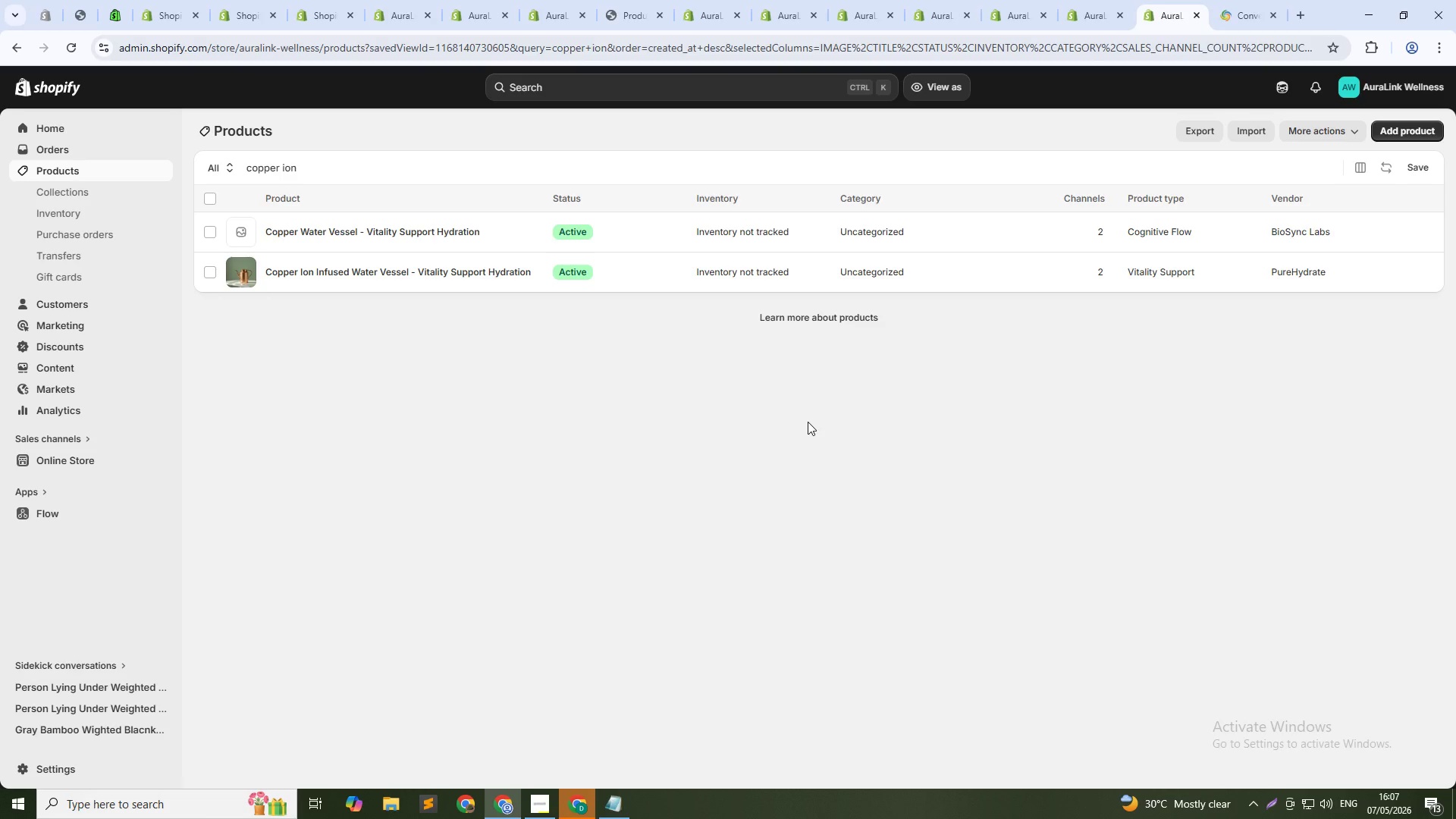 
left_click([423, 230])
 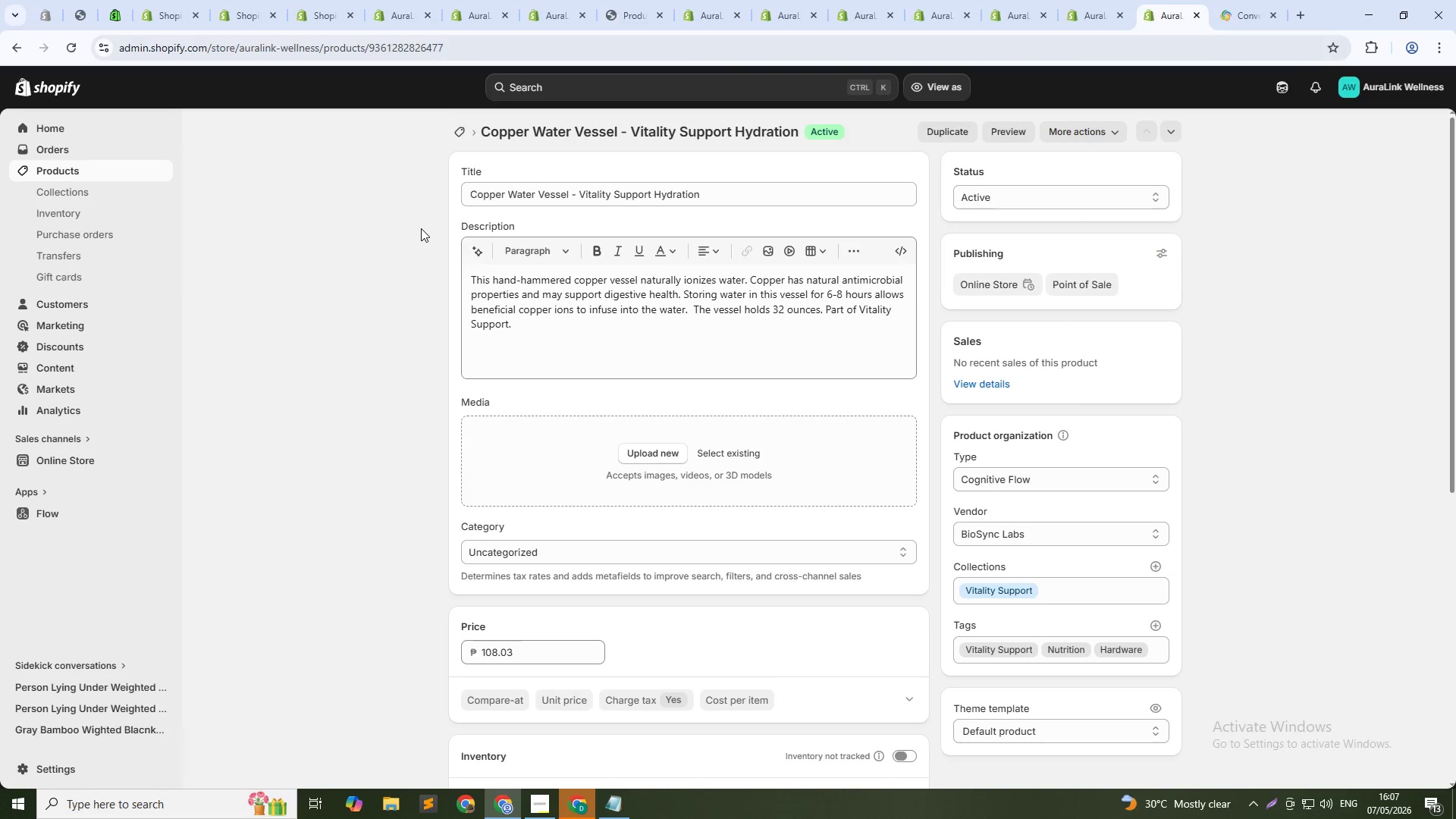 
wait(7.16)
 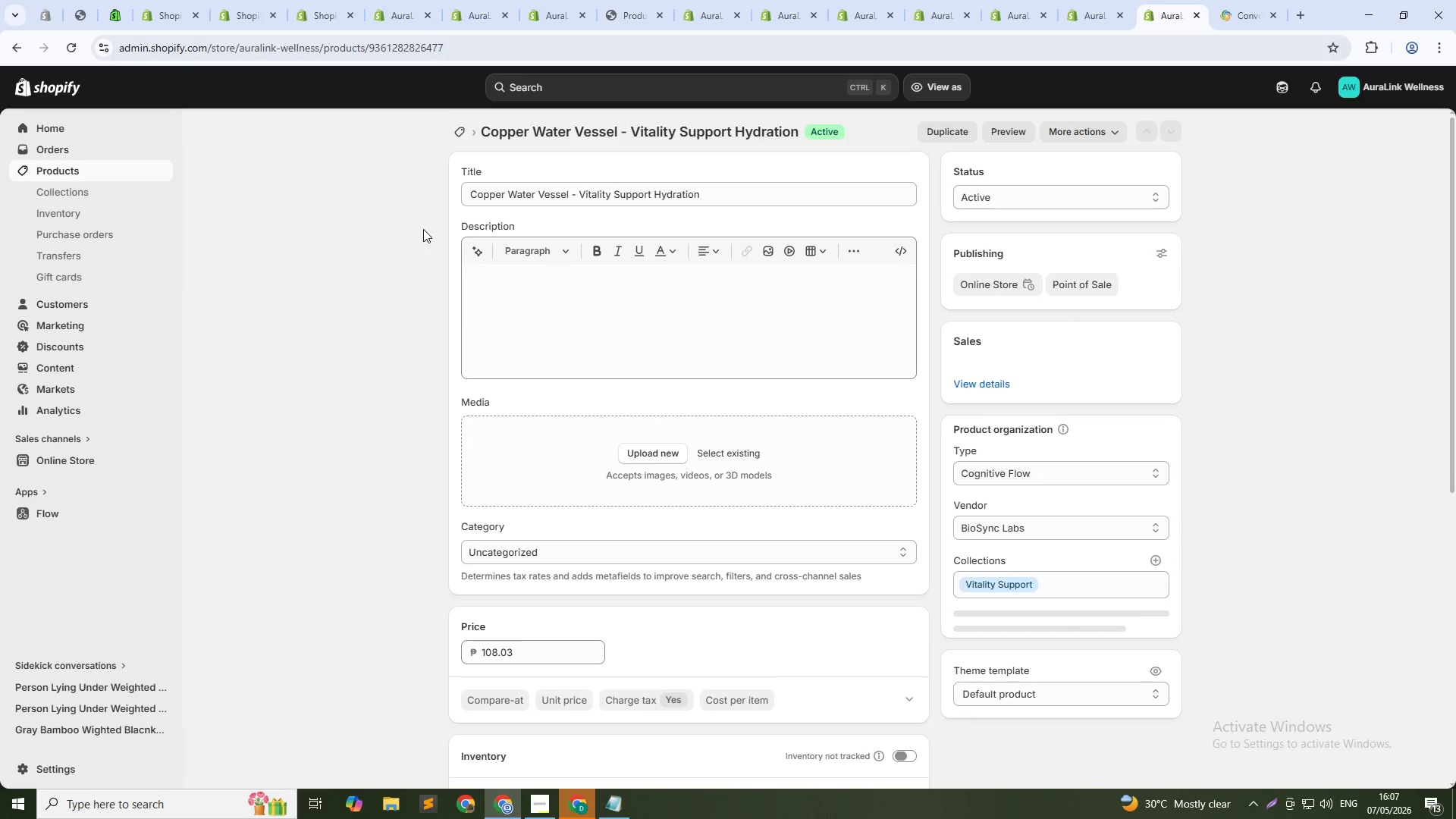 
left_click([717, 456])
 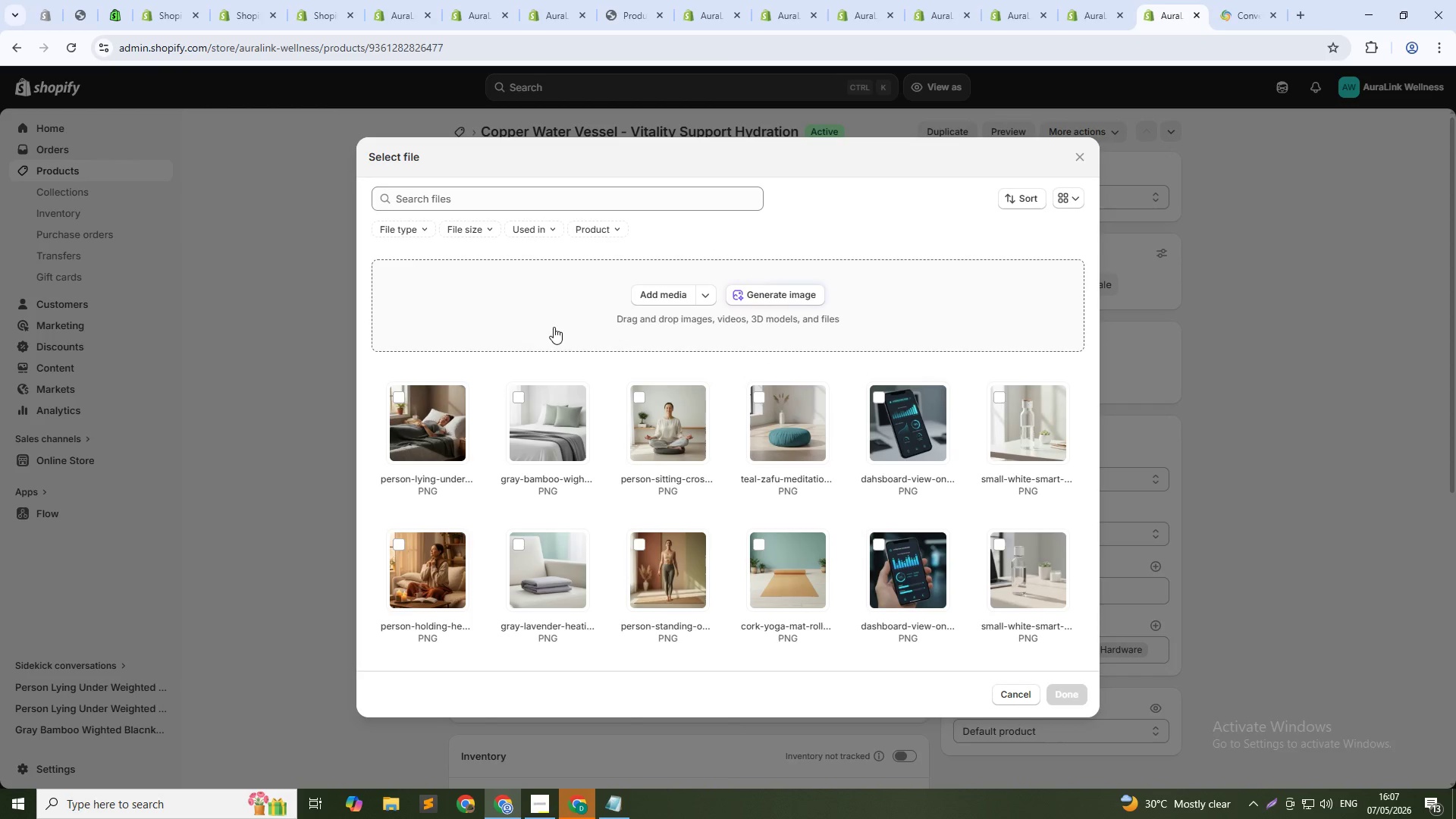 
left_click([748, 298])
 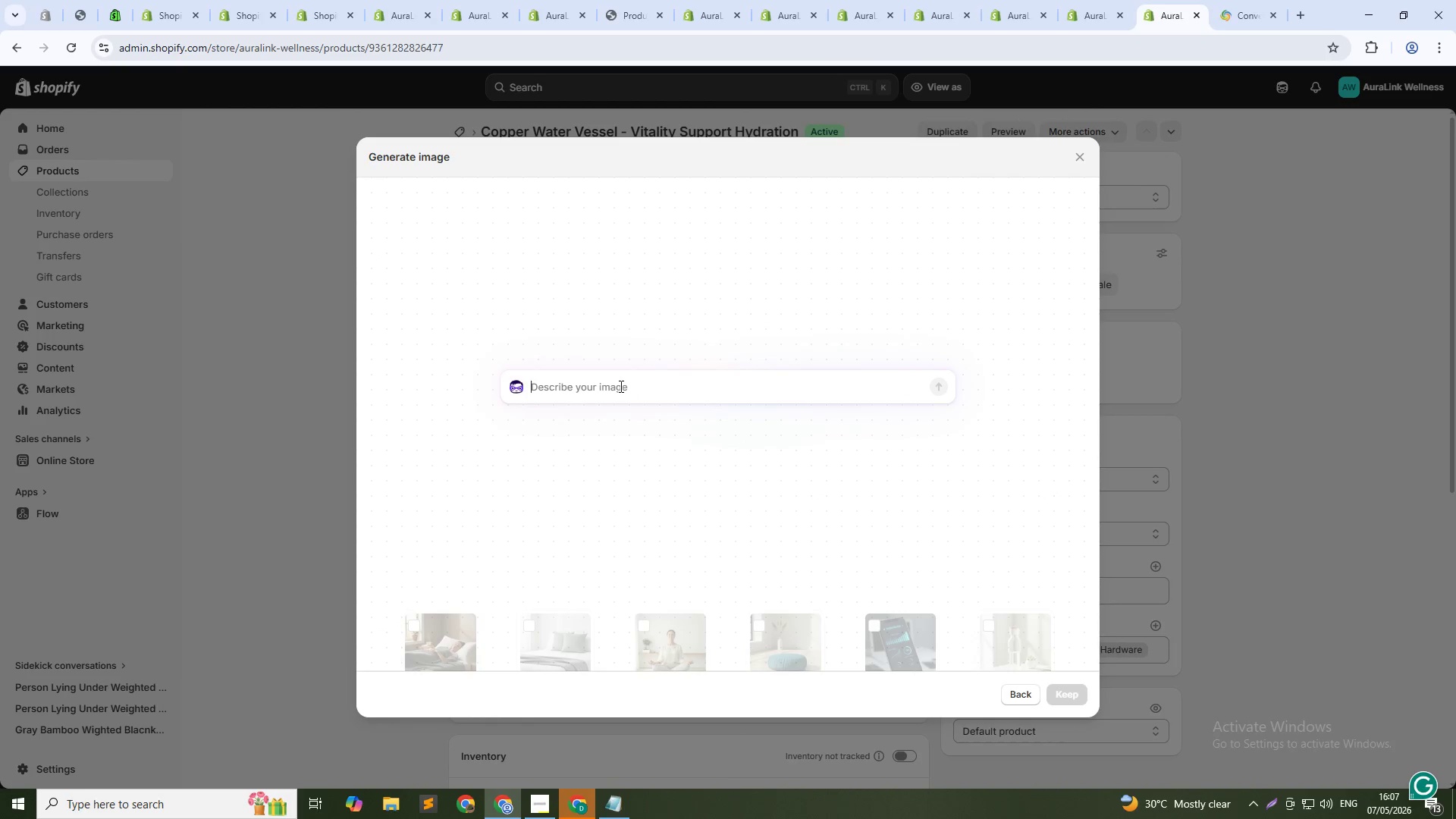 
type(Hammered copper water vessel on a white table. soft natural light sage green backlground cle)
key(Backspace)
key(Backspace)
type(lean medical ae)
 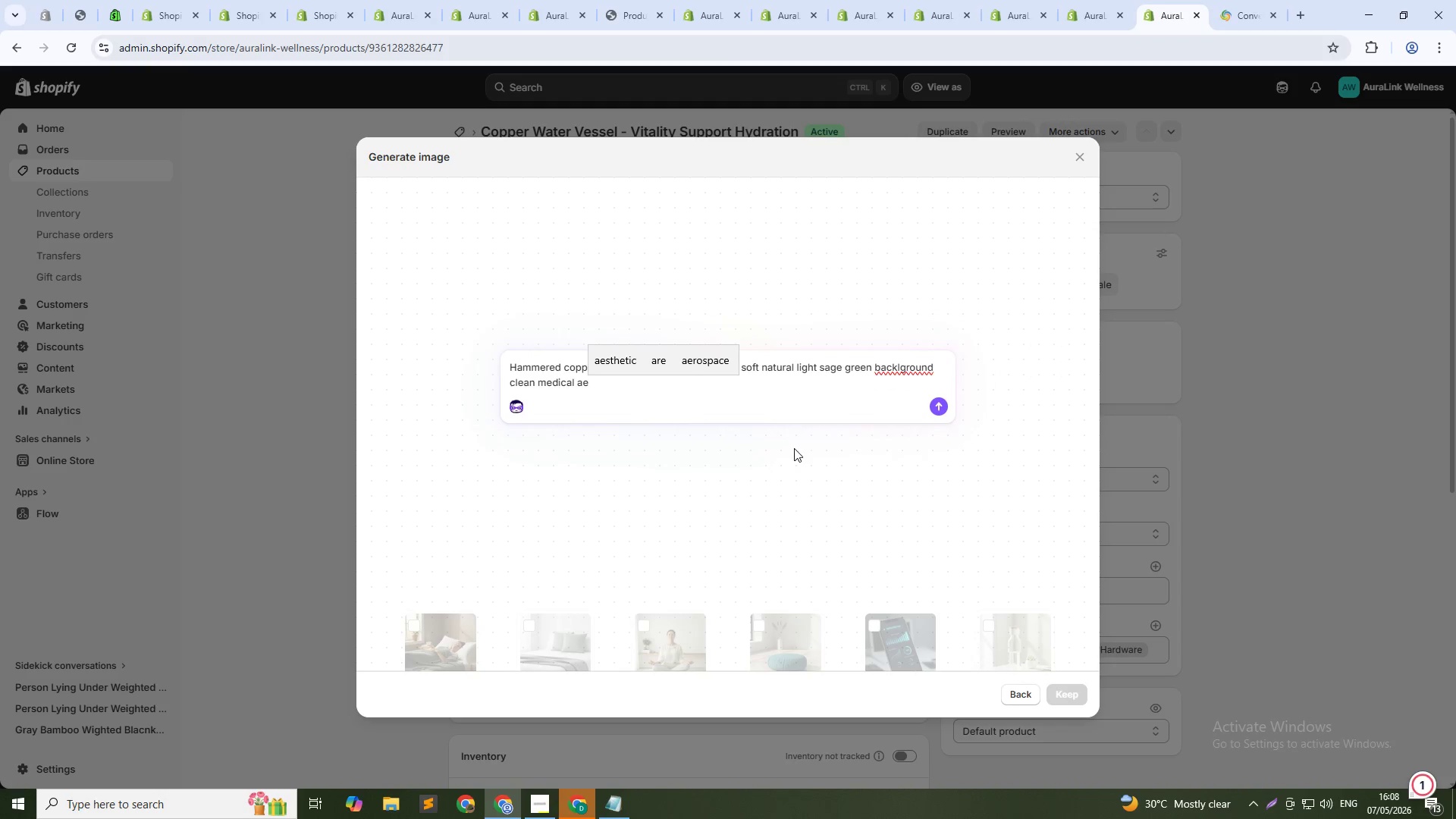 
left_click([634, 362])
 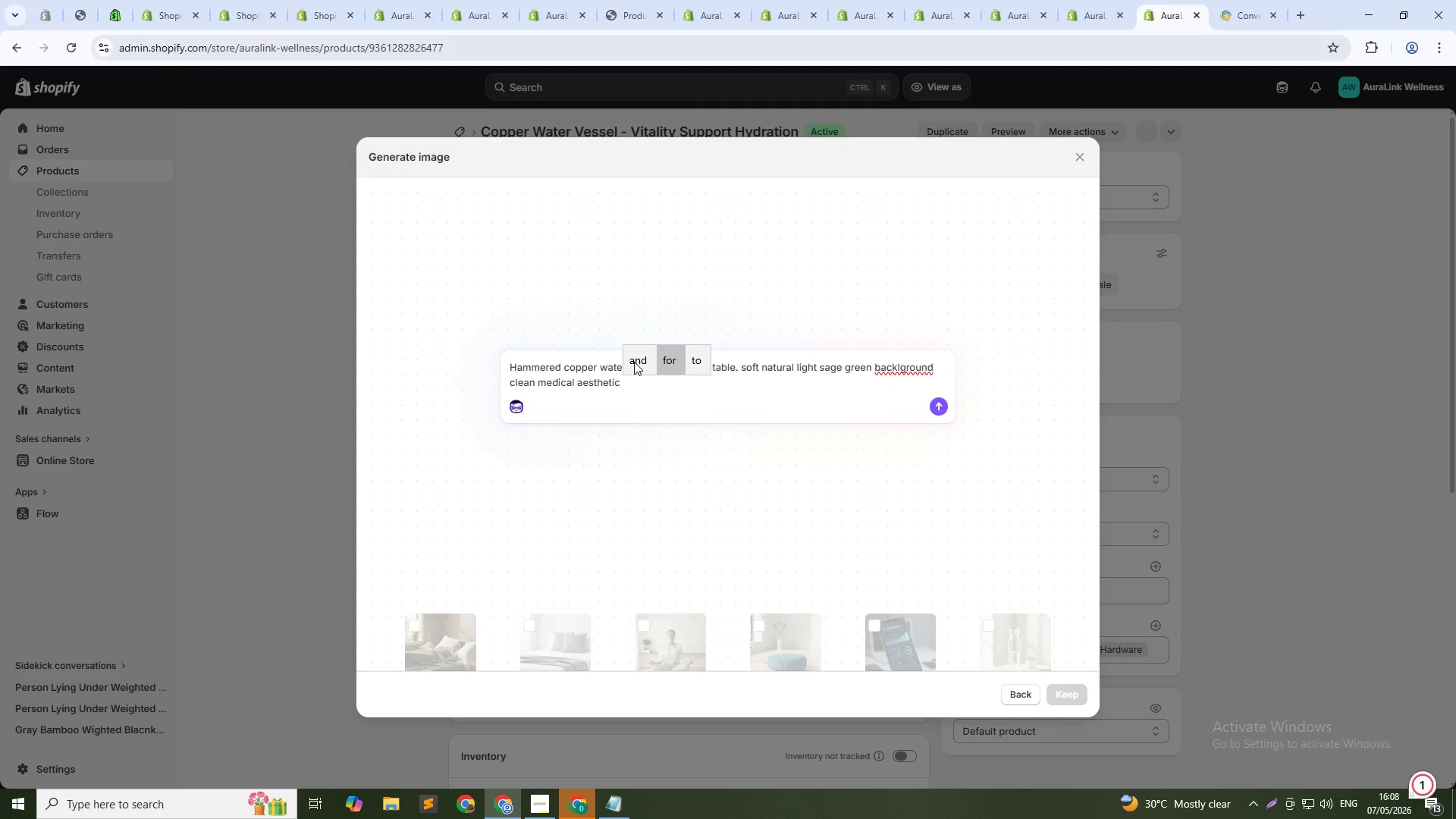 
type(1:1 squre)
 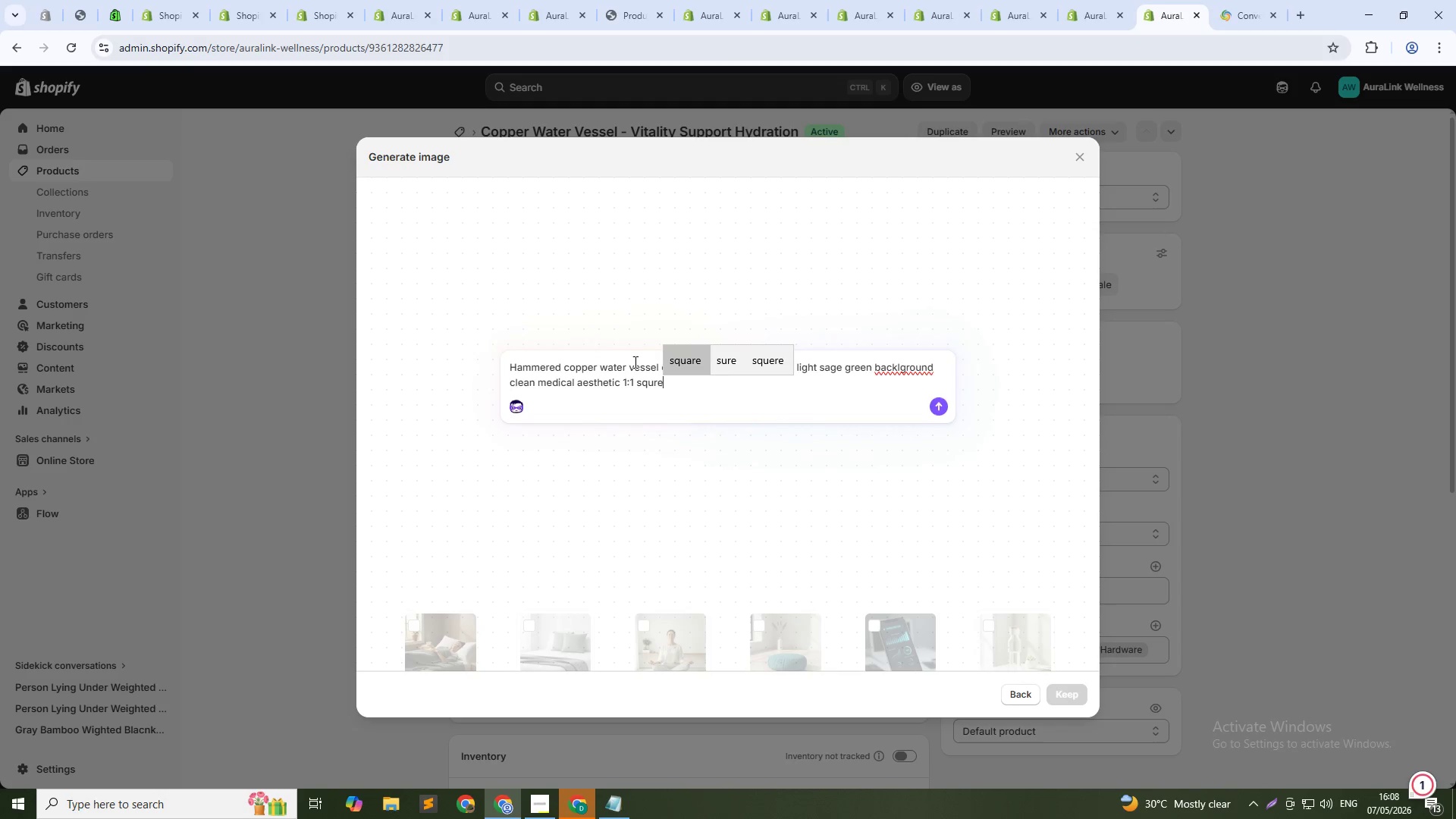 
key(Enter)
 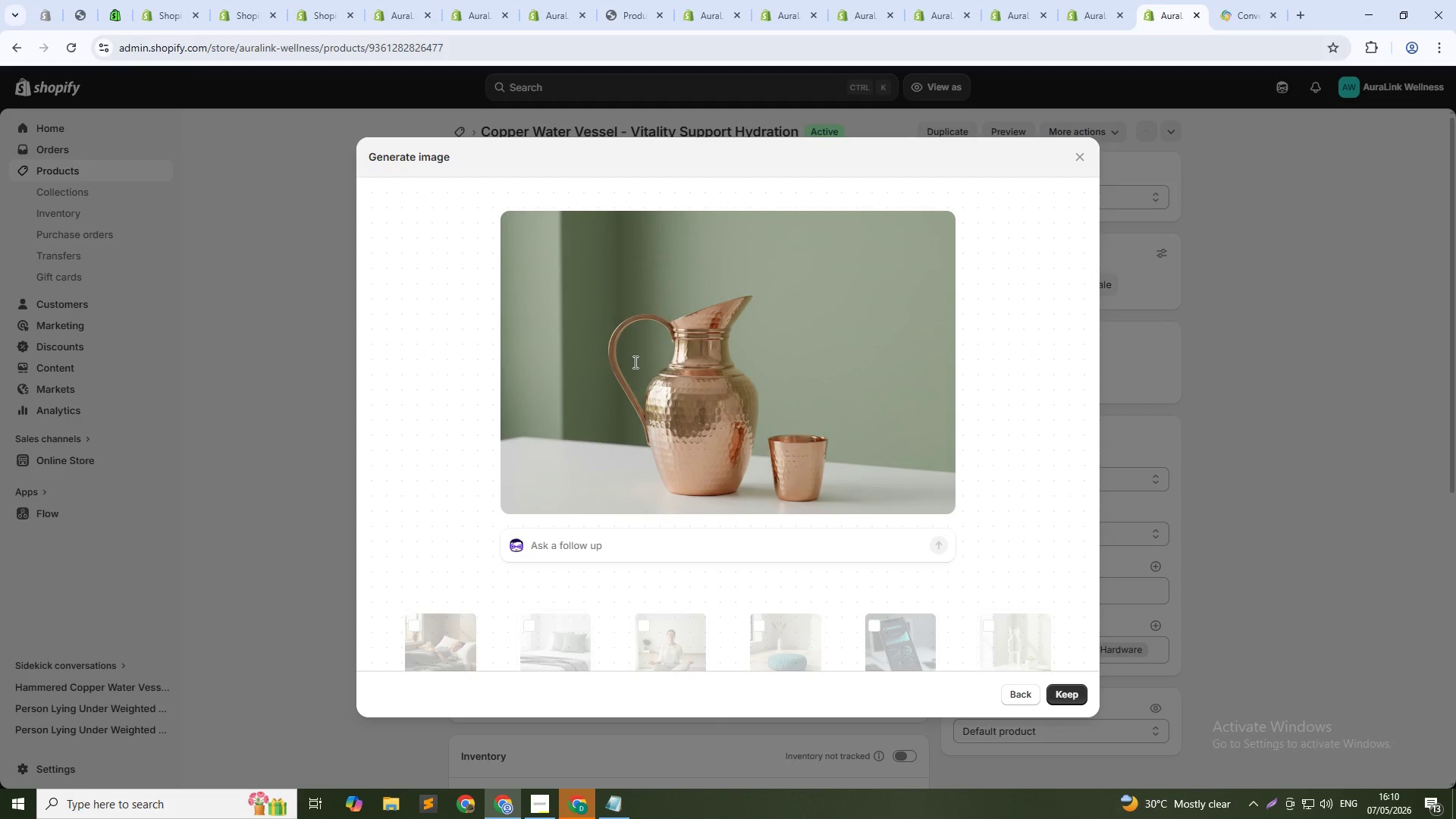 
wait(135.03)
 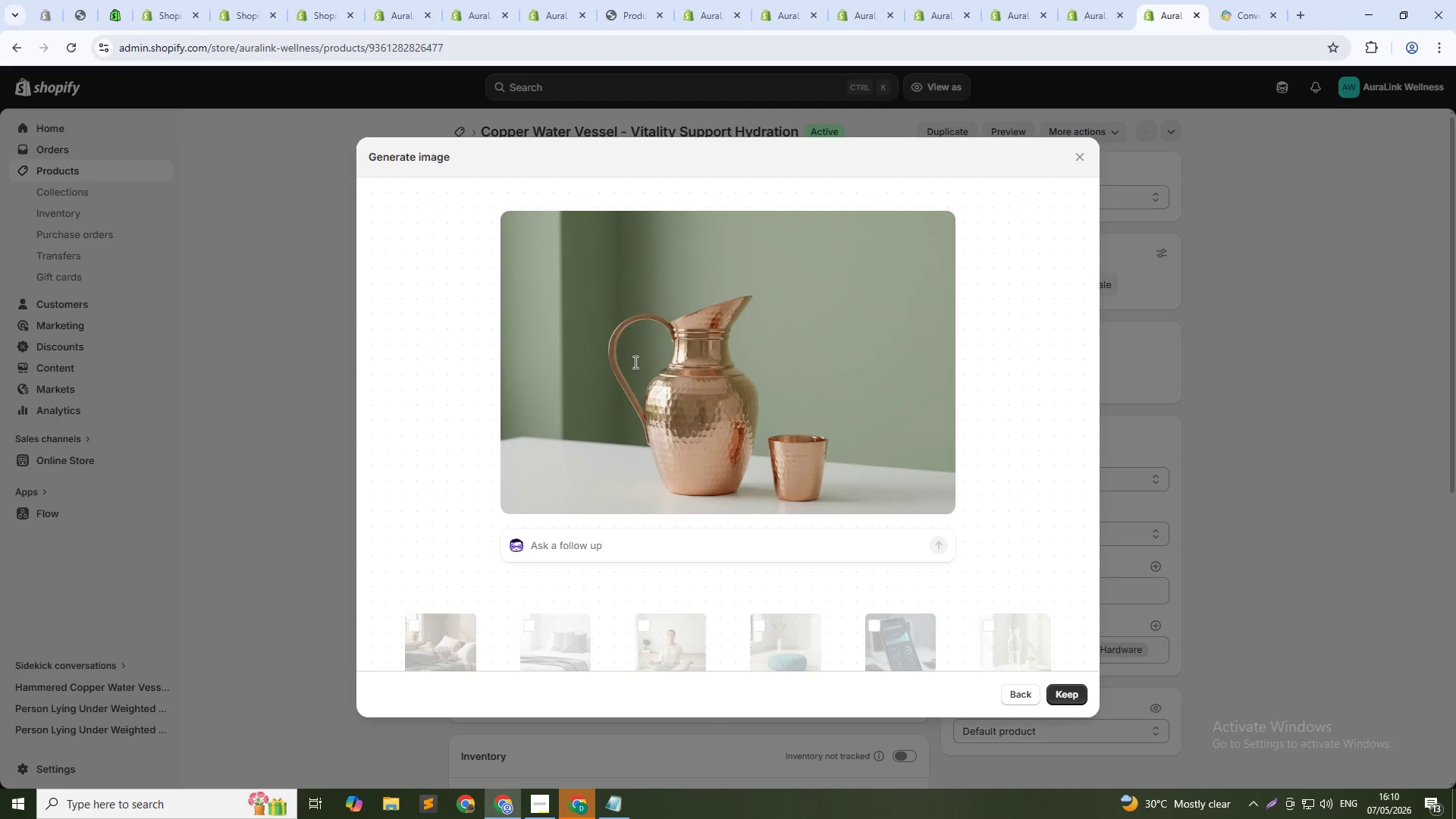 
scroll: coordinate [653, 348], scroll_direction: up, amount: 1.0
 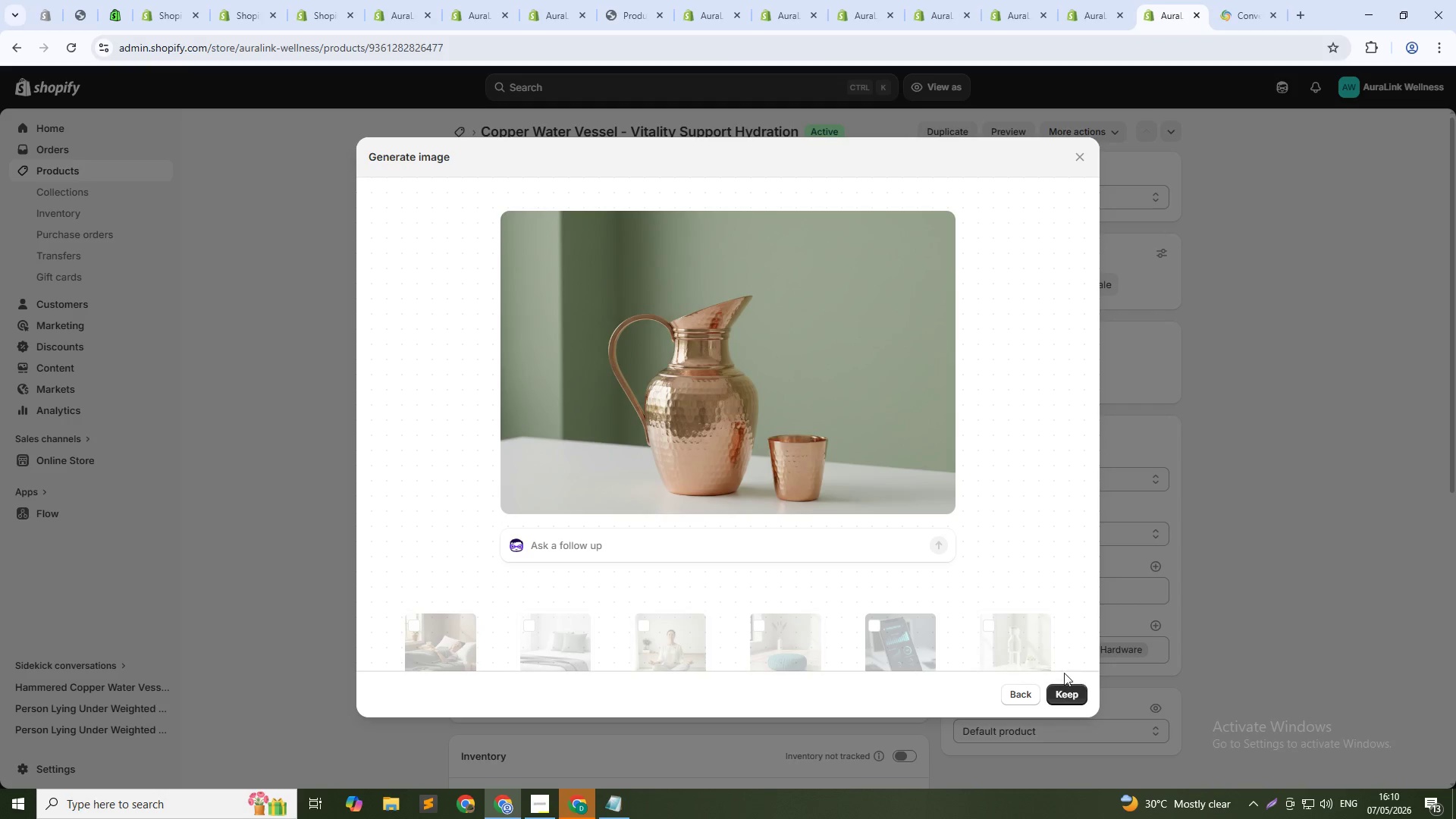 
left_click([1077, 691])
 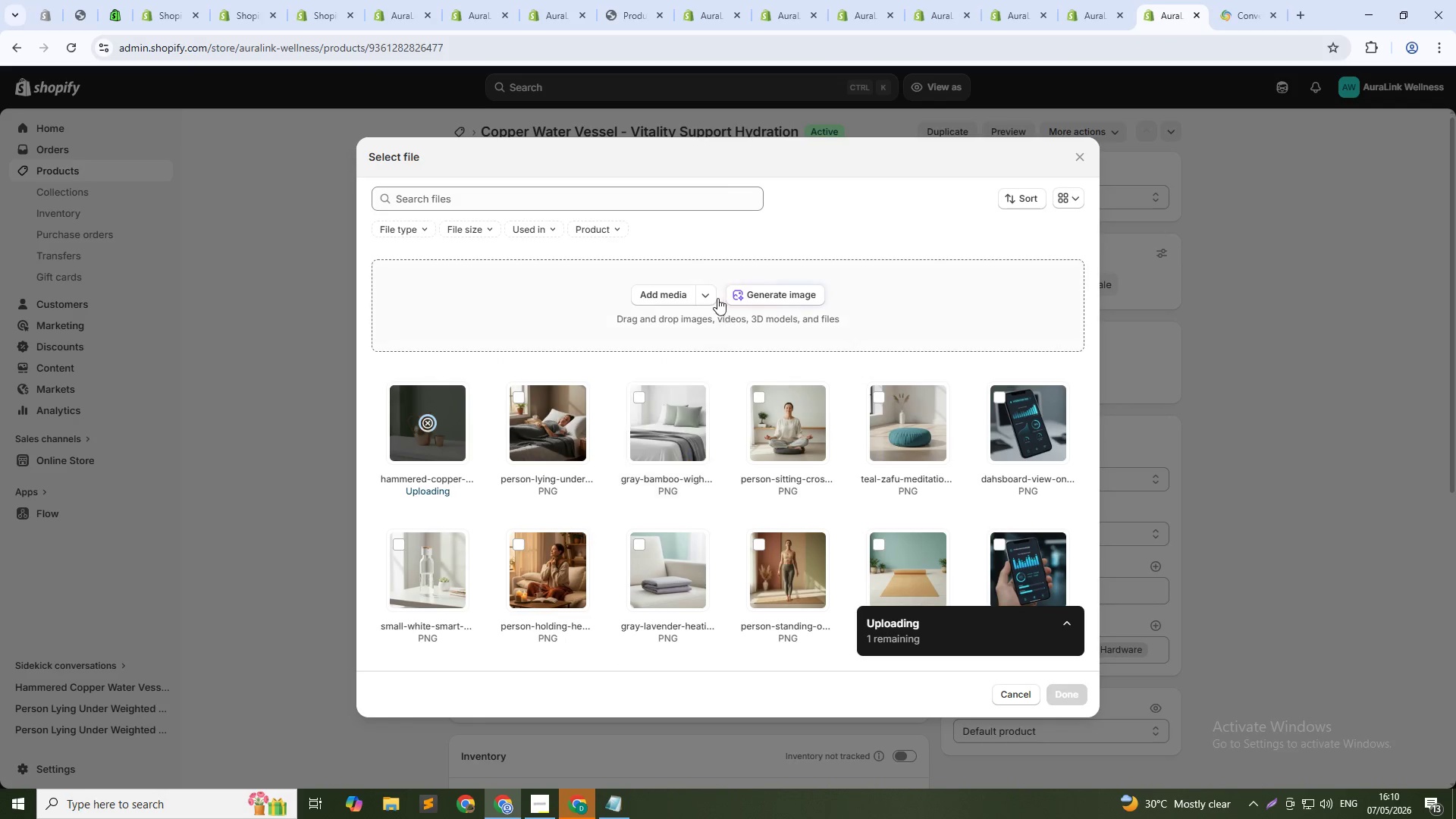 
left_click([756, 298])
 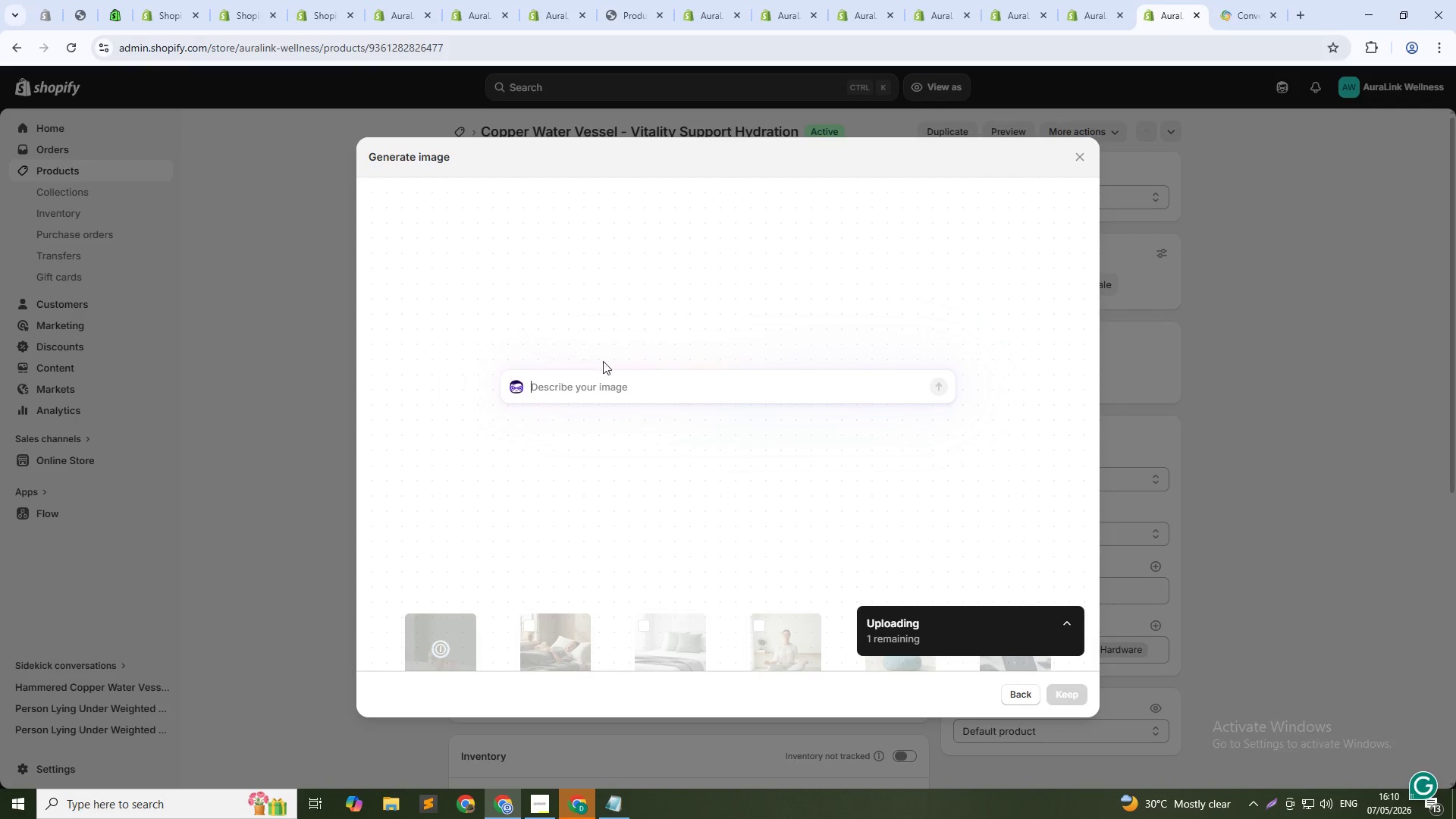 
type(water being poured from o)
key(Backspace)
type(copper vessel into a clear gr)
key(Backspace)
type(lass. clean, clinical setting. Warm light 1:1 swure)
key(Backspace)
key(Backspace)
key(Backspace)
key(Backspace)
type(qure)
 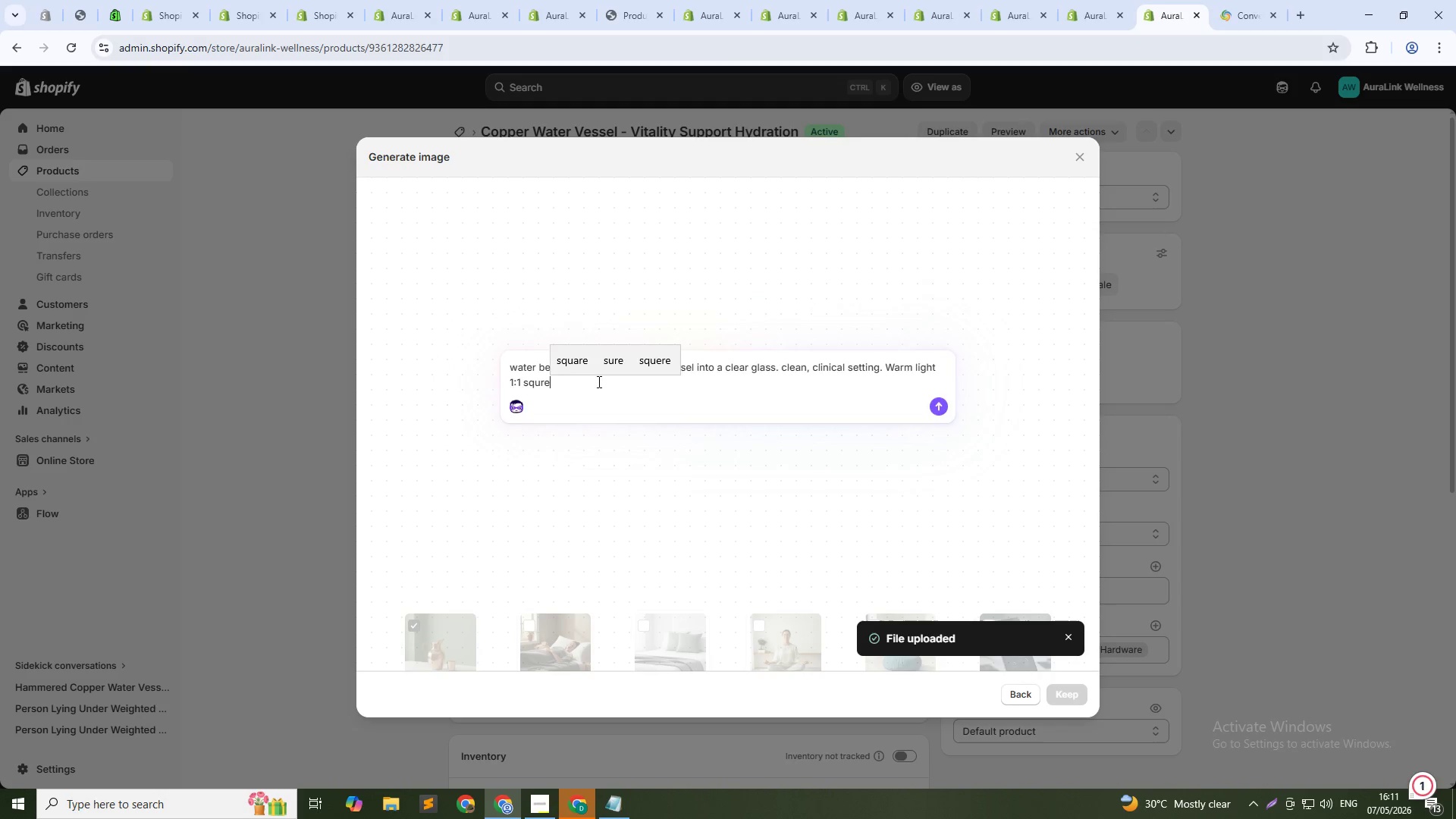 
key(Enter)
 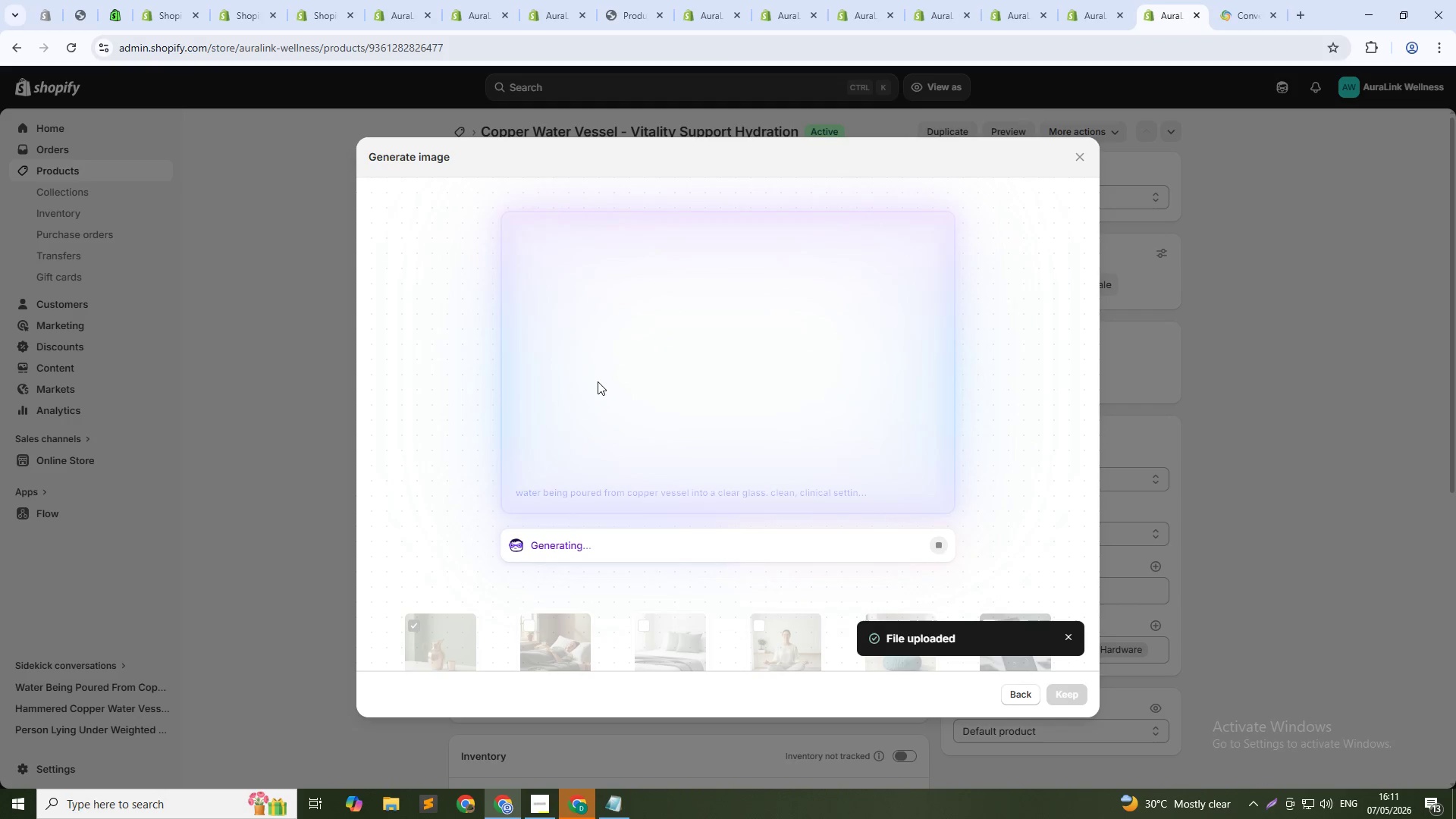 
wait(16.33)
 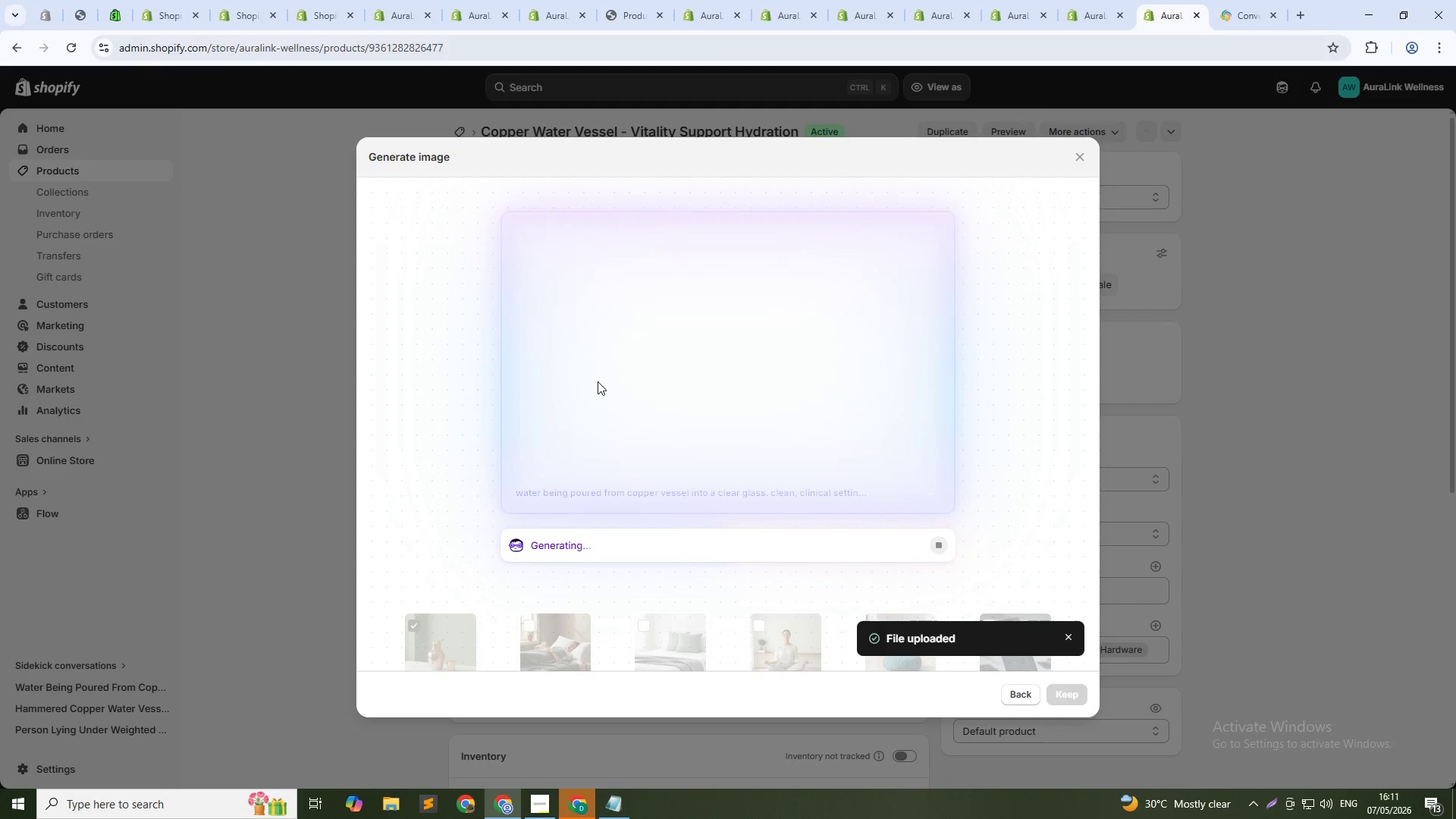 
left_click([1056, 691])
 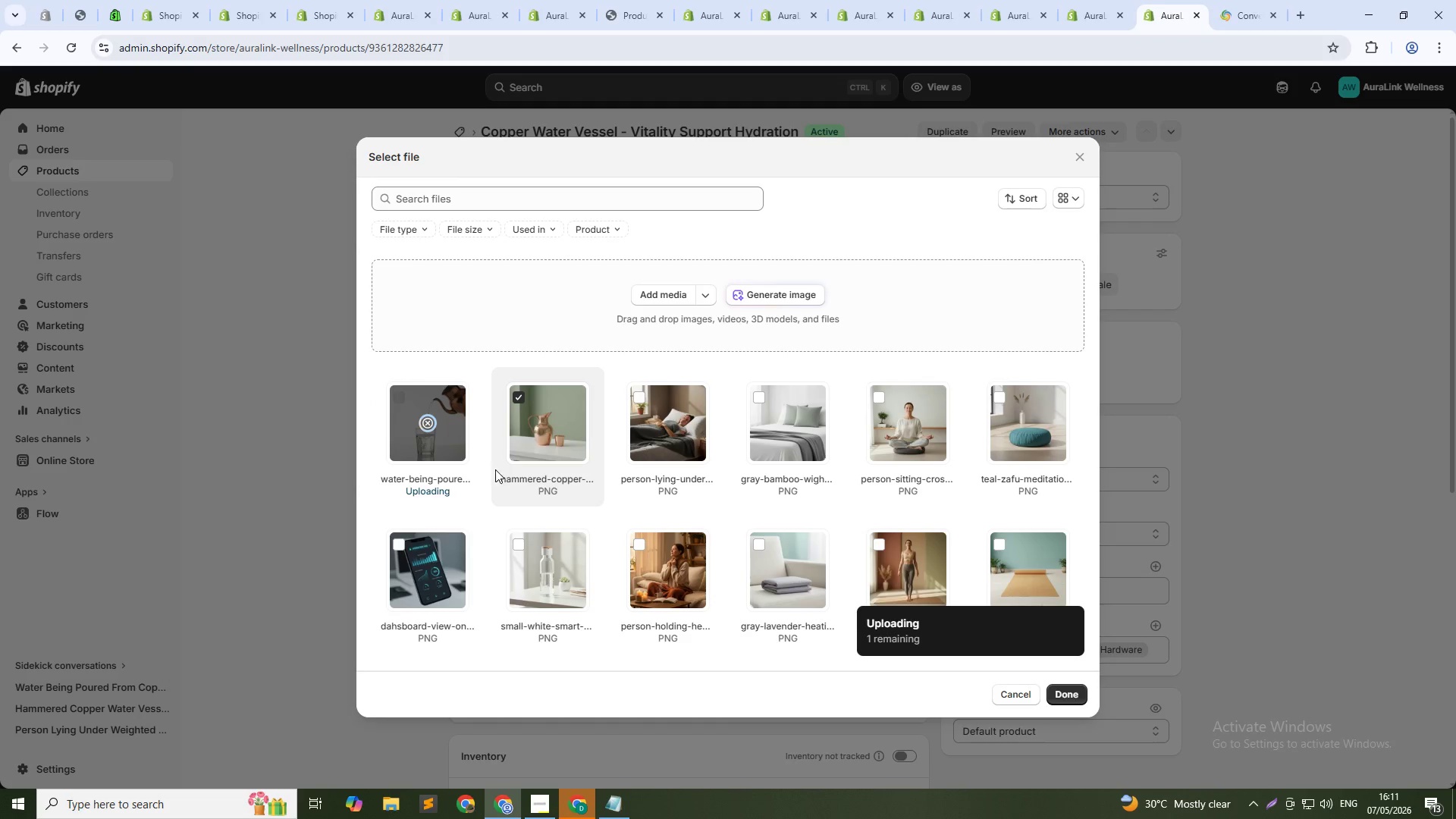 
left_click([542, 423])
 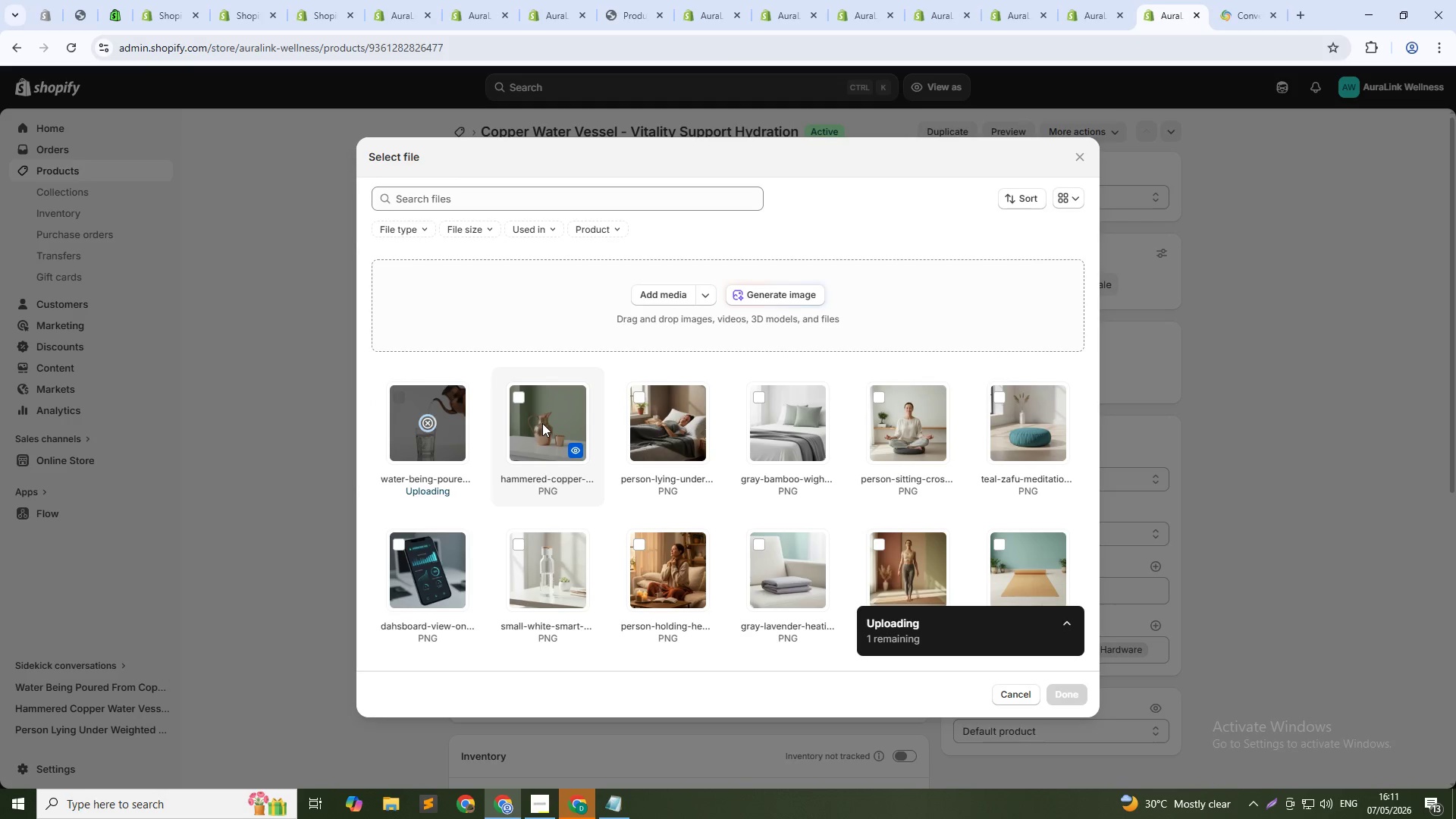 
left_click([542, 423])
 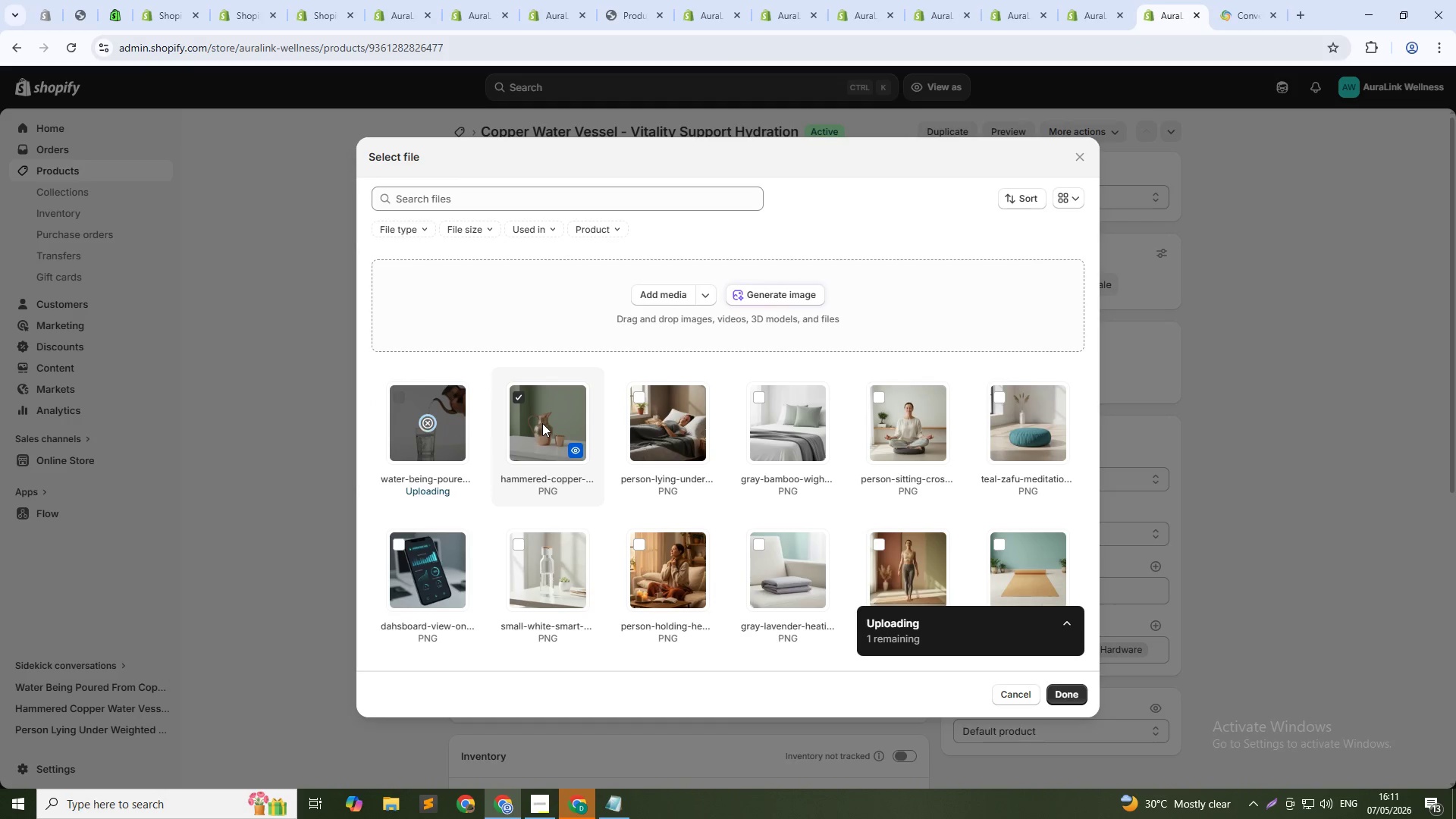 
wait(8.45)
 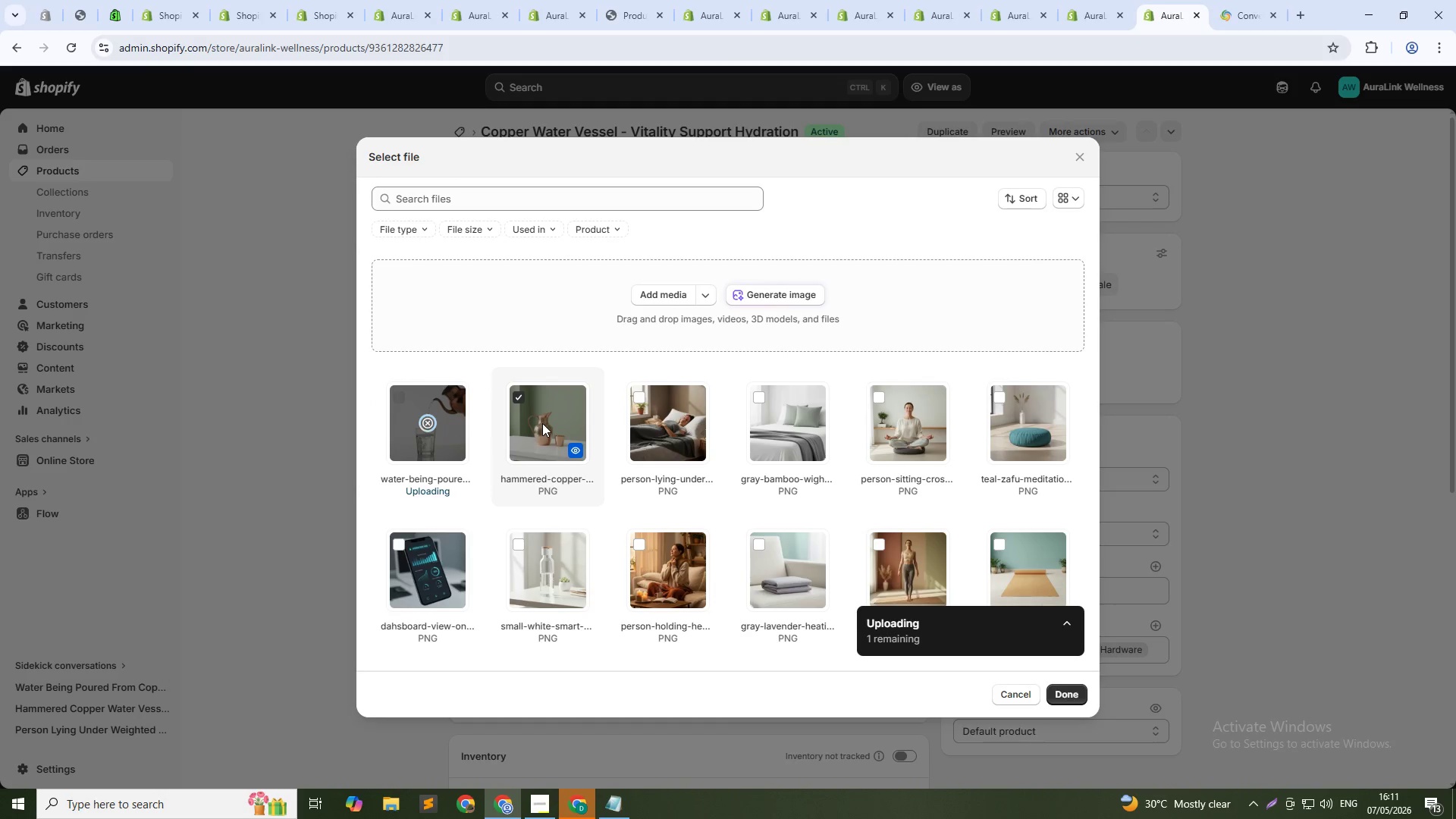 
left_click([1070, 691])
 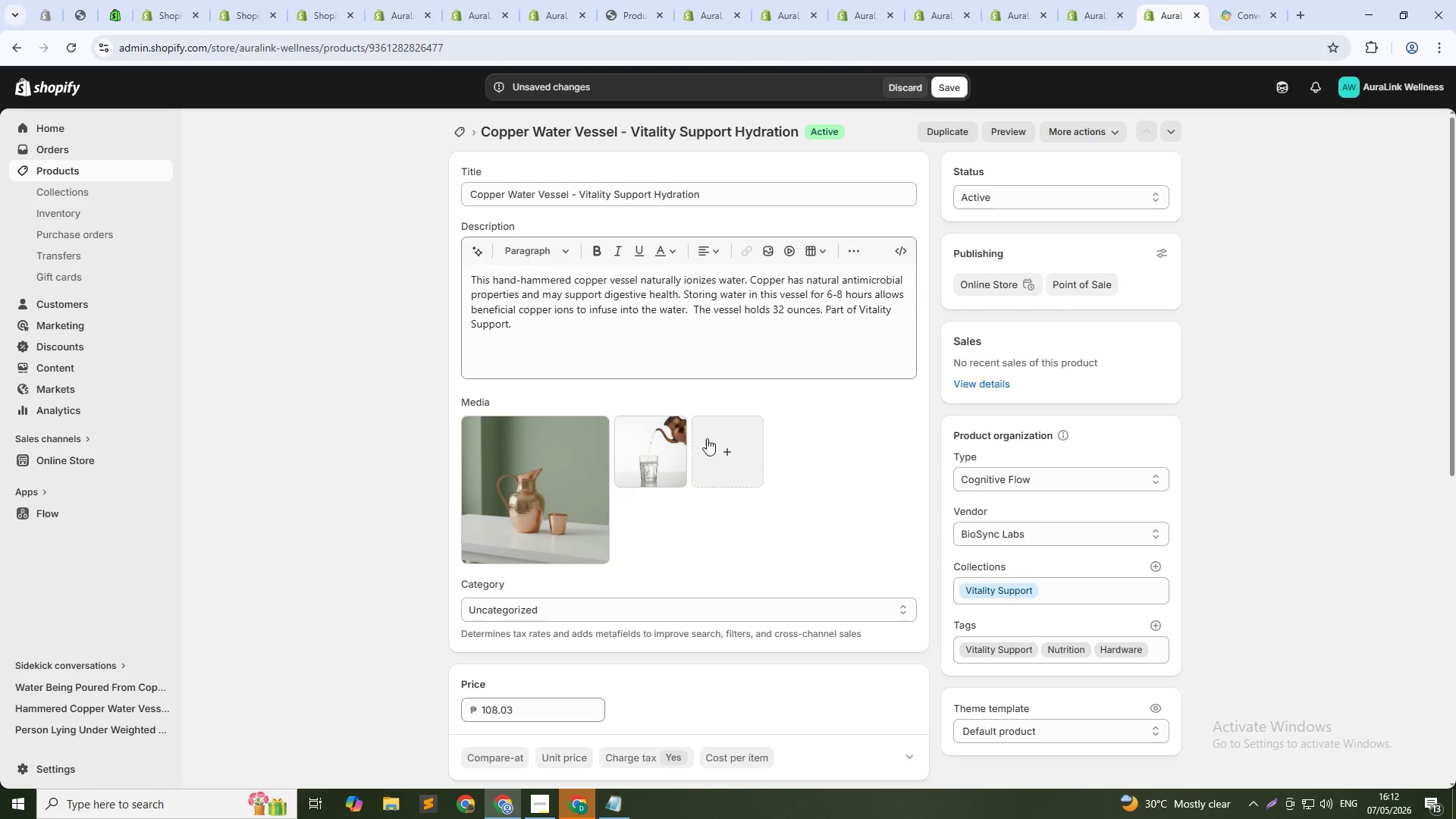 
left_click([570, 475])
 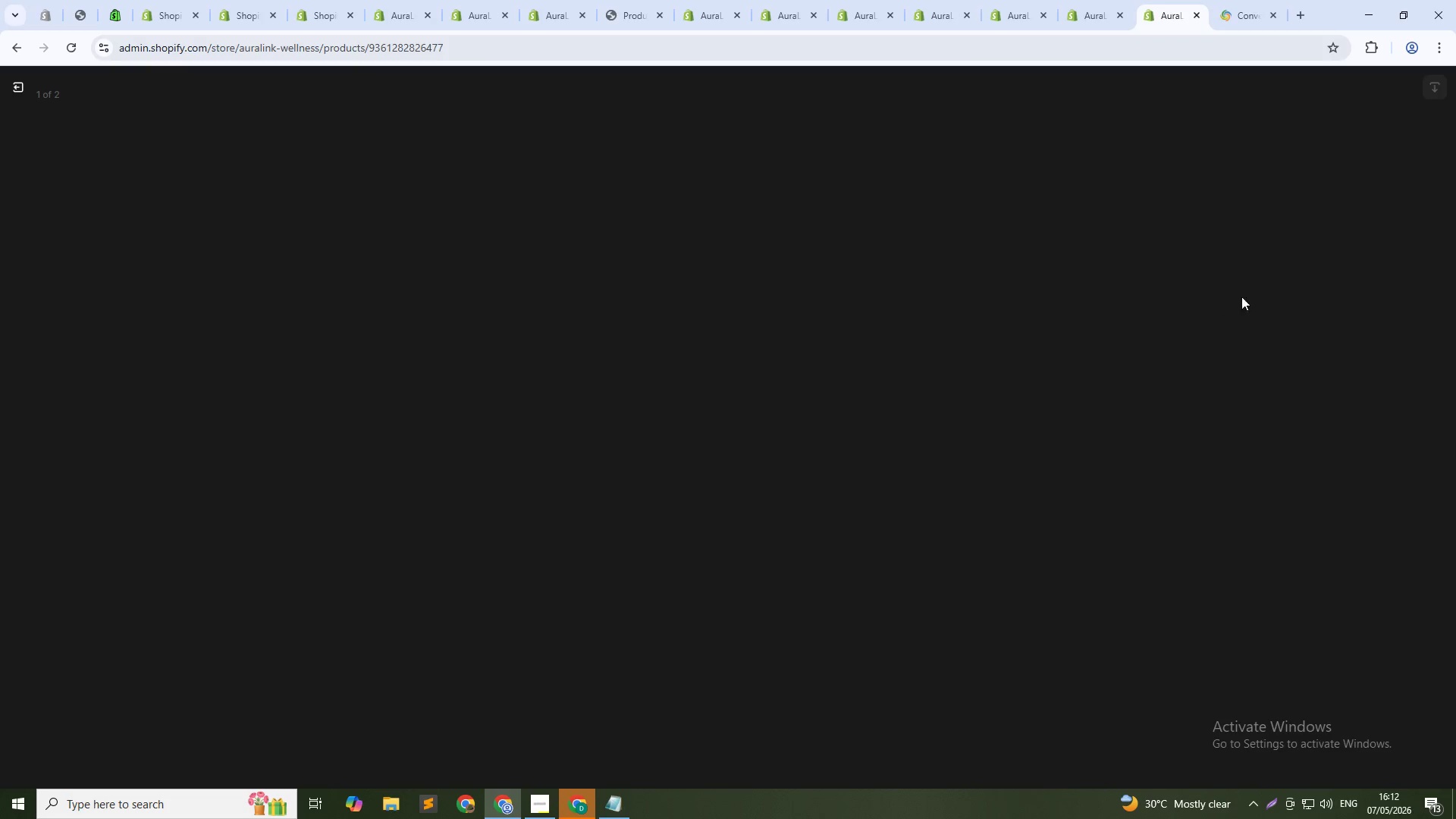 
mouse_move([1284, 263])
 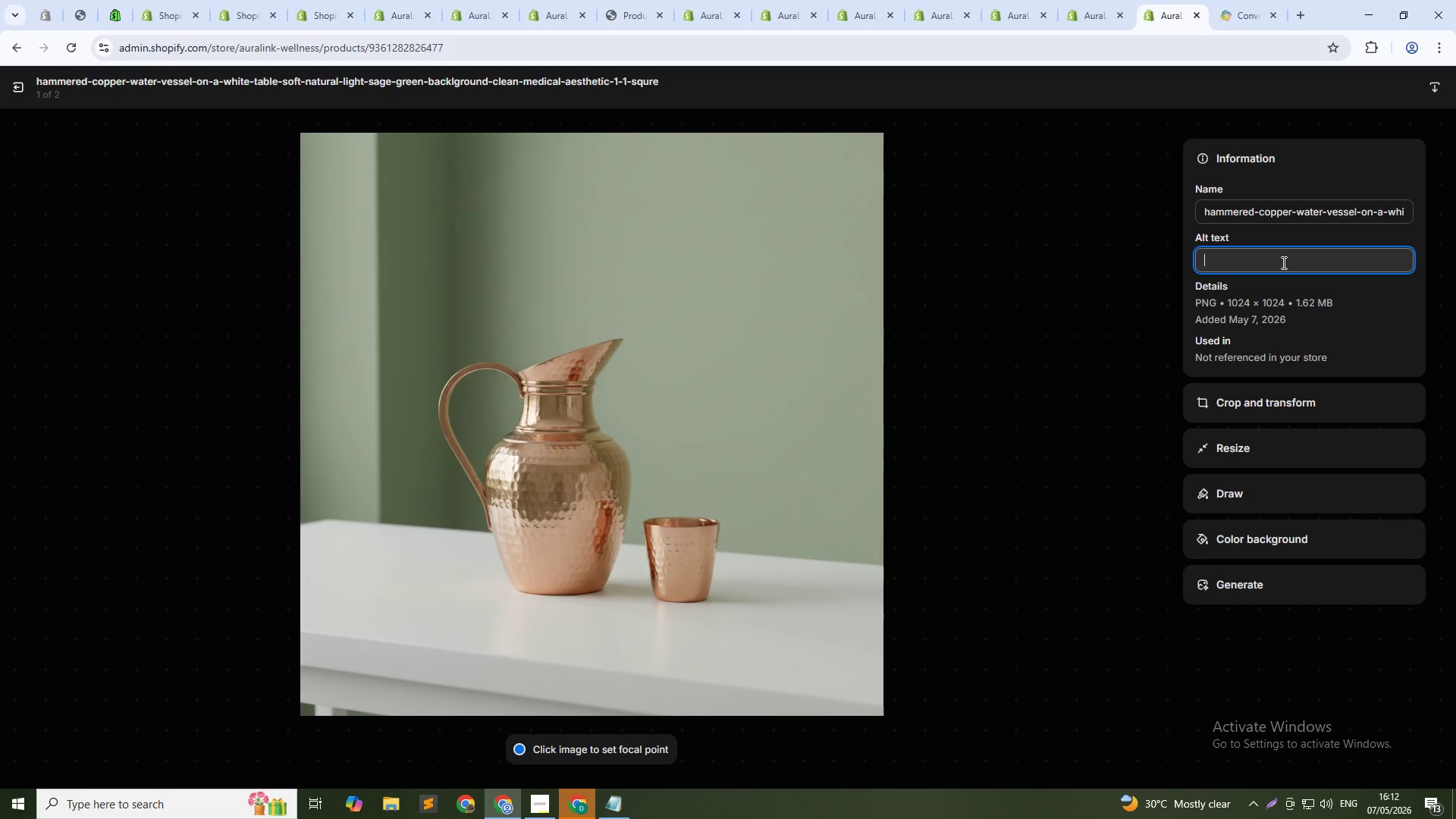 
type(Copere icon)
key(Backspace)
key(Backspace)
key(Backspace)
key(Backspace)
key(Backspace)
key(Backspace)
key(Backspace)
key(Backspace)
key(Backspace)
type(pper ion infused wate )
key(Backspace)
type(r vessel for hyb)
key(Backspace)
type(dr)
 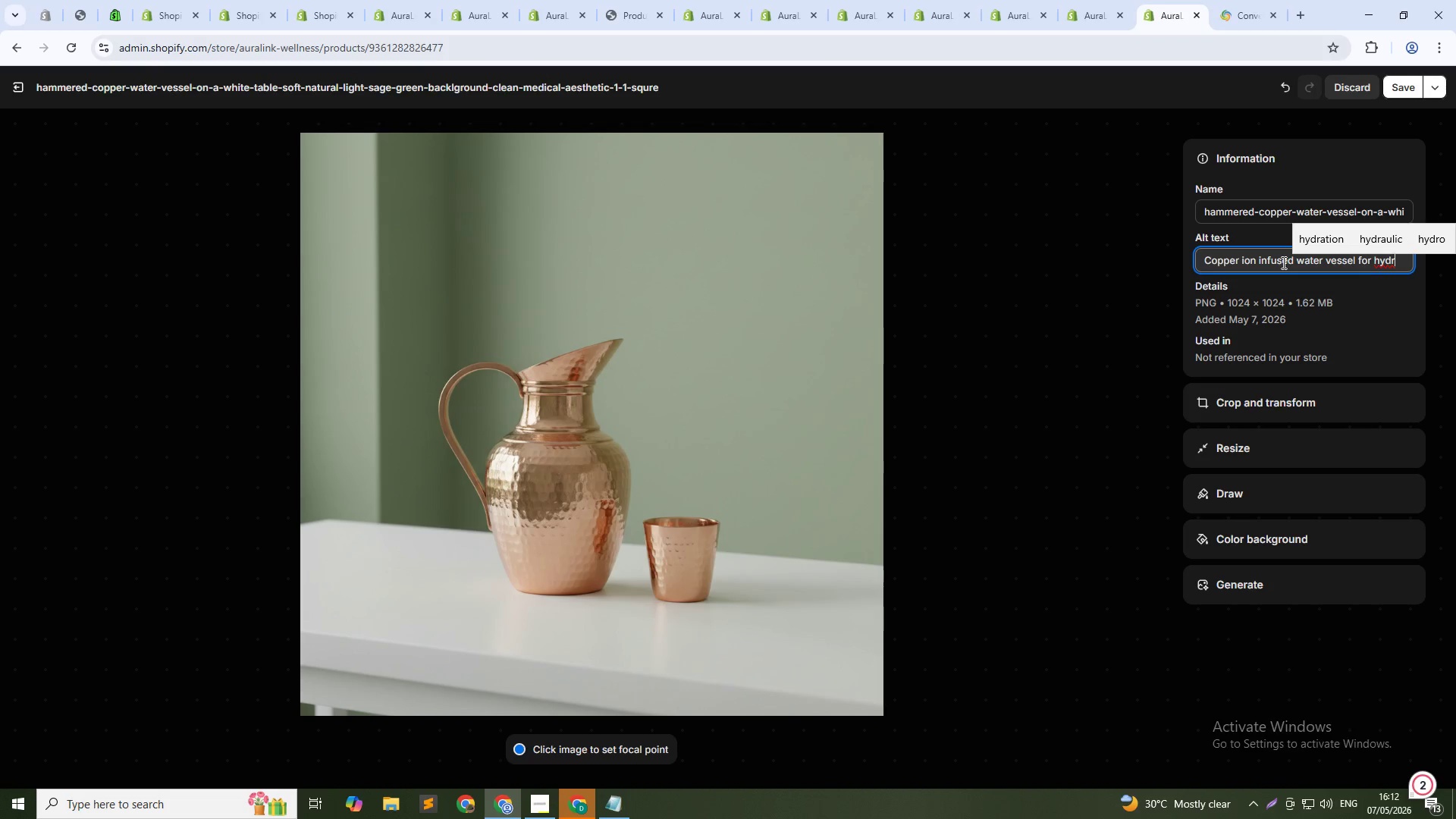 
wait(5.64)
 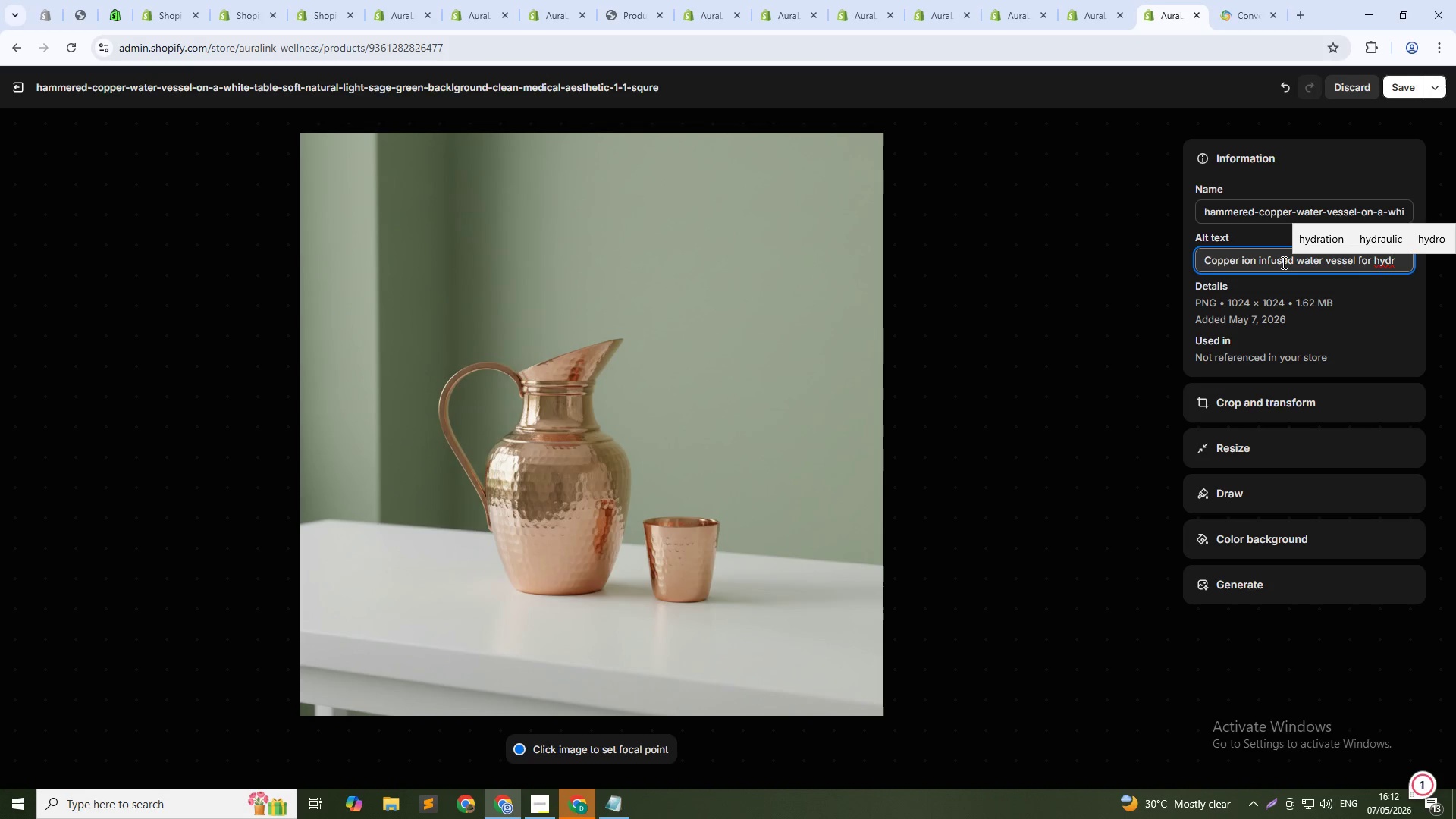 
type(ation - Vitality Support wellens tool)
 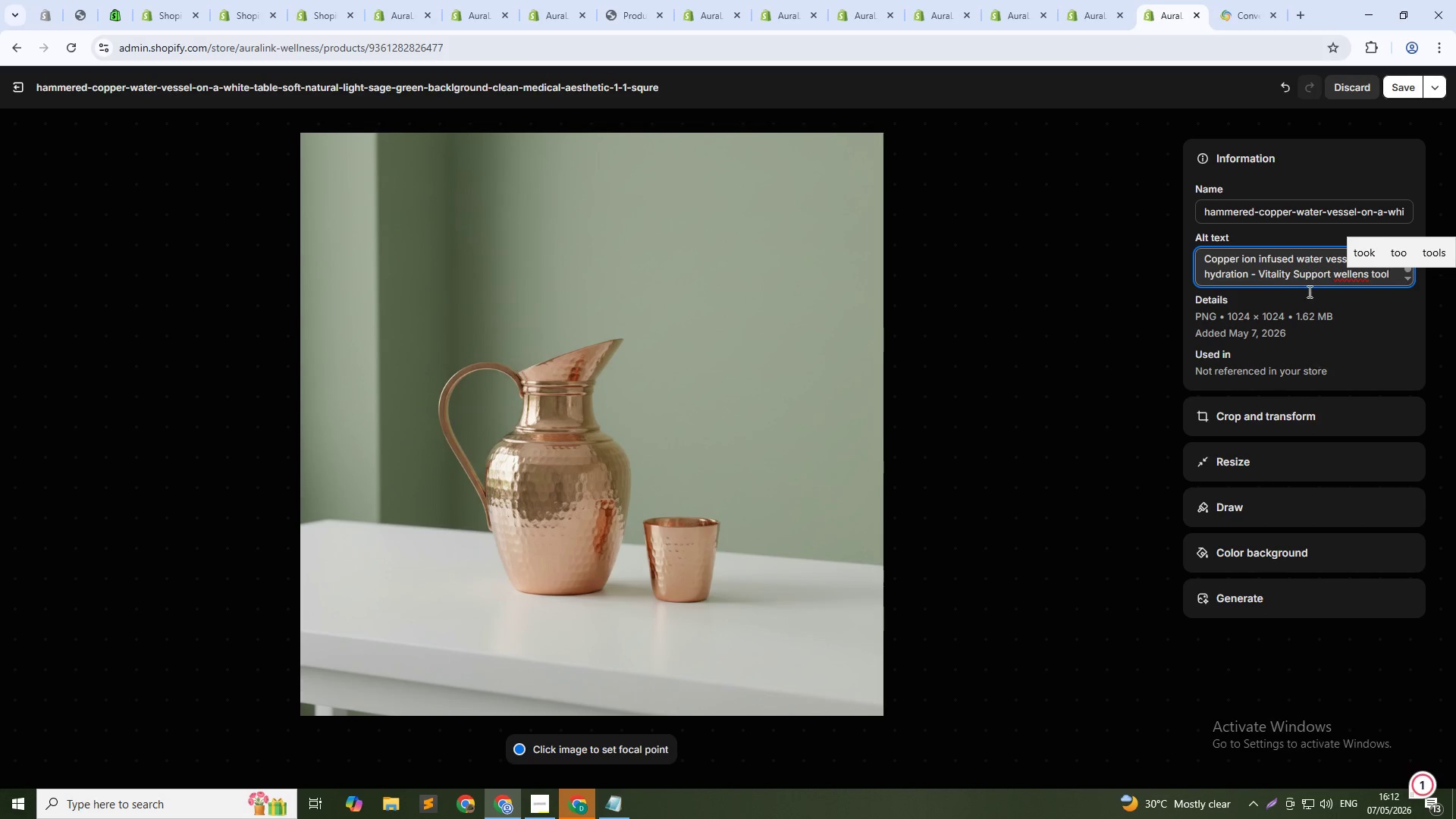 
left_click([1363, 280])
 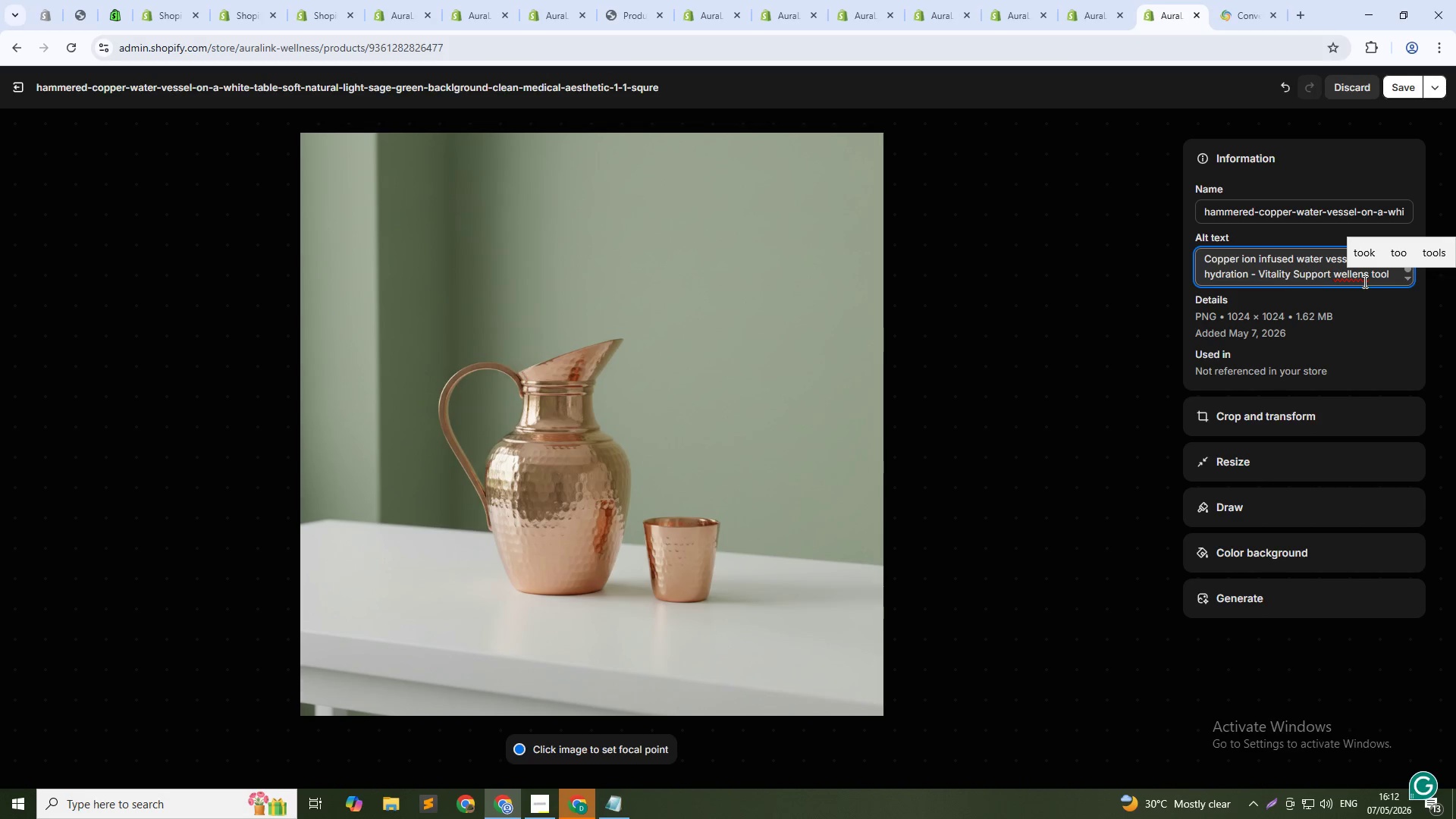 
key(S)
 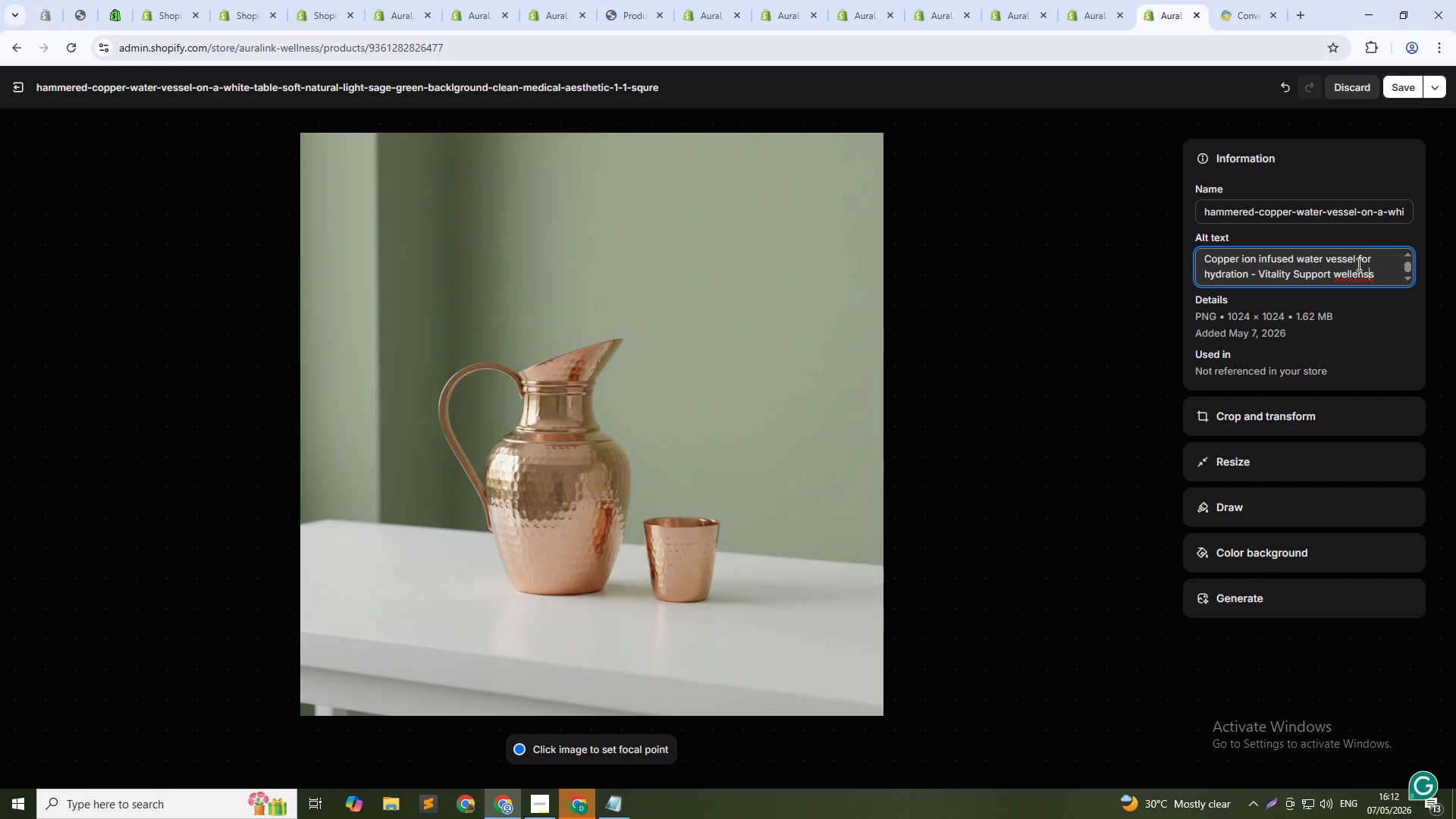 
left_click([1352, 274])
 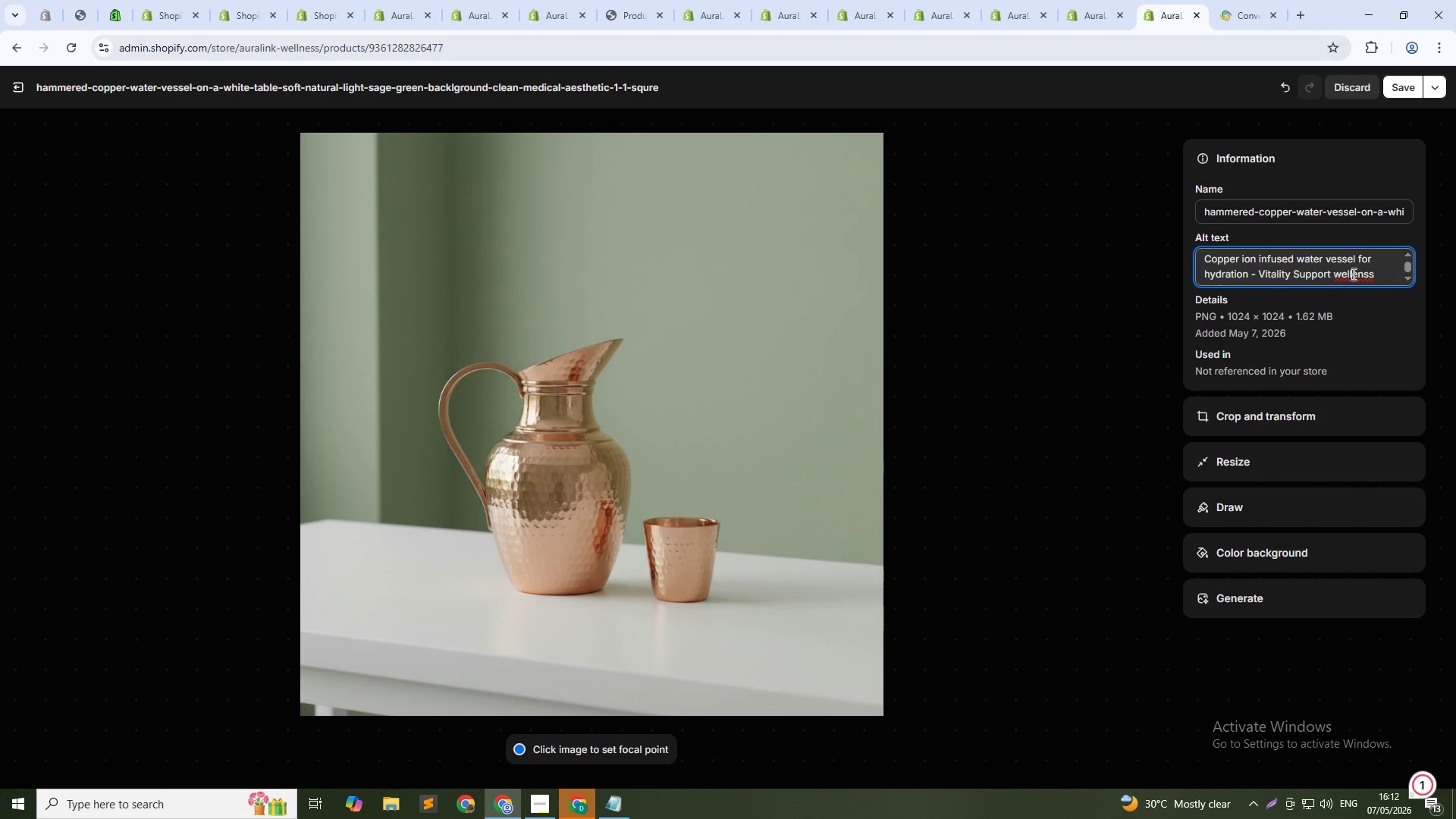 
key(Backspace)
 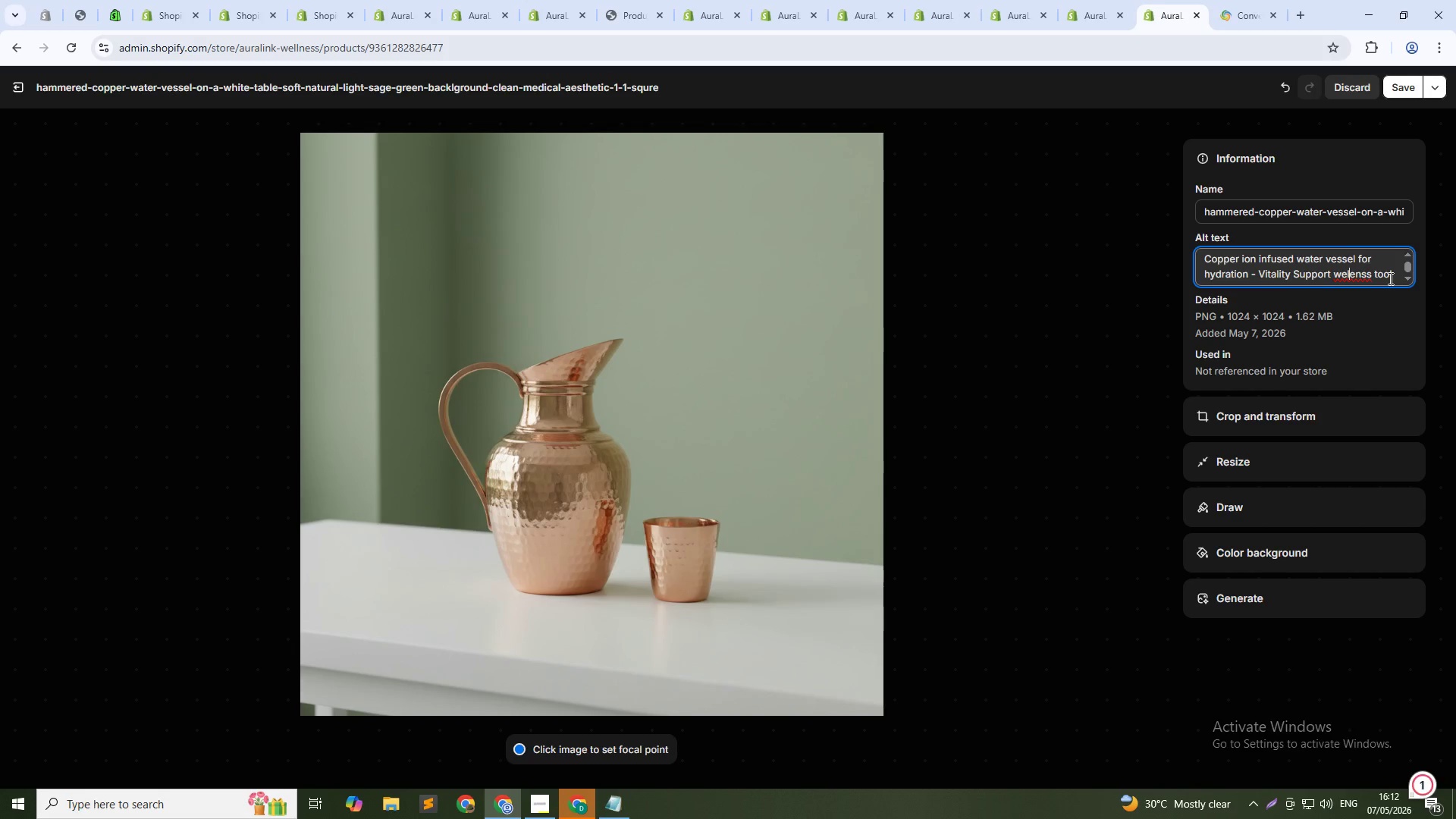 
key(L)
 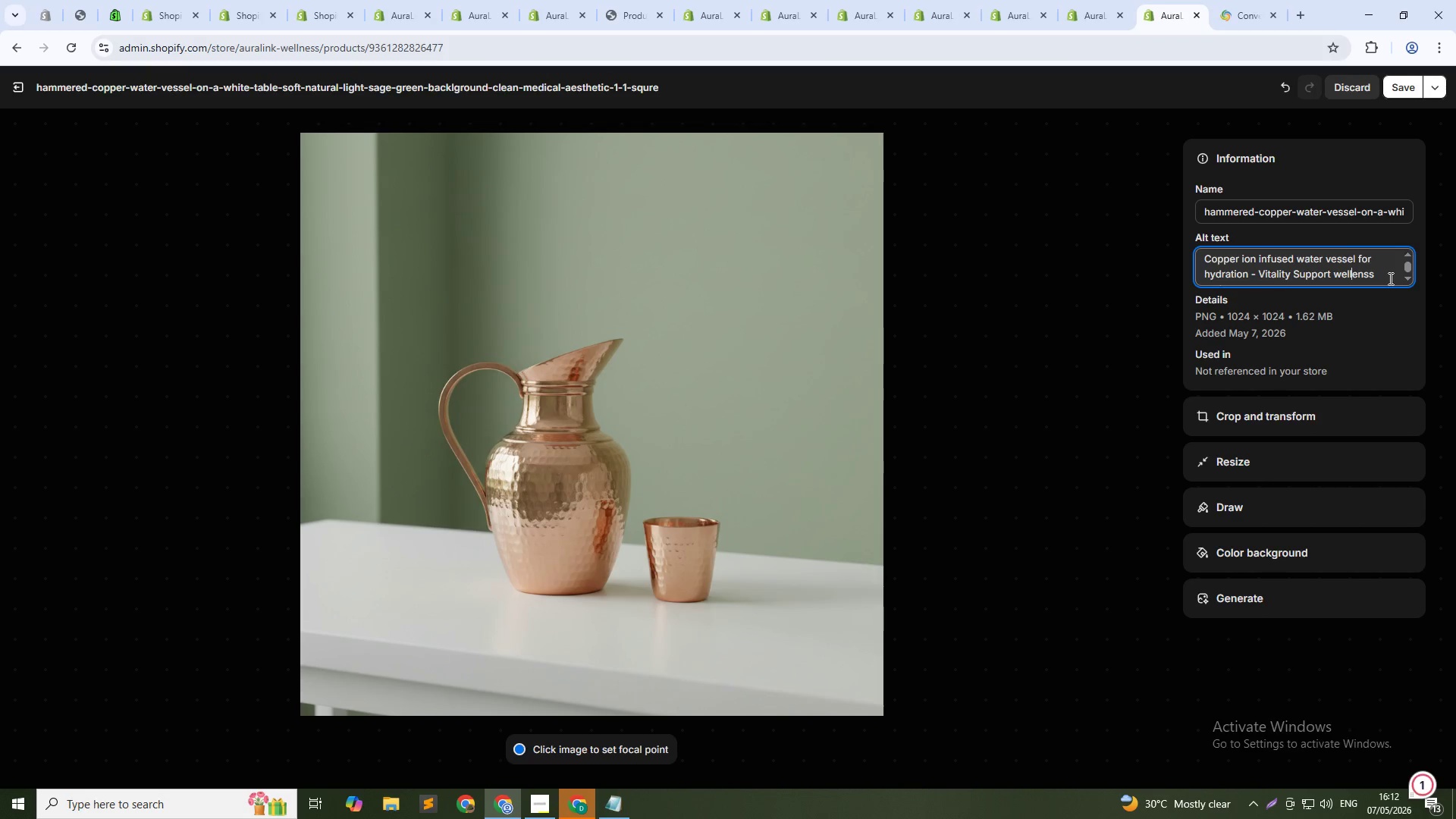 
key(ArrowRight)
 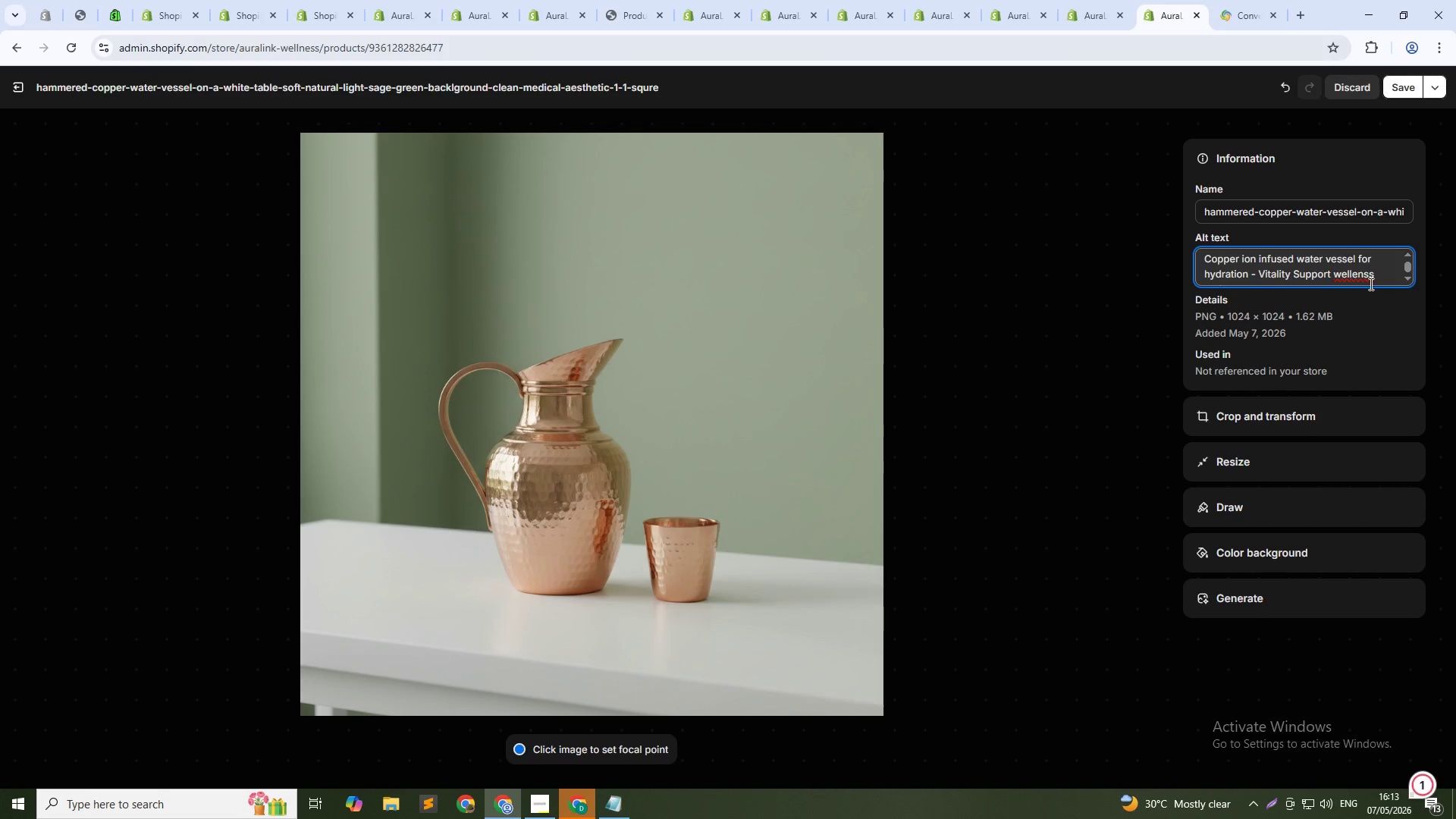 
key(ArrowRight)
 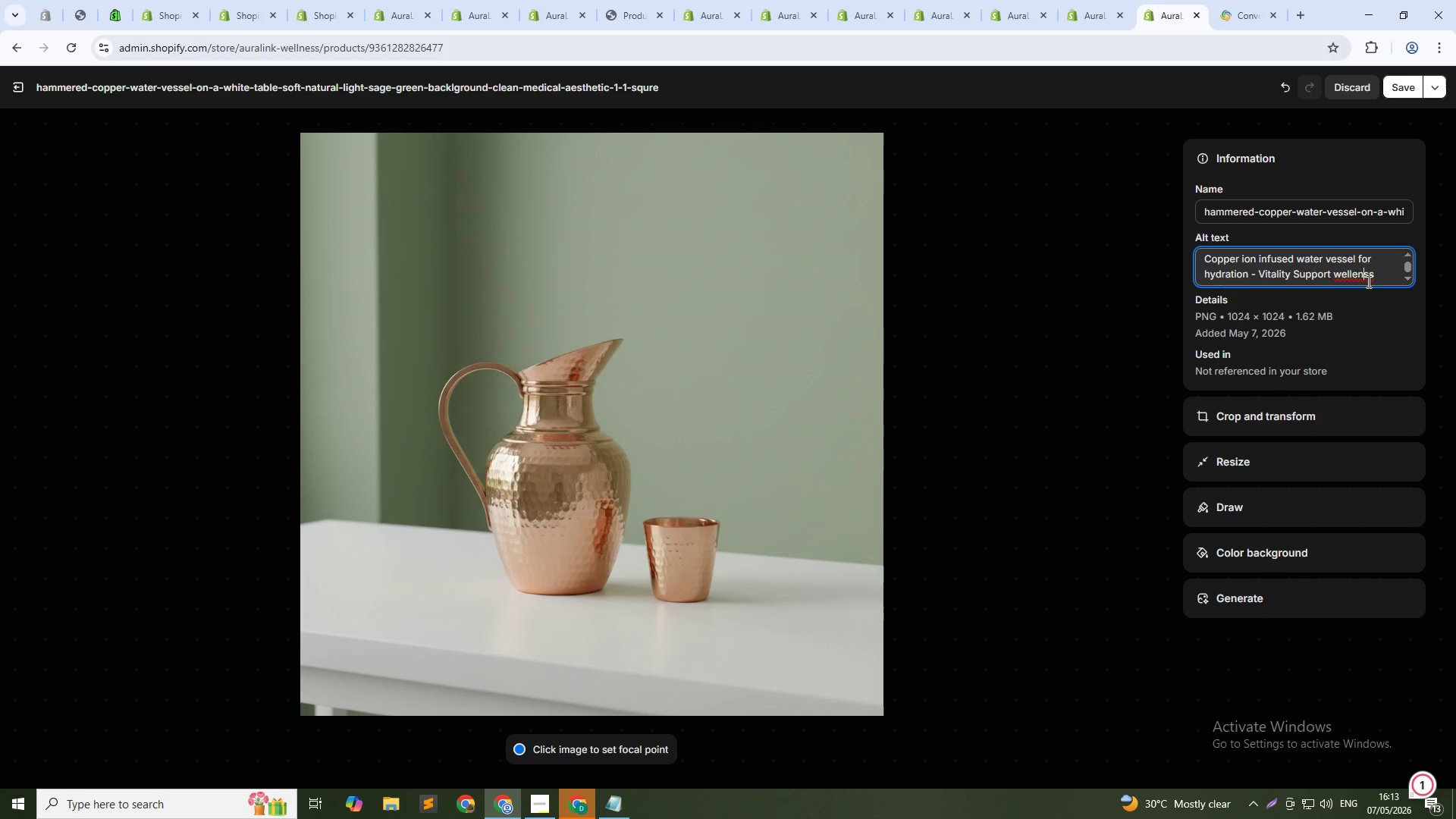 
key(Backspace)
key(Backspace)
type(be)
 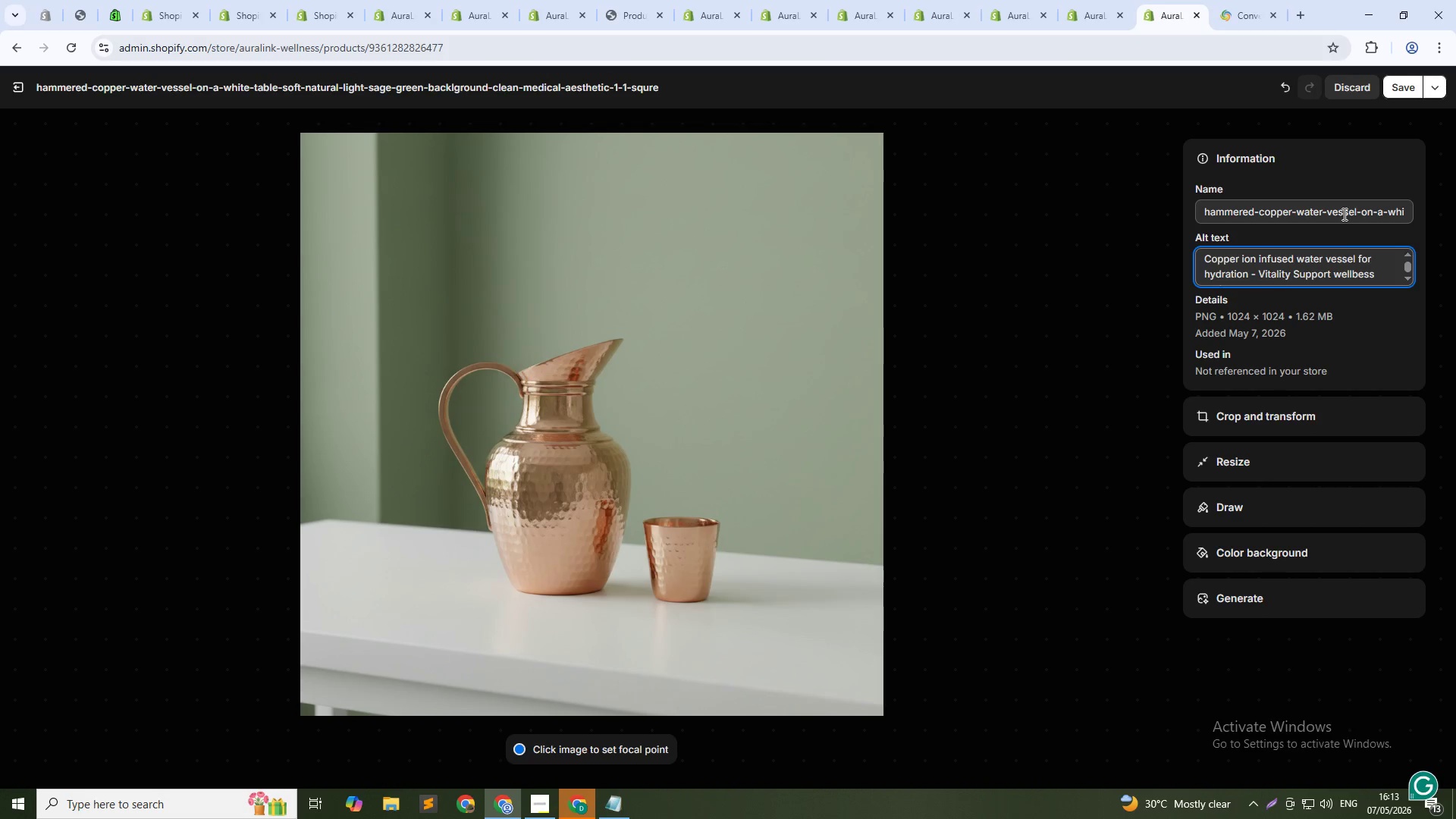 
key(Backspace)
key(Backspace)
type(ne)
 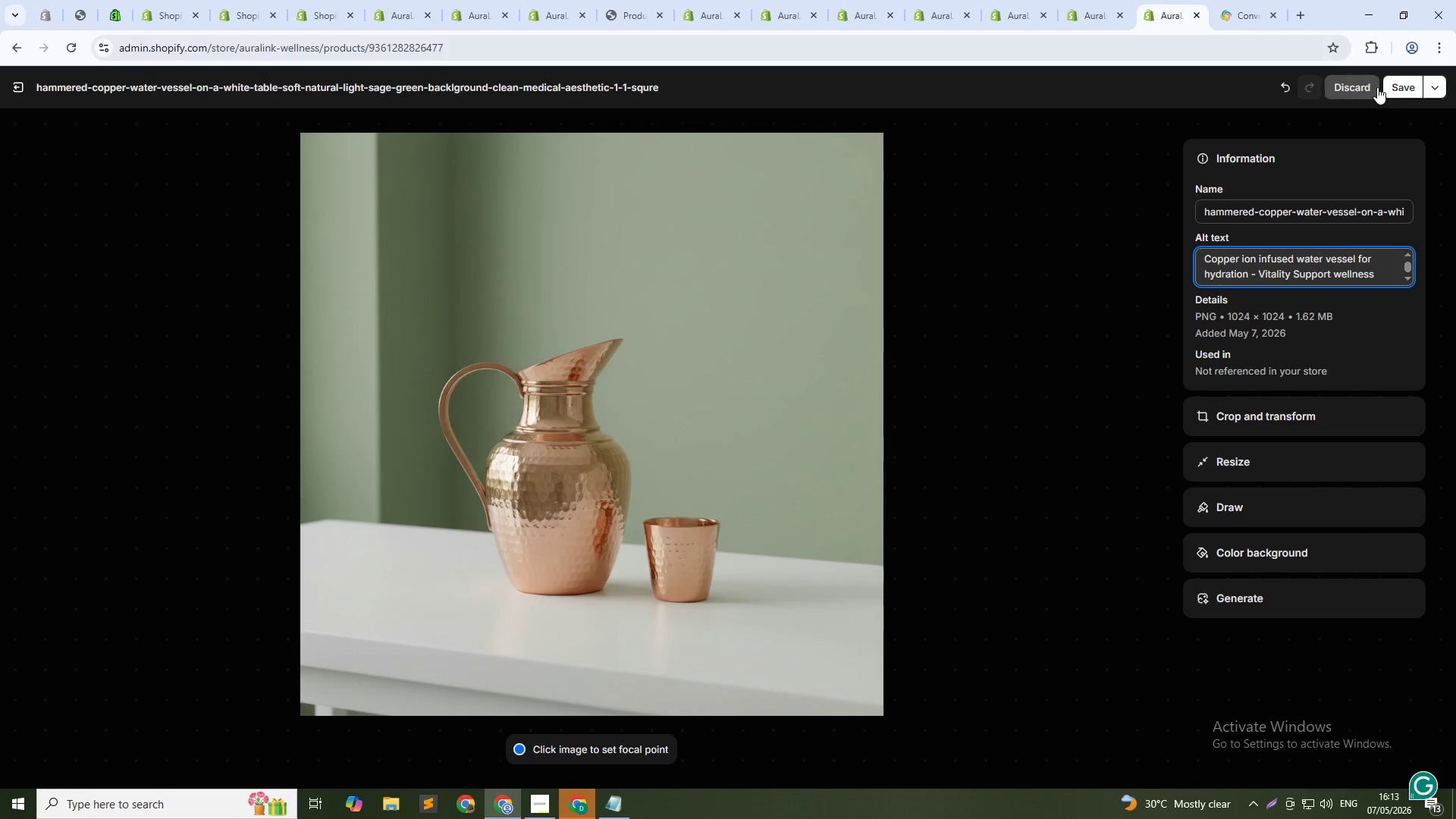 
left_click([1401, 86])
 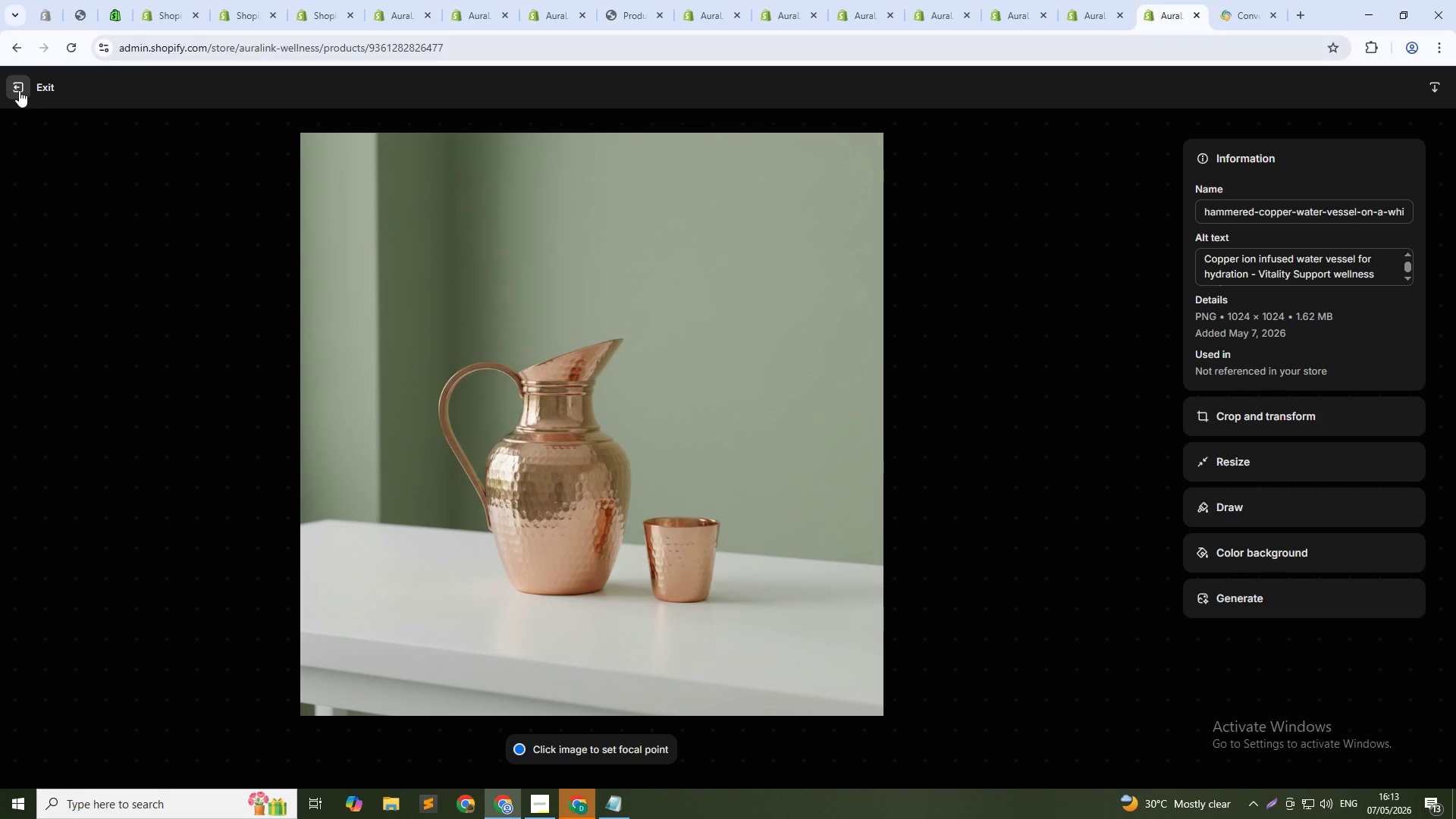 
wait(7.08)
 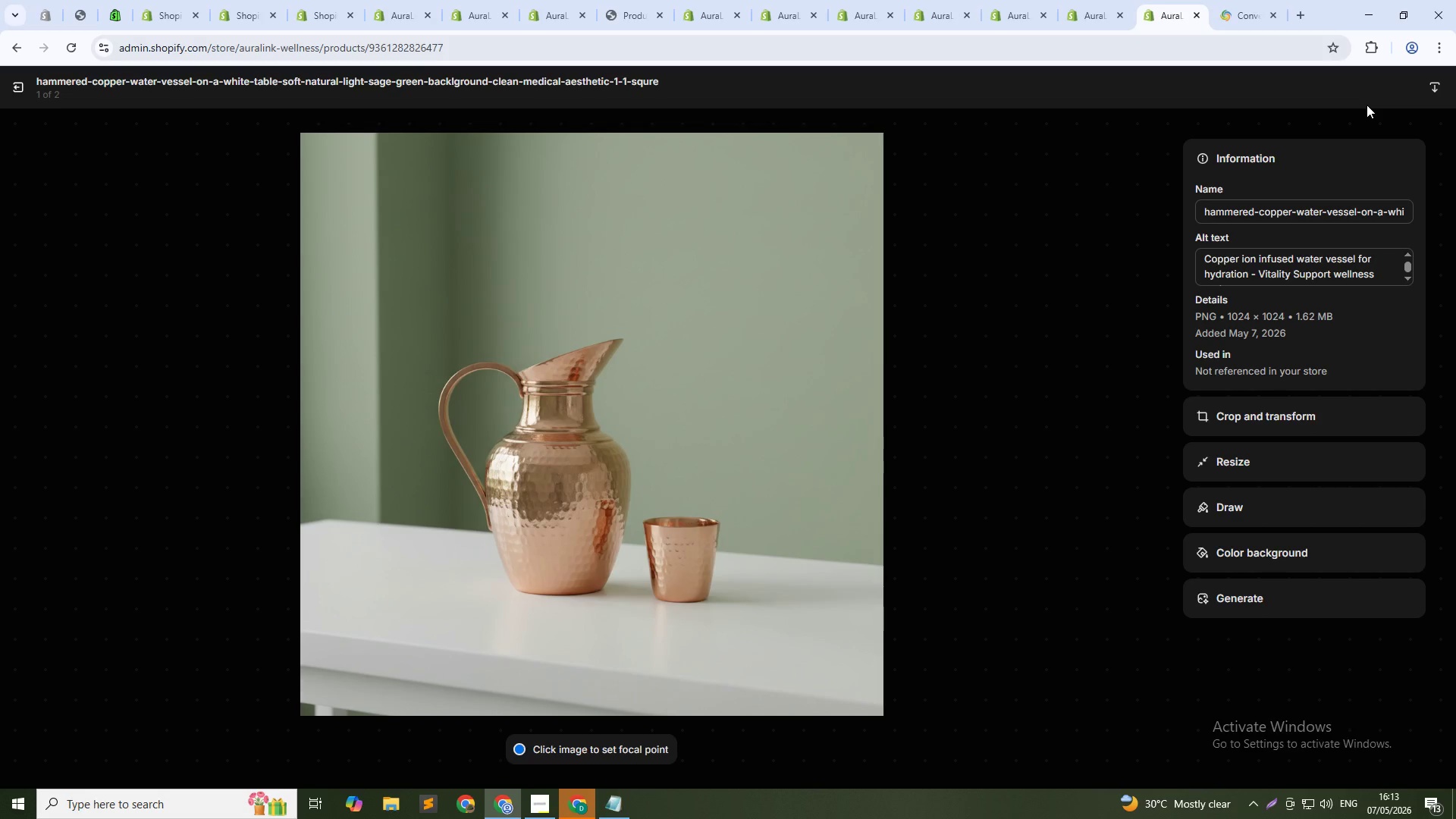 
left_click([17, 89])
 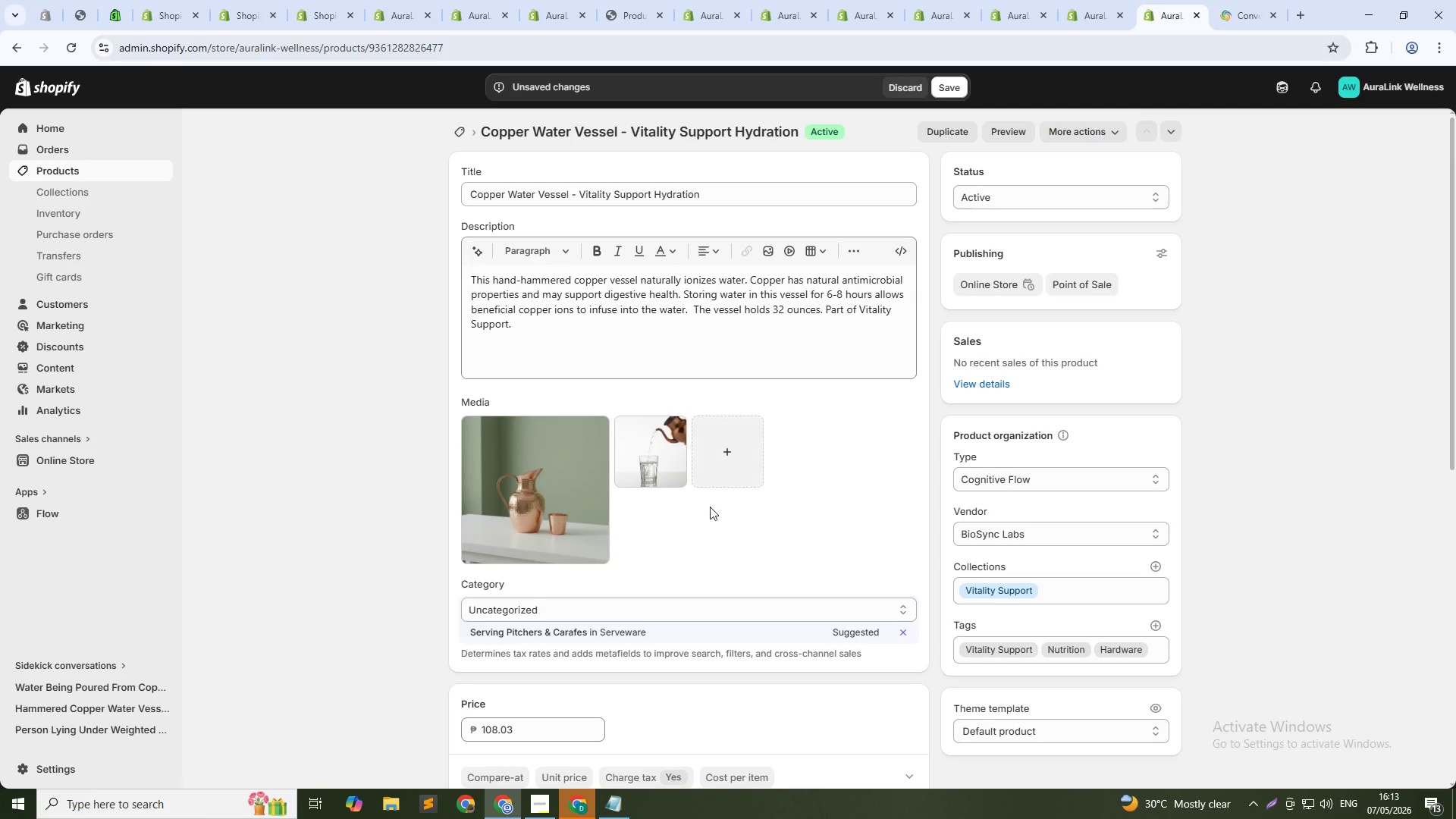 
left_click([670, 443])
 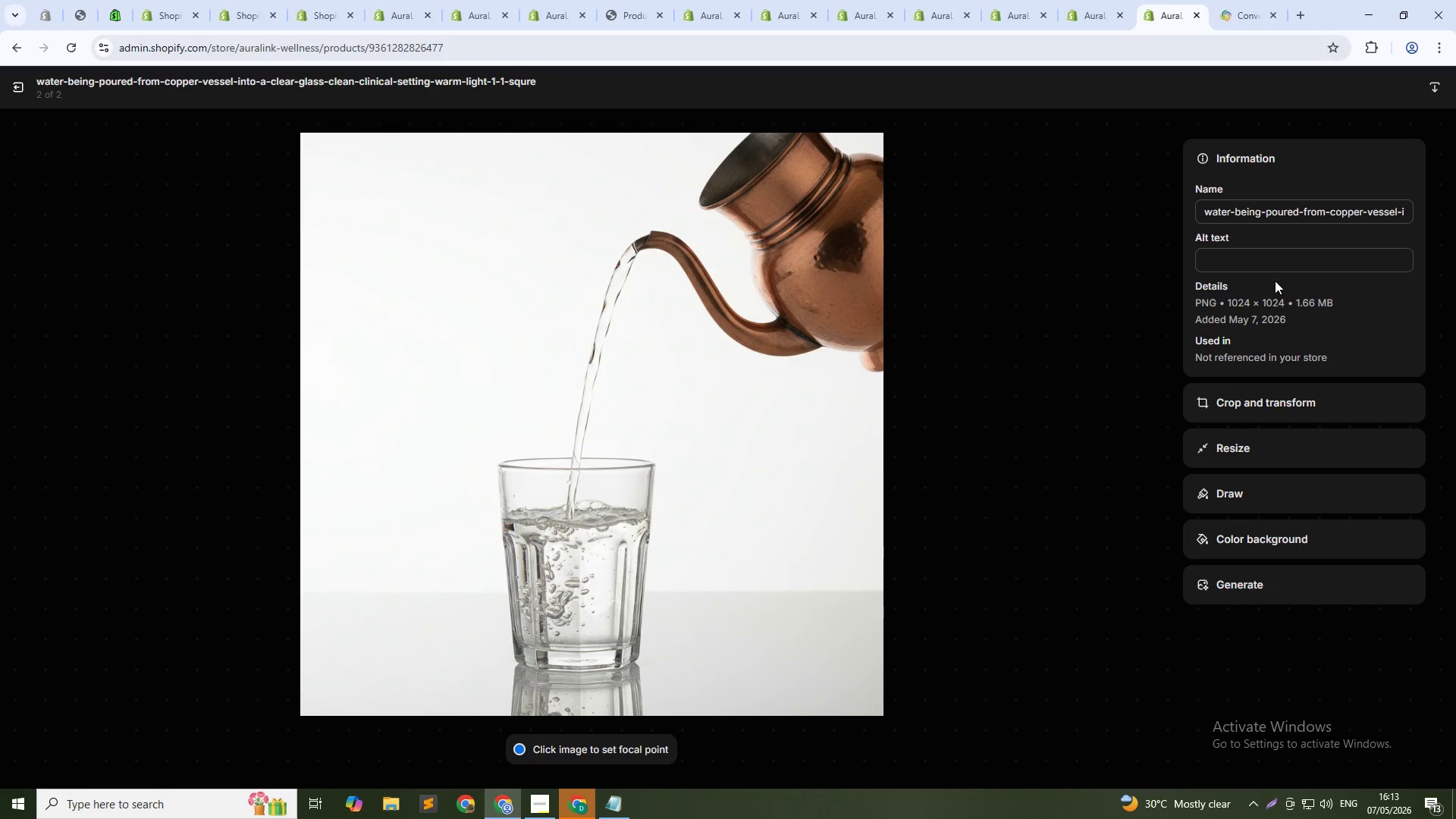 
left_click([1260, 261])
 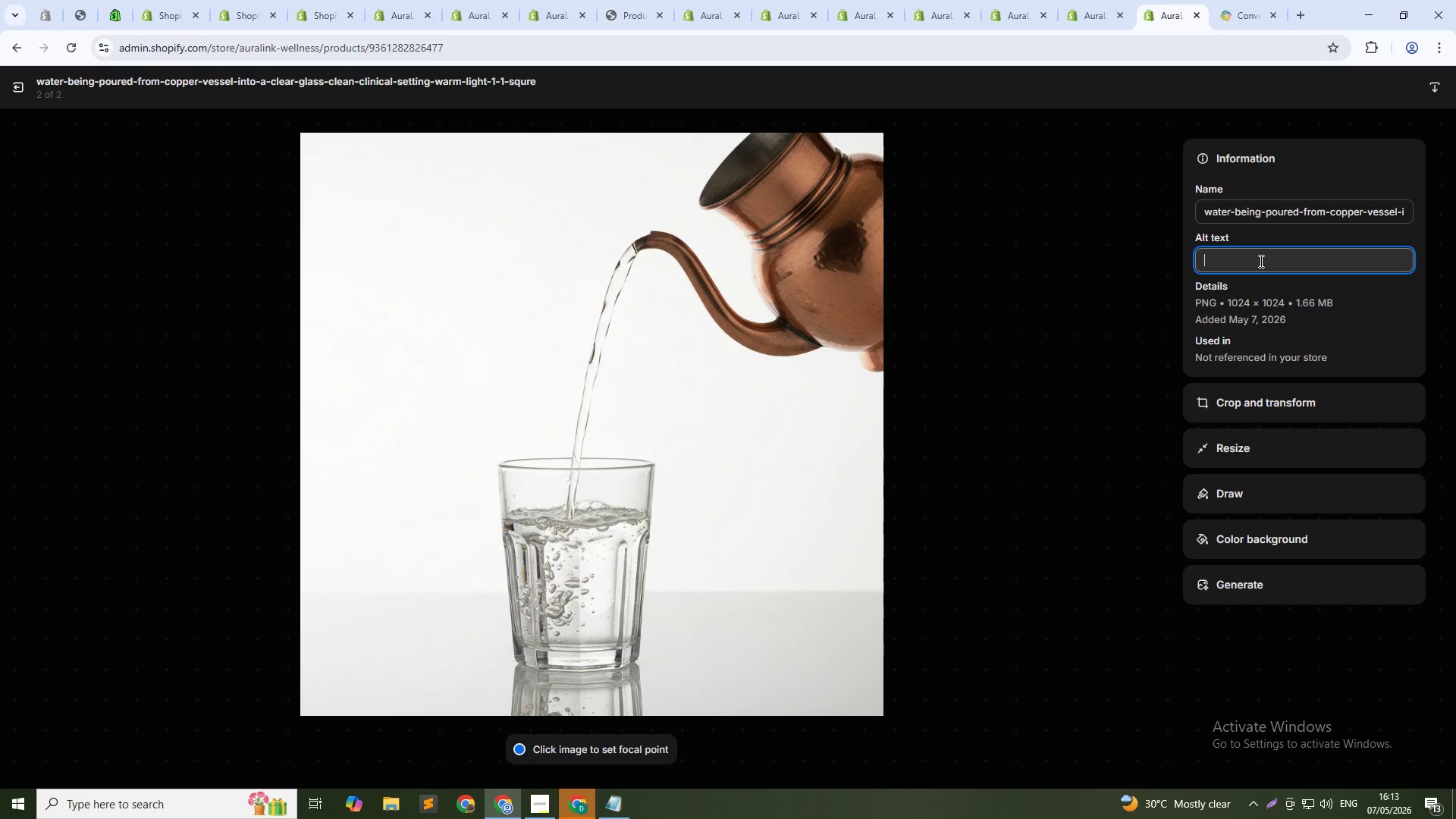 
type(Pos)
key(Backspace)
type(uring ionized water from copper wessle-)
key(Backspace)
key(Backspace)
key(Backspace)
key(Backspace)
key(Backspace)
key(Backspace)
key(Backspace)
type(vessle)
 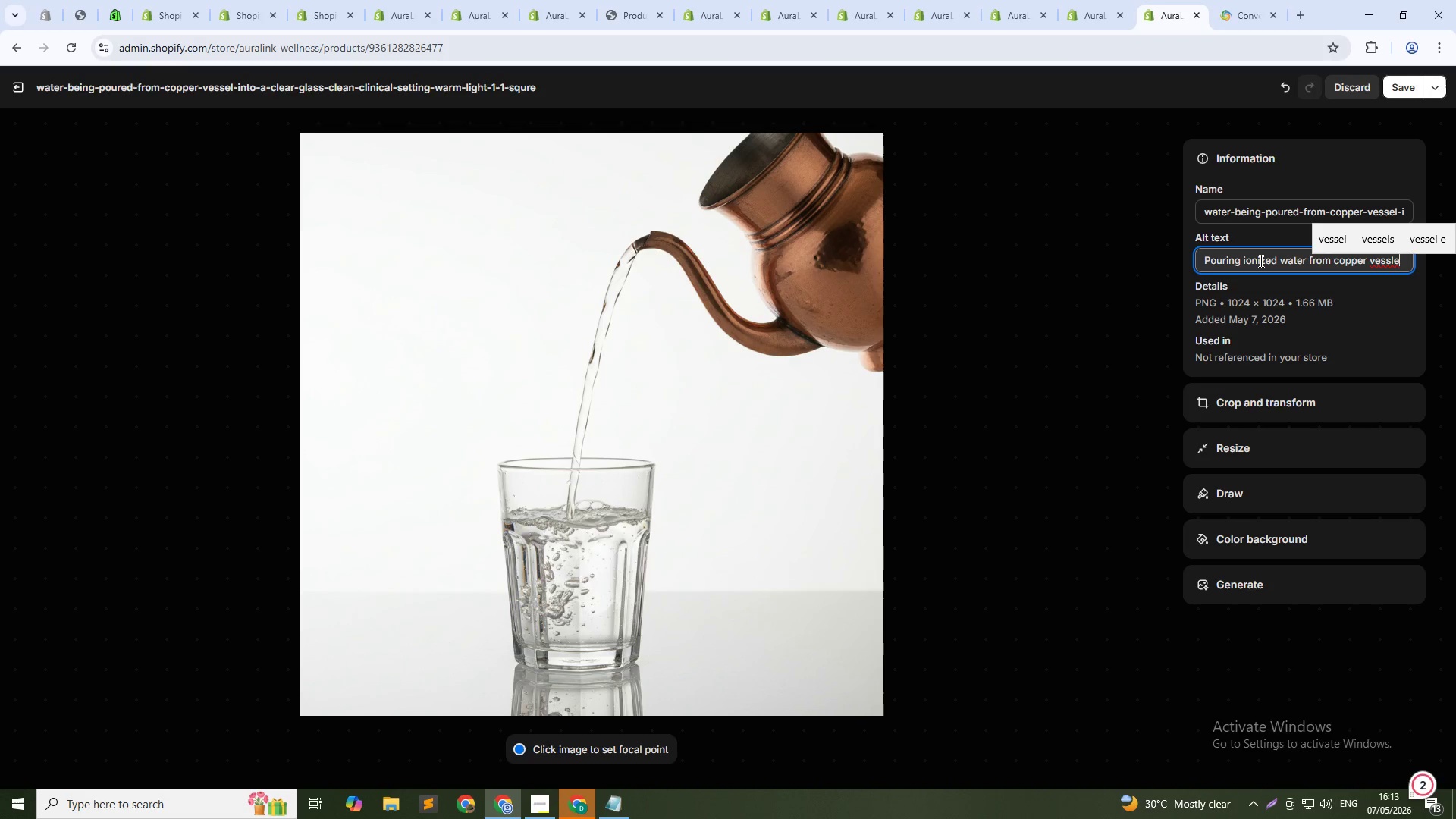 
wait(5.7)
 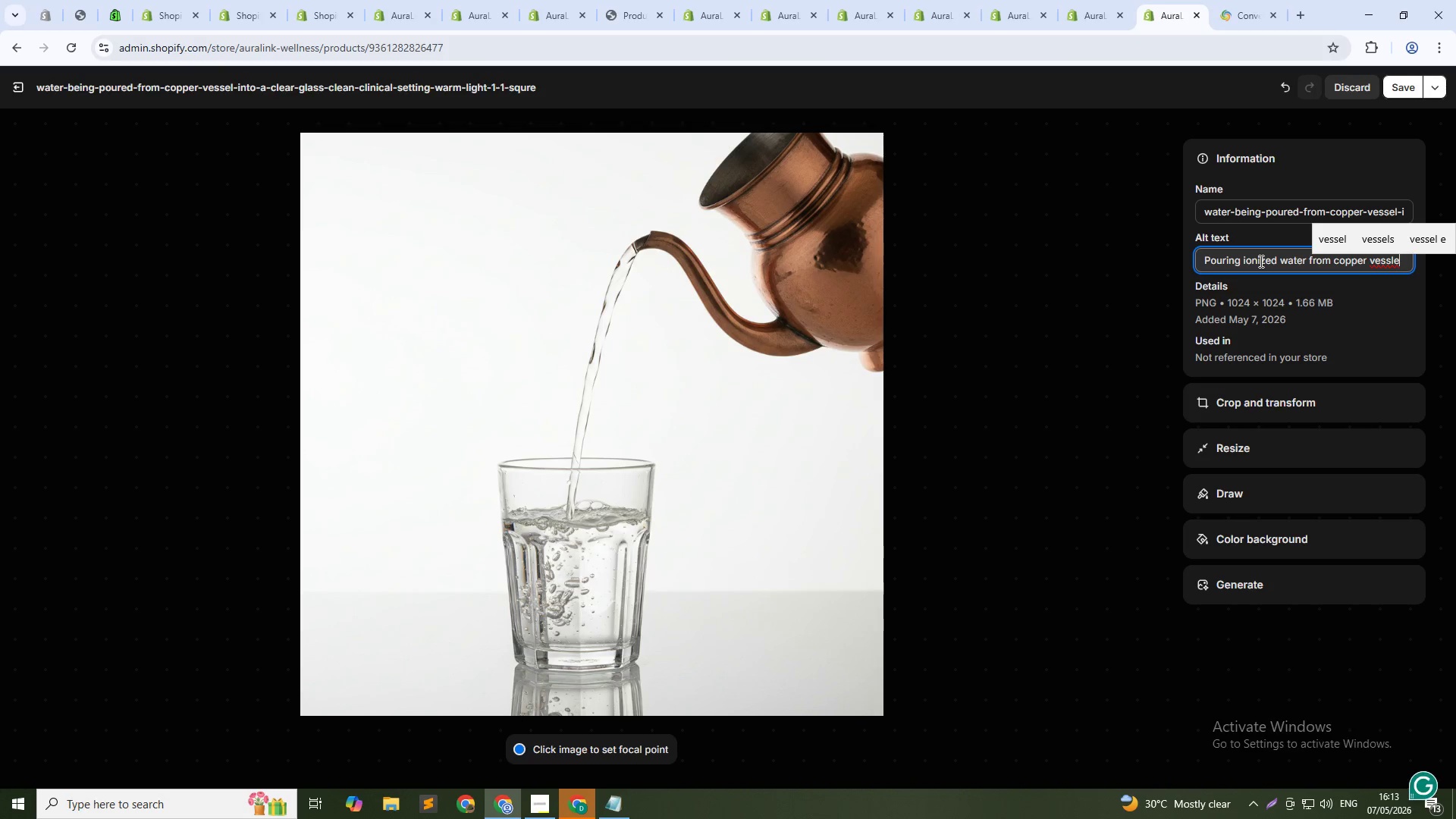 
key(Backspace)
key(Backspace)
type(el-)
key(Backspace)
type( - suppoting digestive health and hydration)
 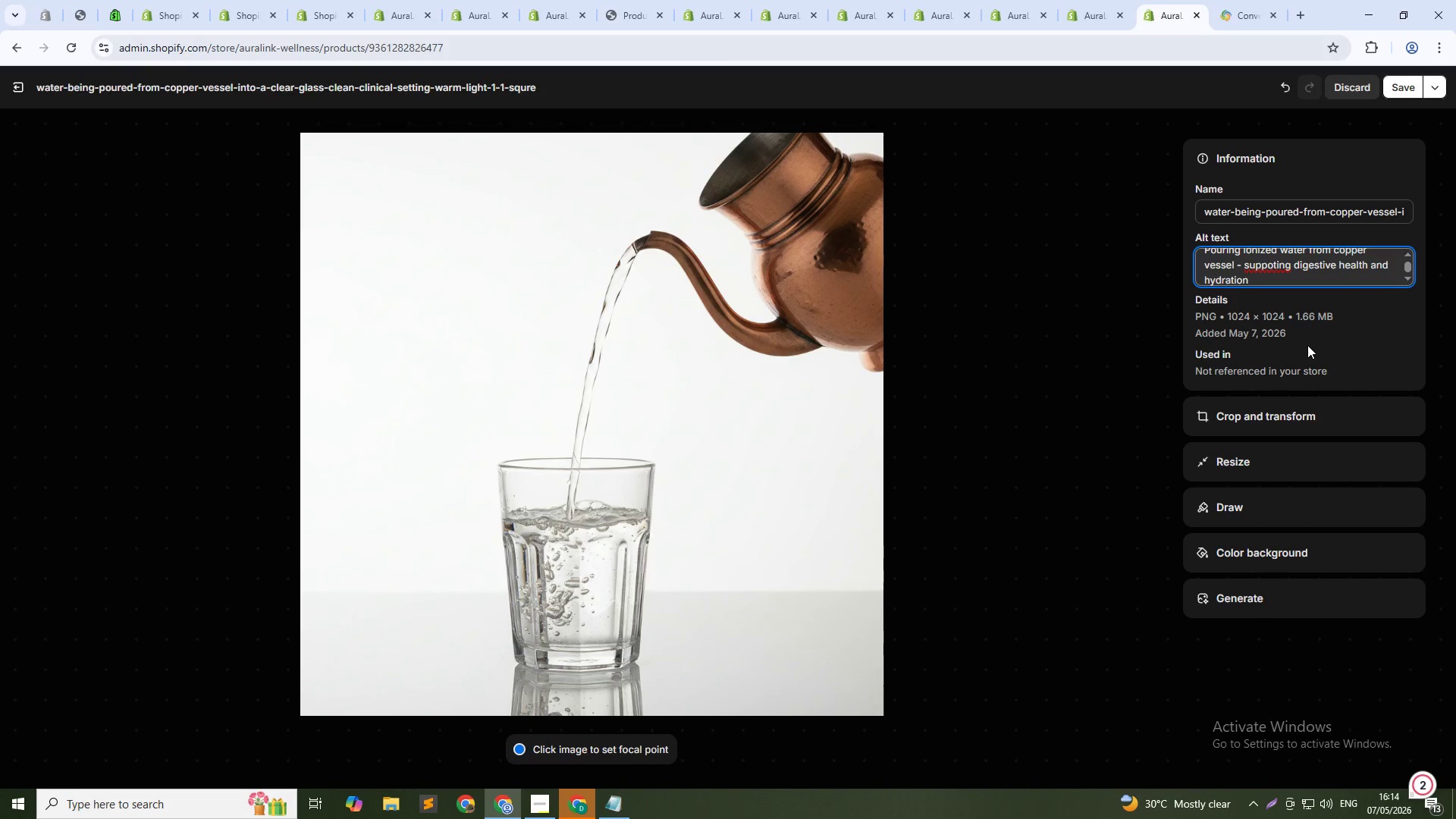 
wait(15.02)
 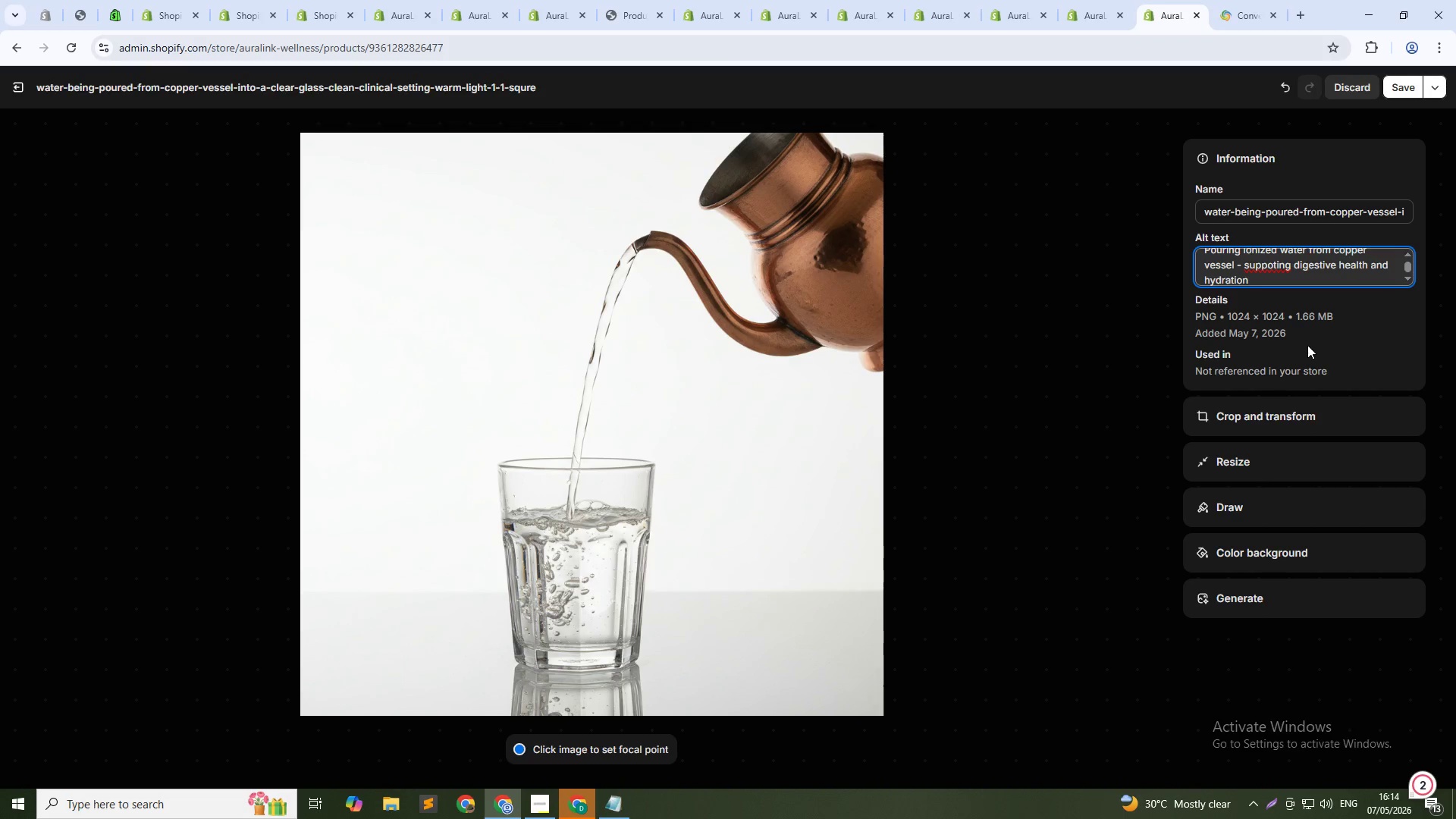 
left_click([1275, 265])
 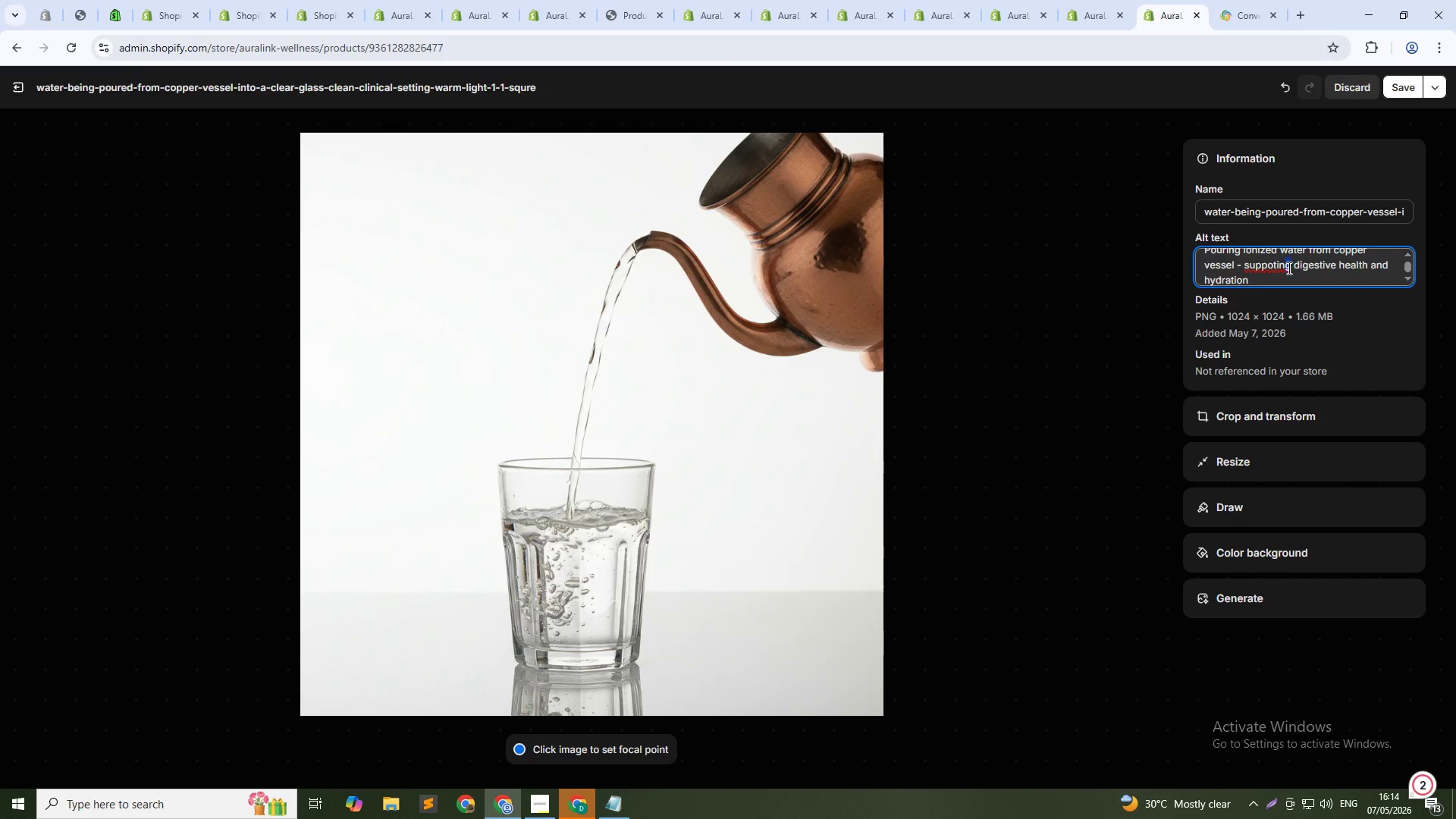 
key(Backspace)
key(Backspace)
key(Backspace)
key(Backspace)
type(rting)
 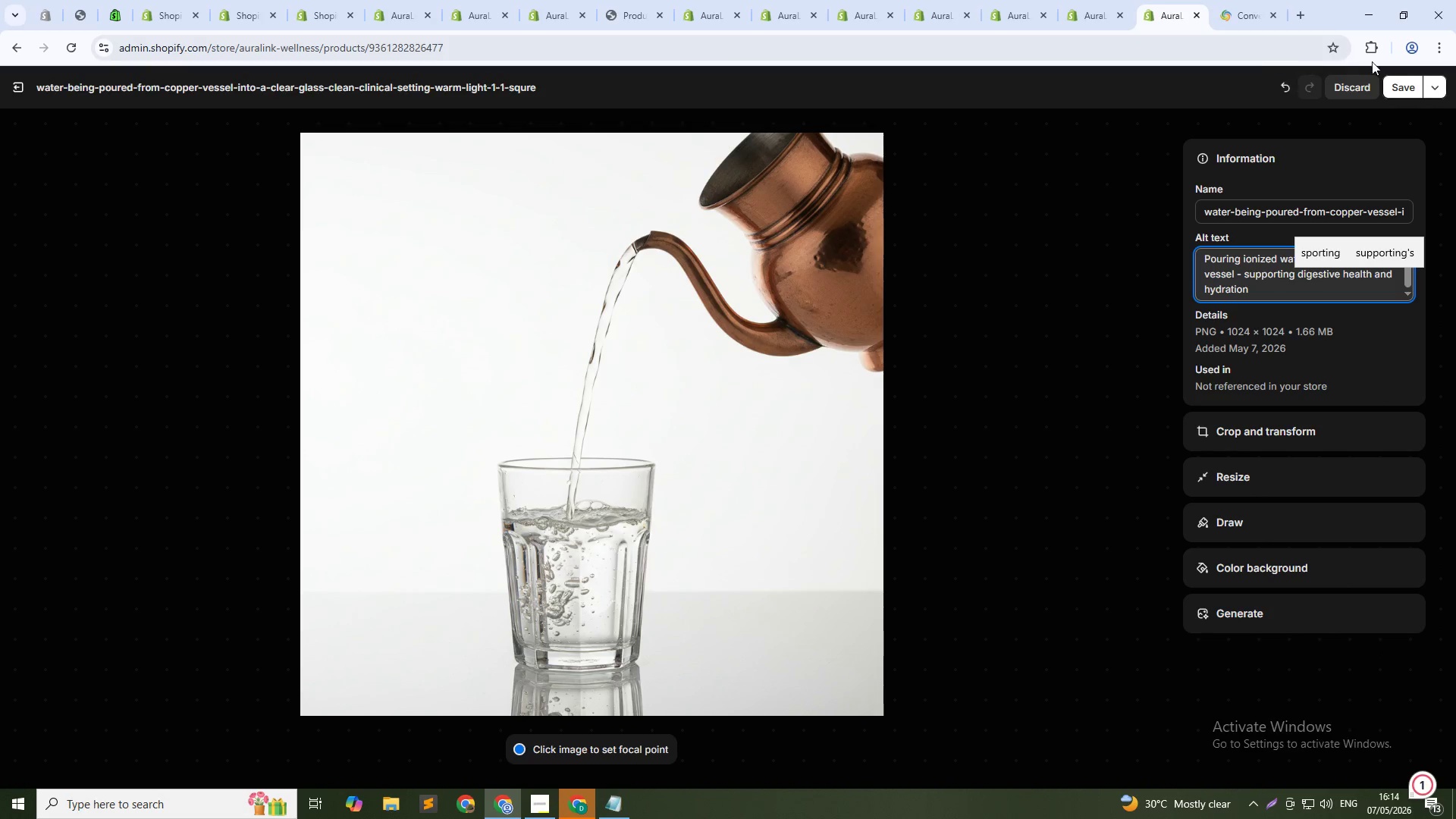 
left_click([1405, 83])
 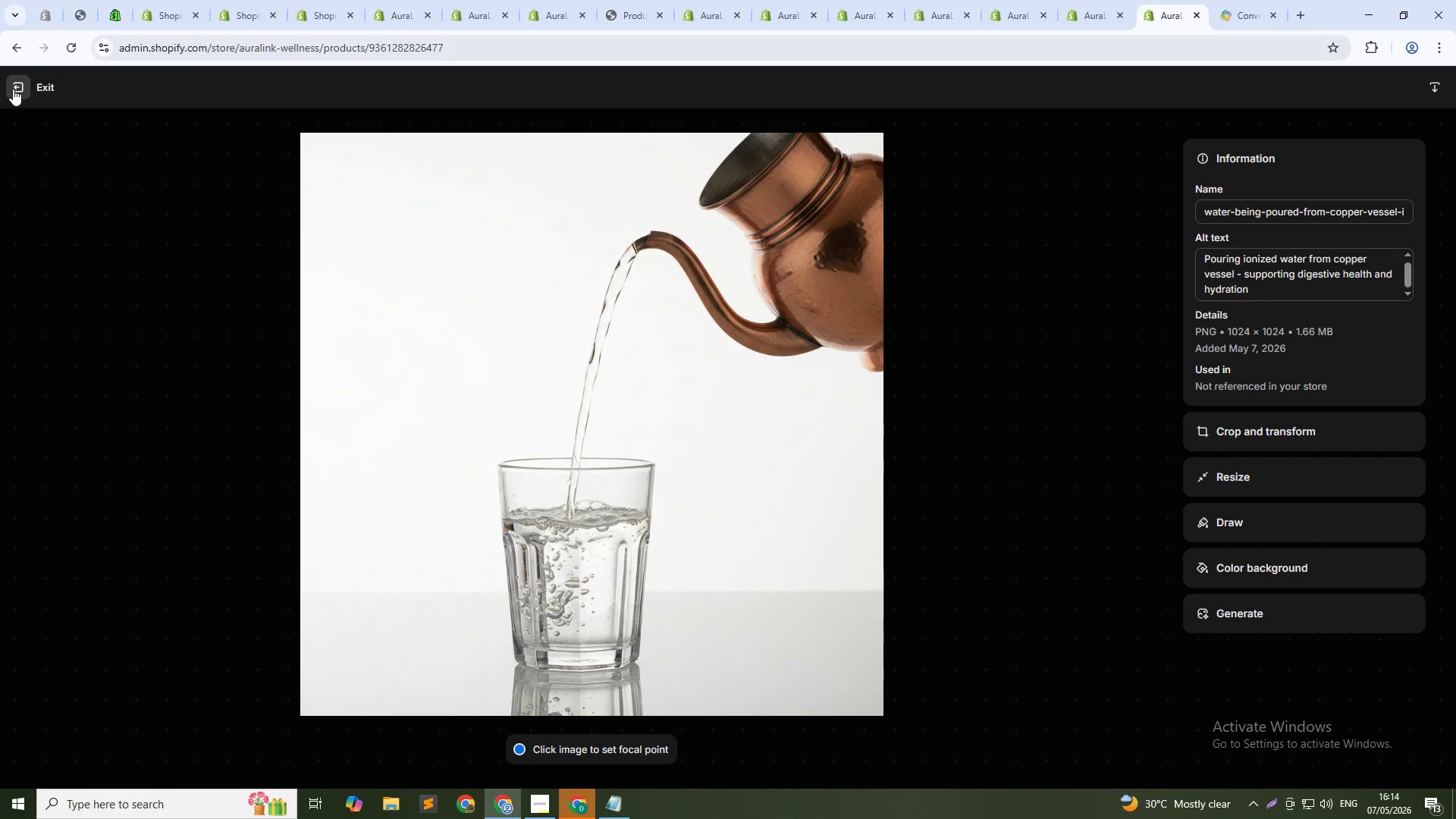 
left_click([13, 89])
 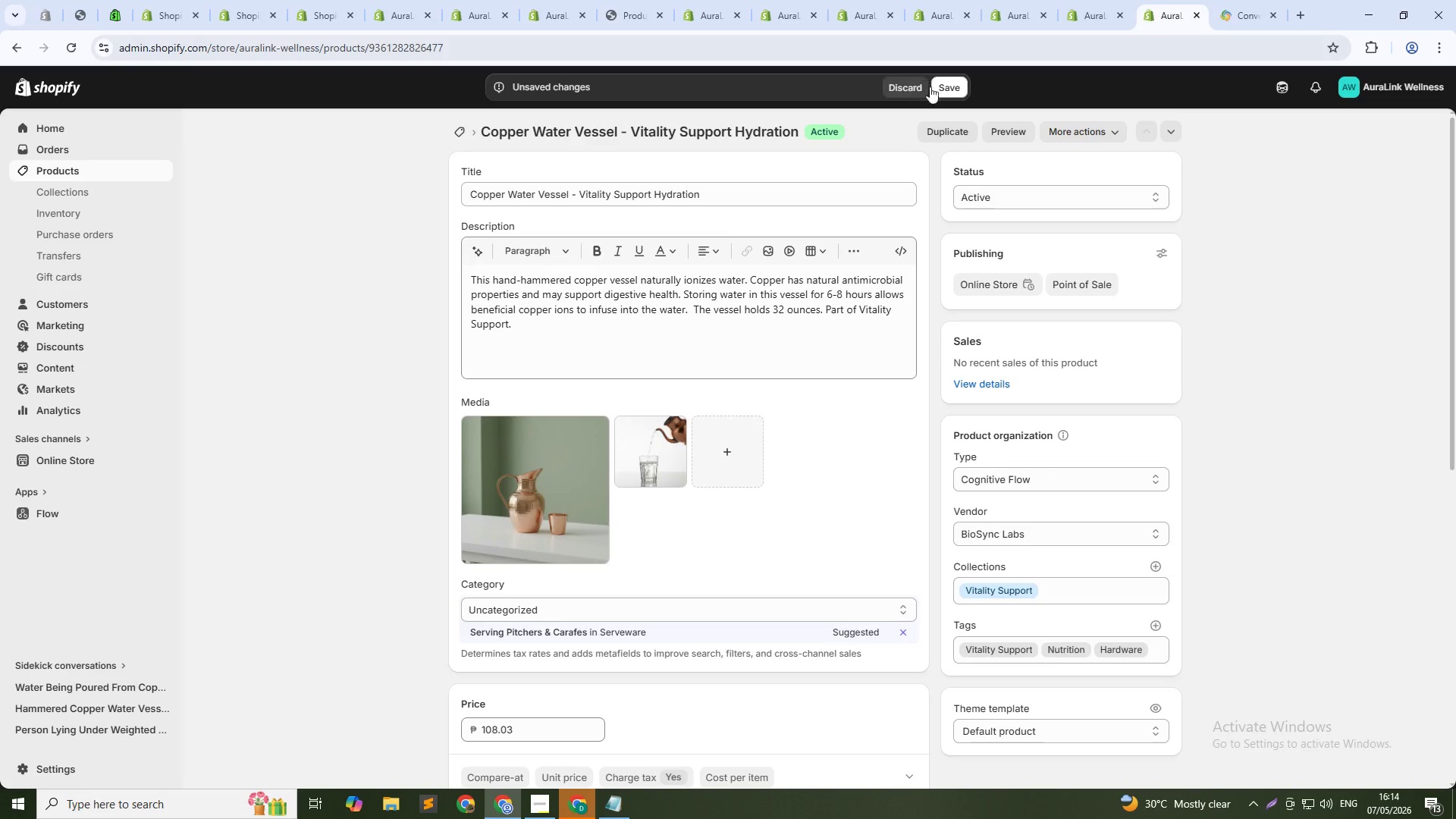 
left_click([941, 86])
 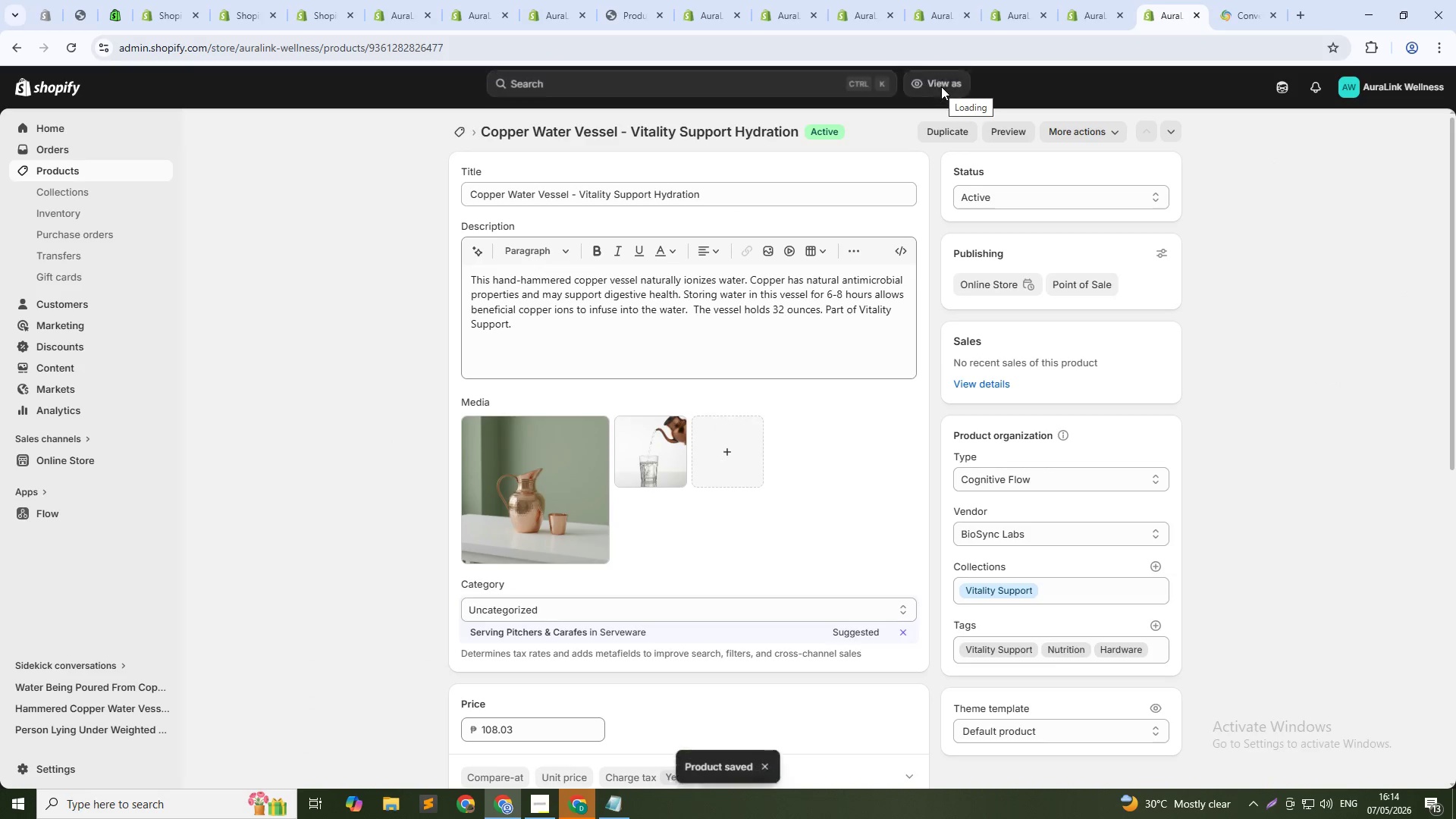 
wait(5.09)
 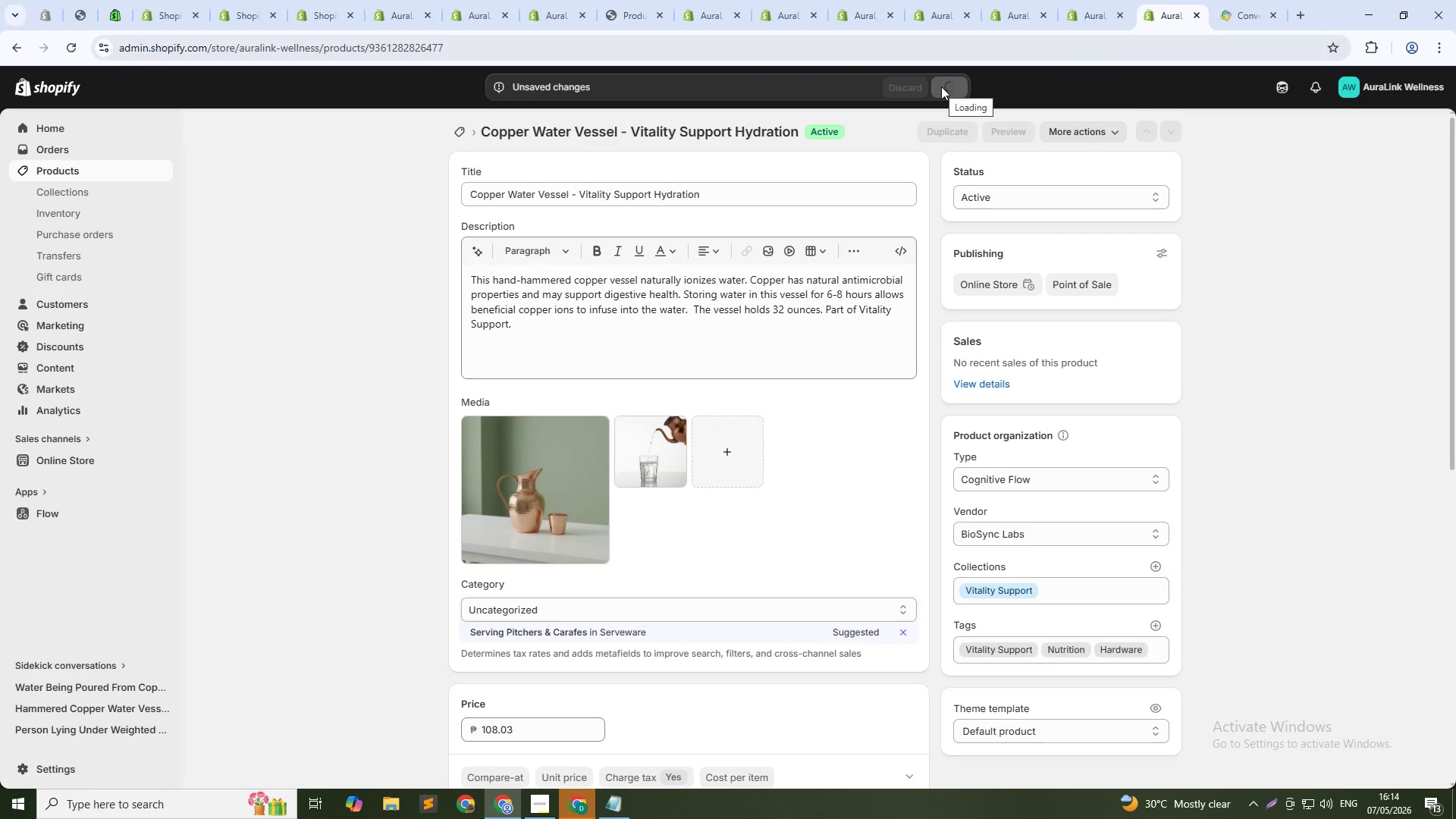 
left_click([99, 168])
 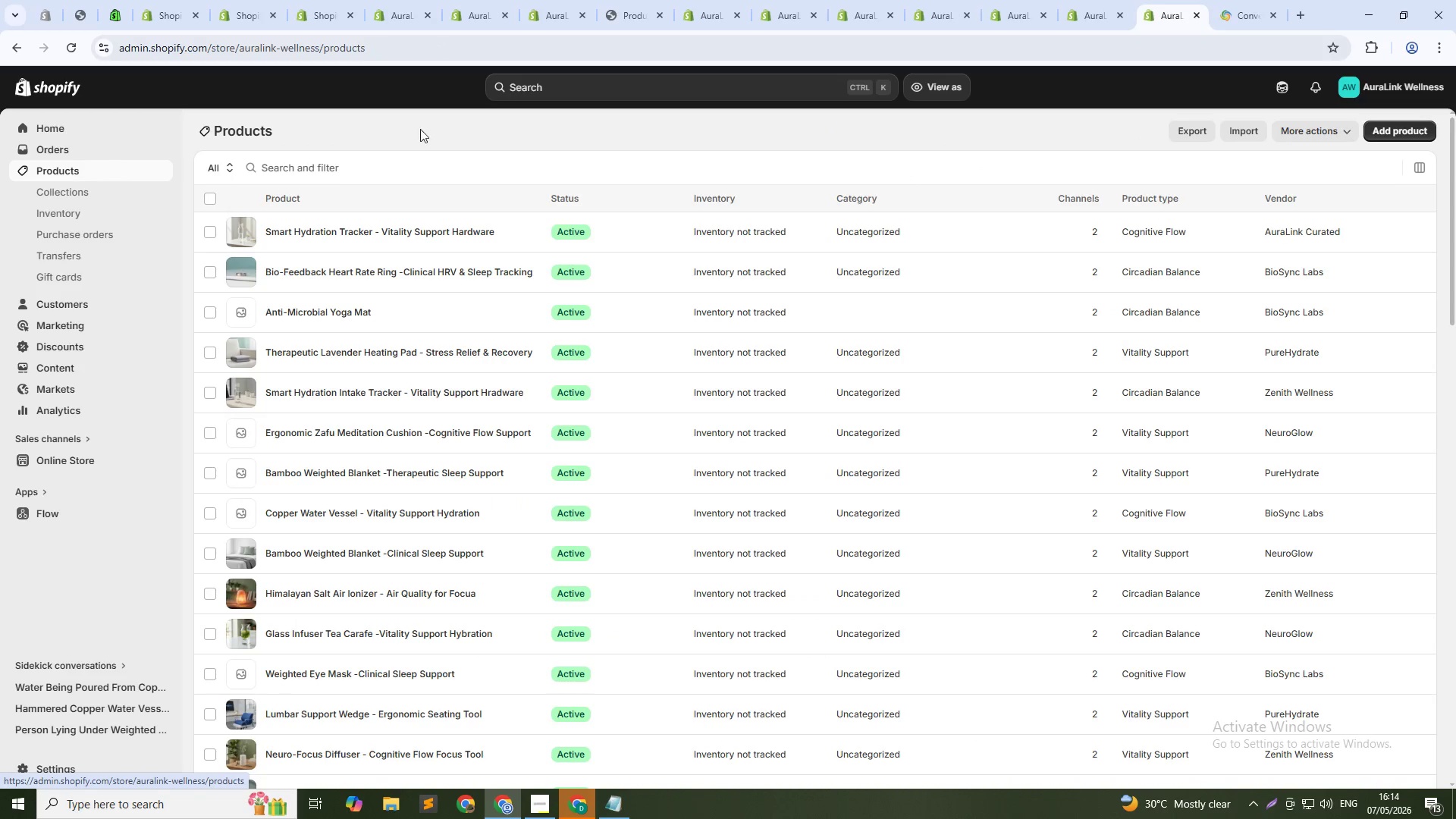 
left_click([367, 181])
 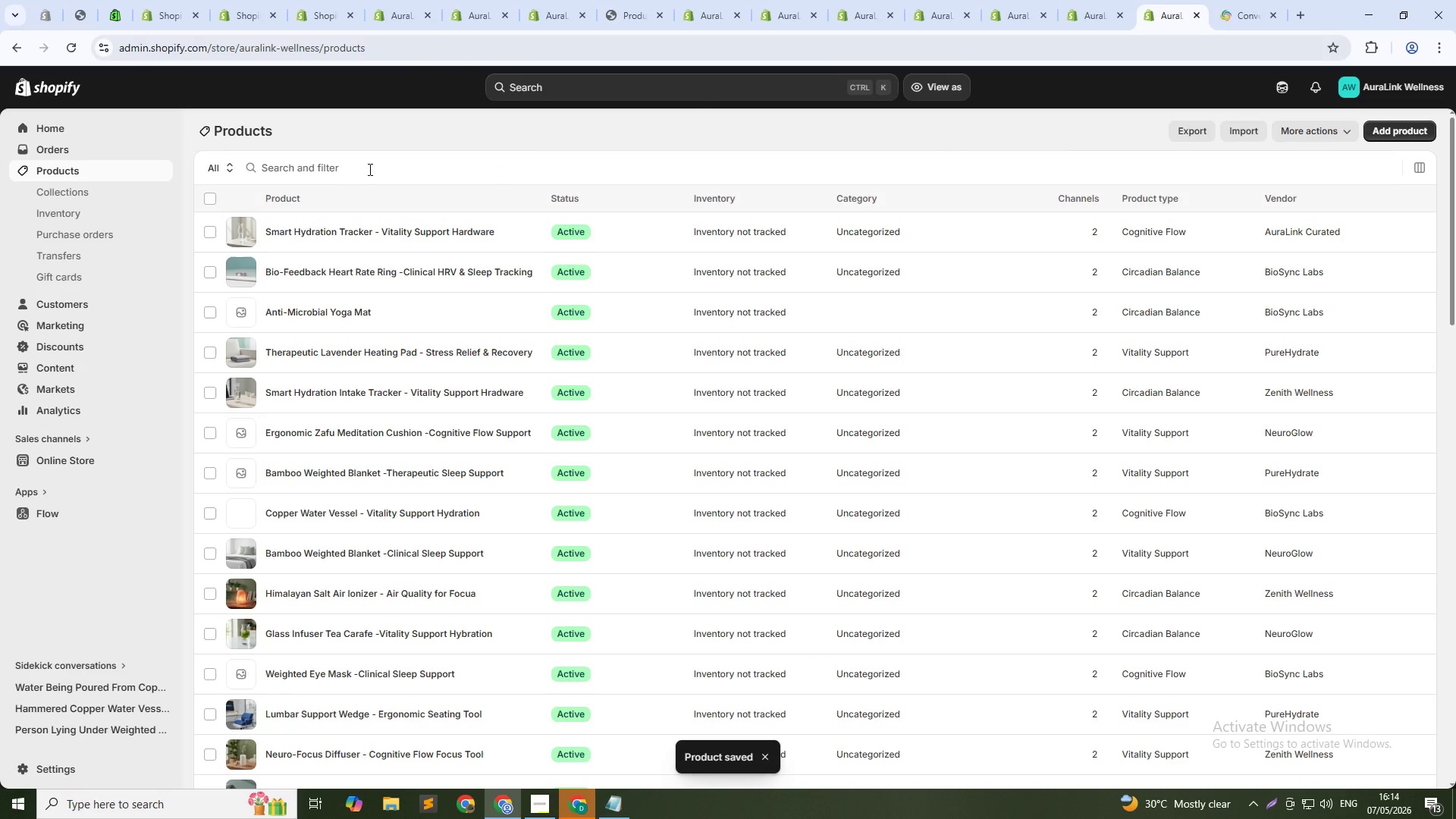 
left_click([369, 169])
 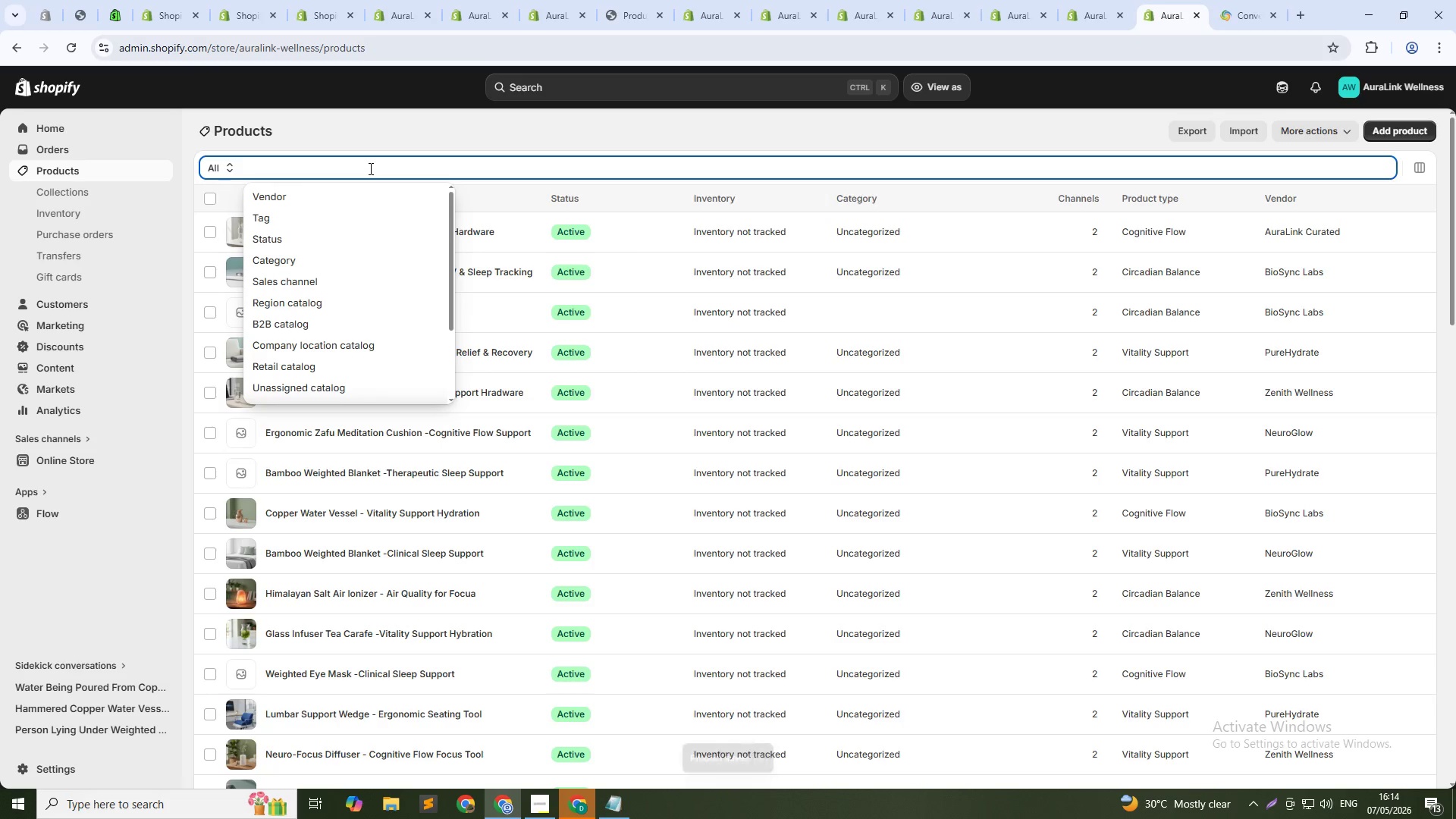 
type(bamboo we)
 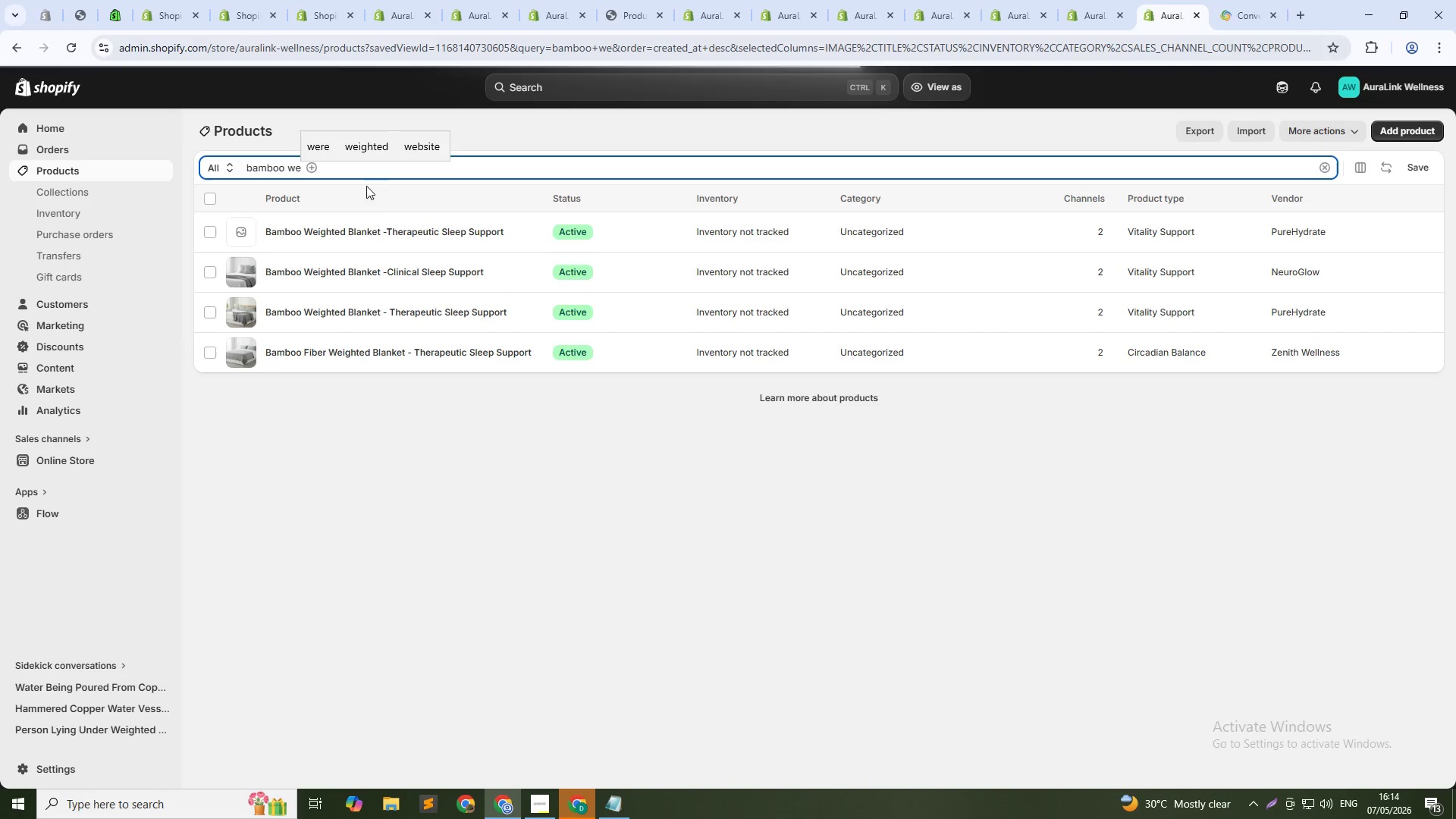 
left_click([377, 234])
 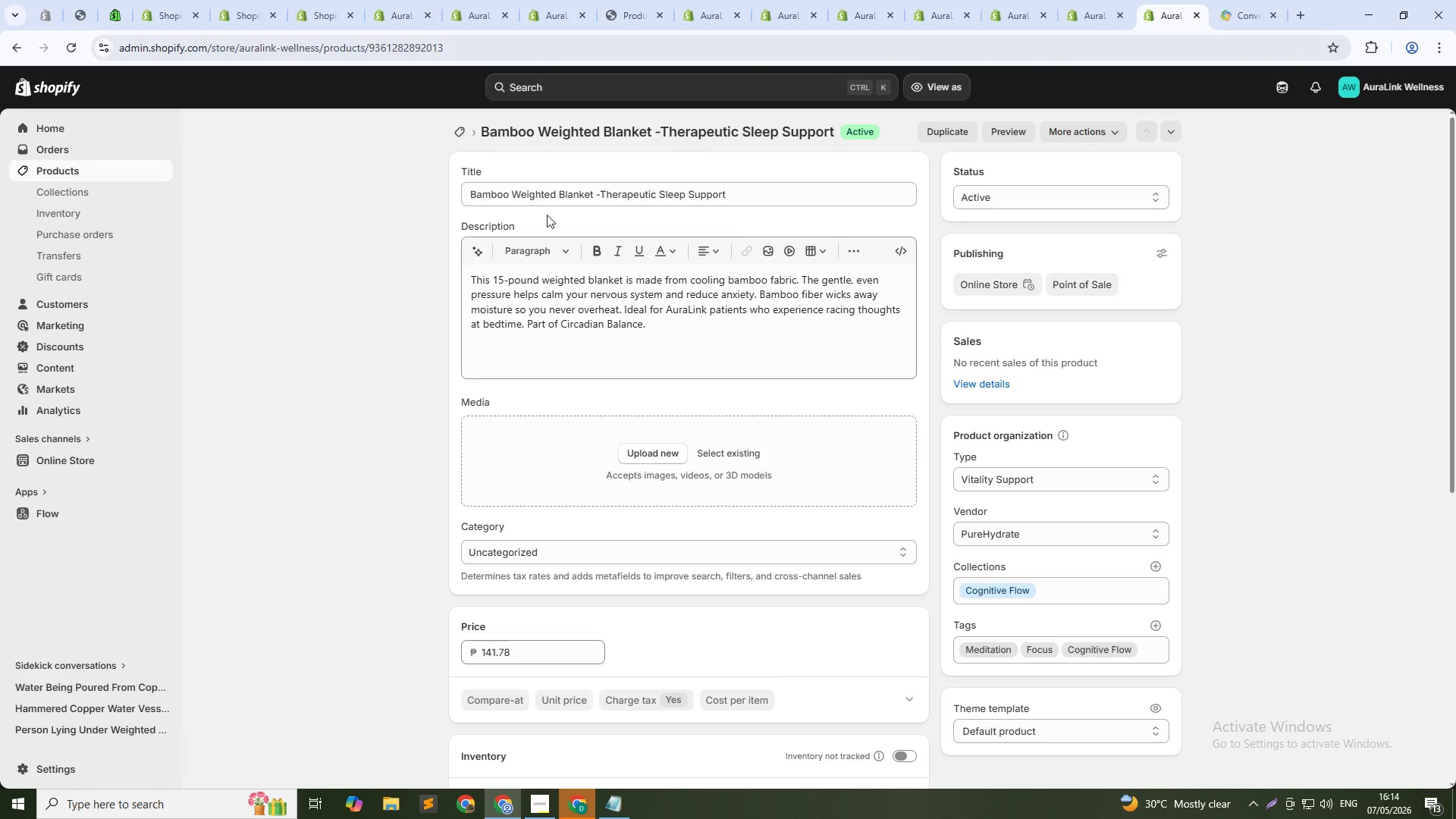 
left_click([682, 455])
 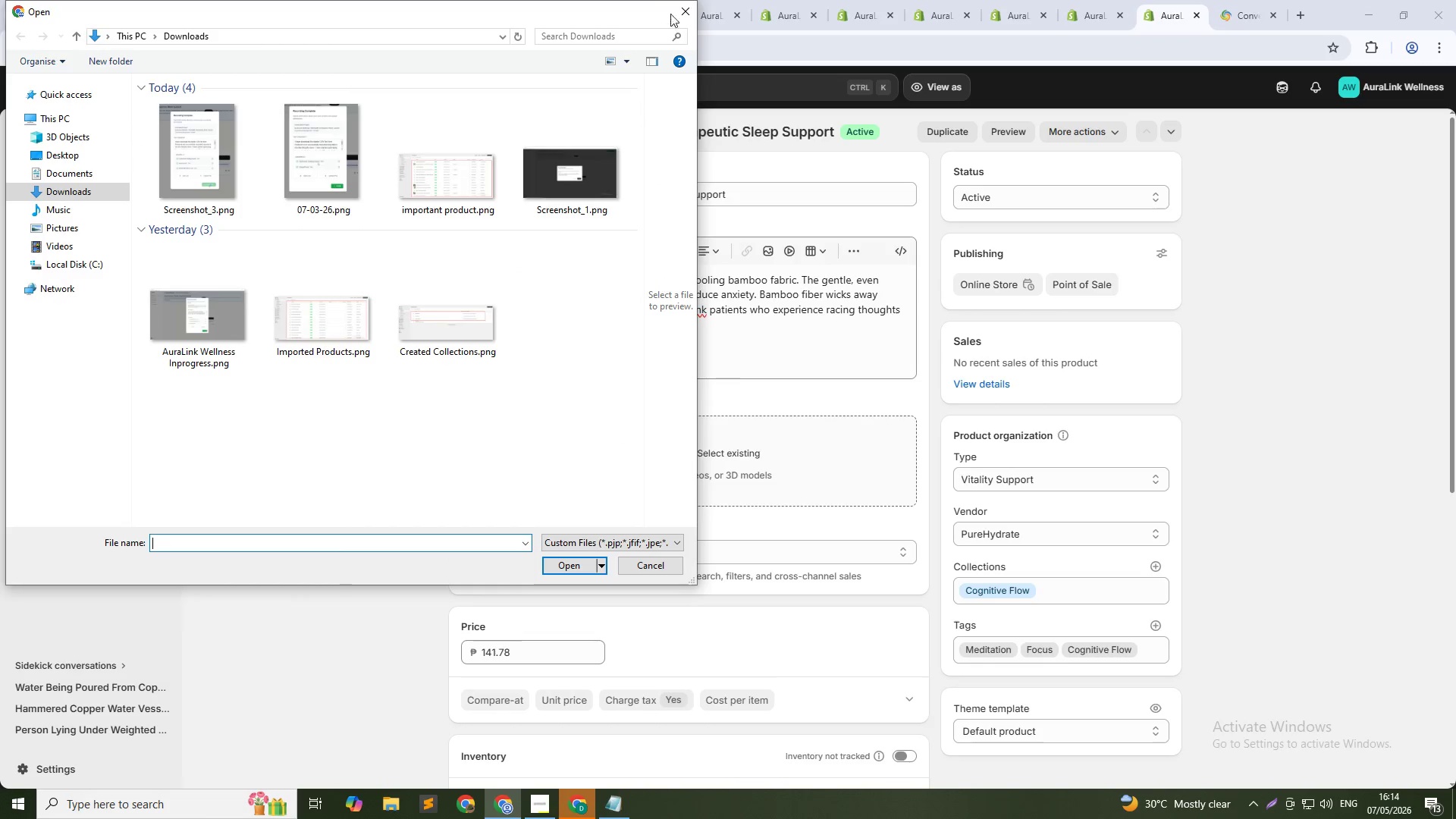 
left_click([685, 4])
 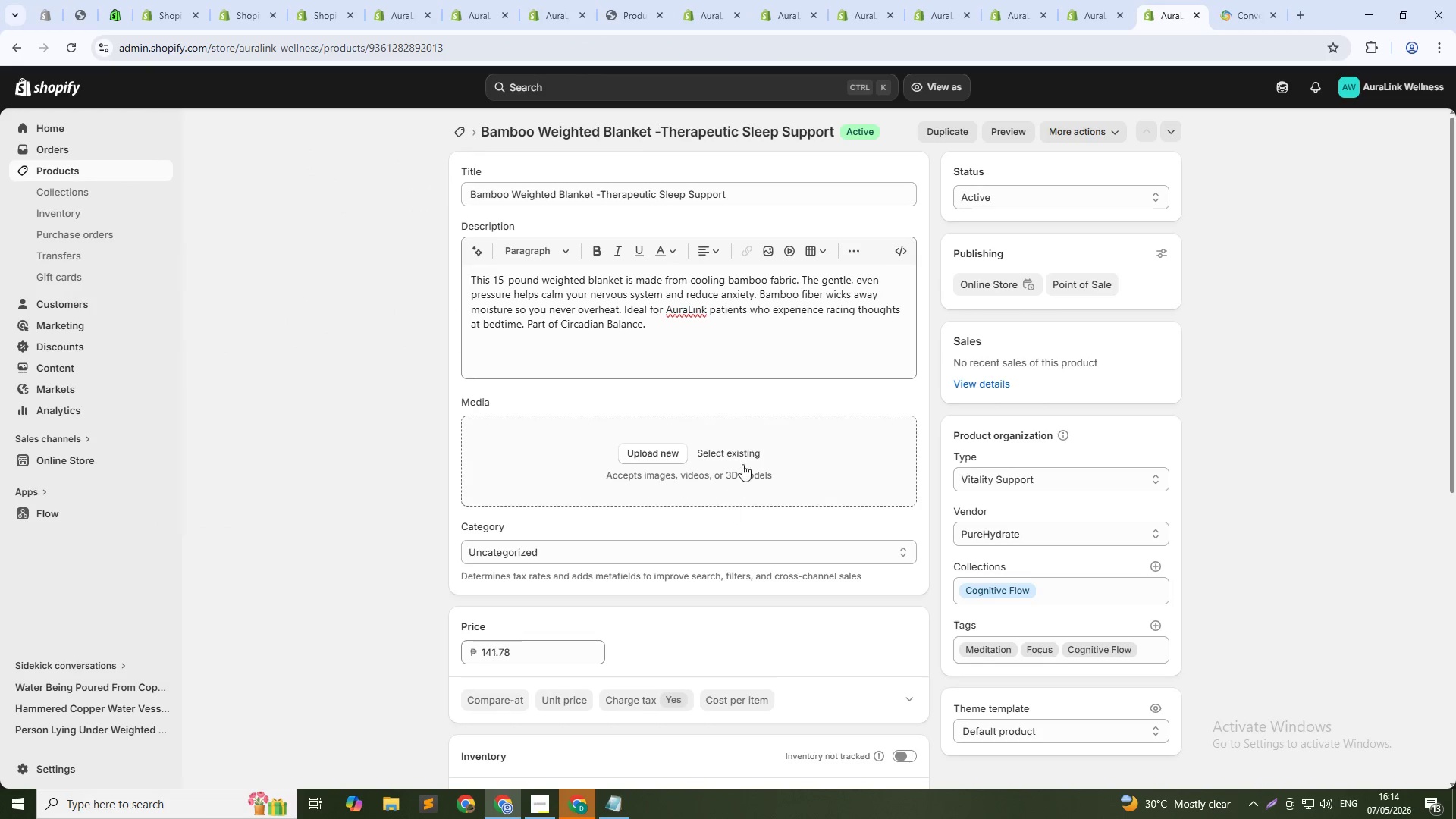 
left_click([743, 447])
 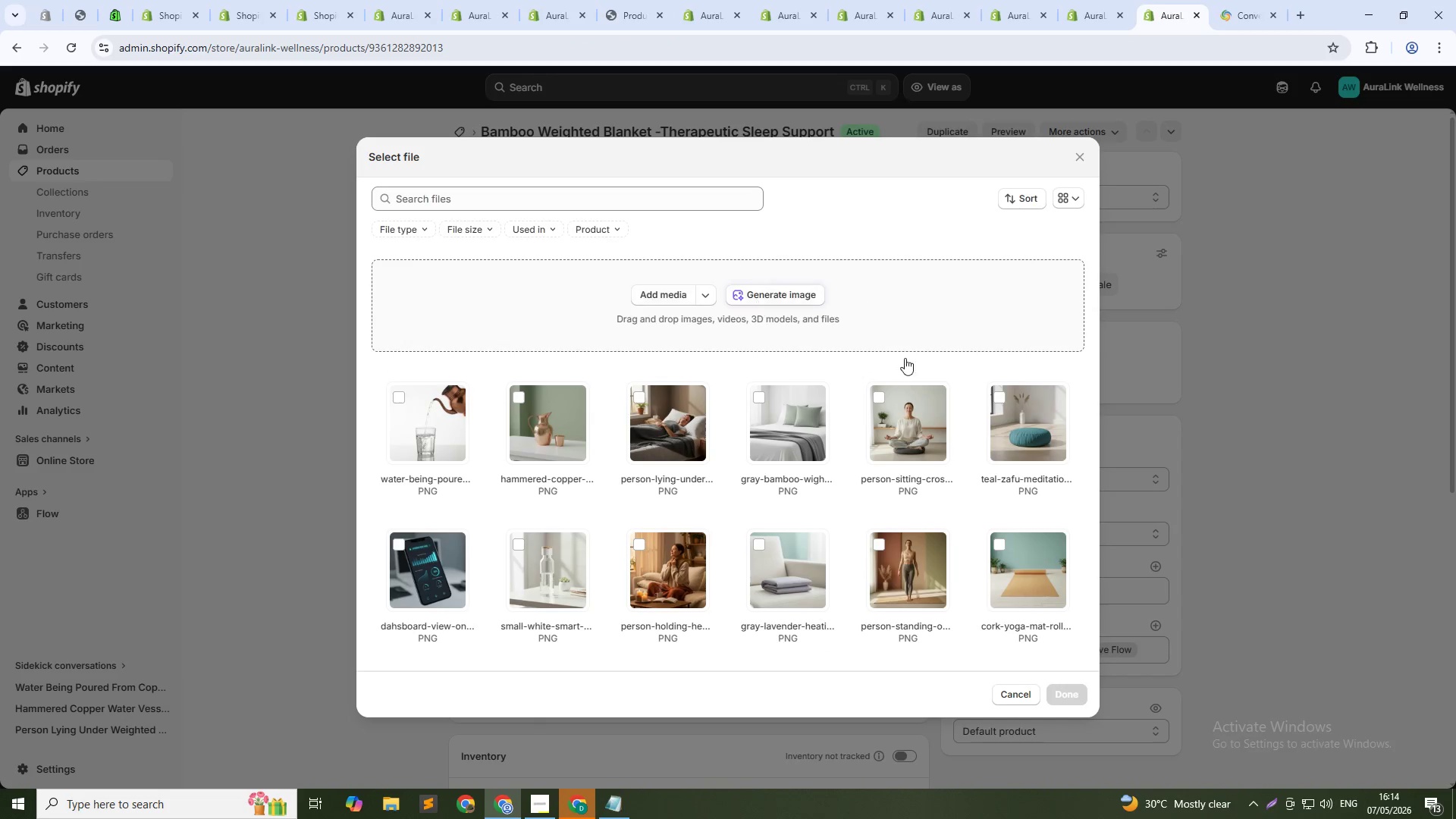 
left_click([796, 293])
 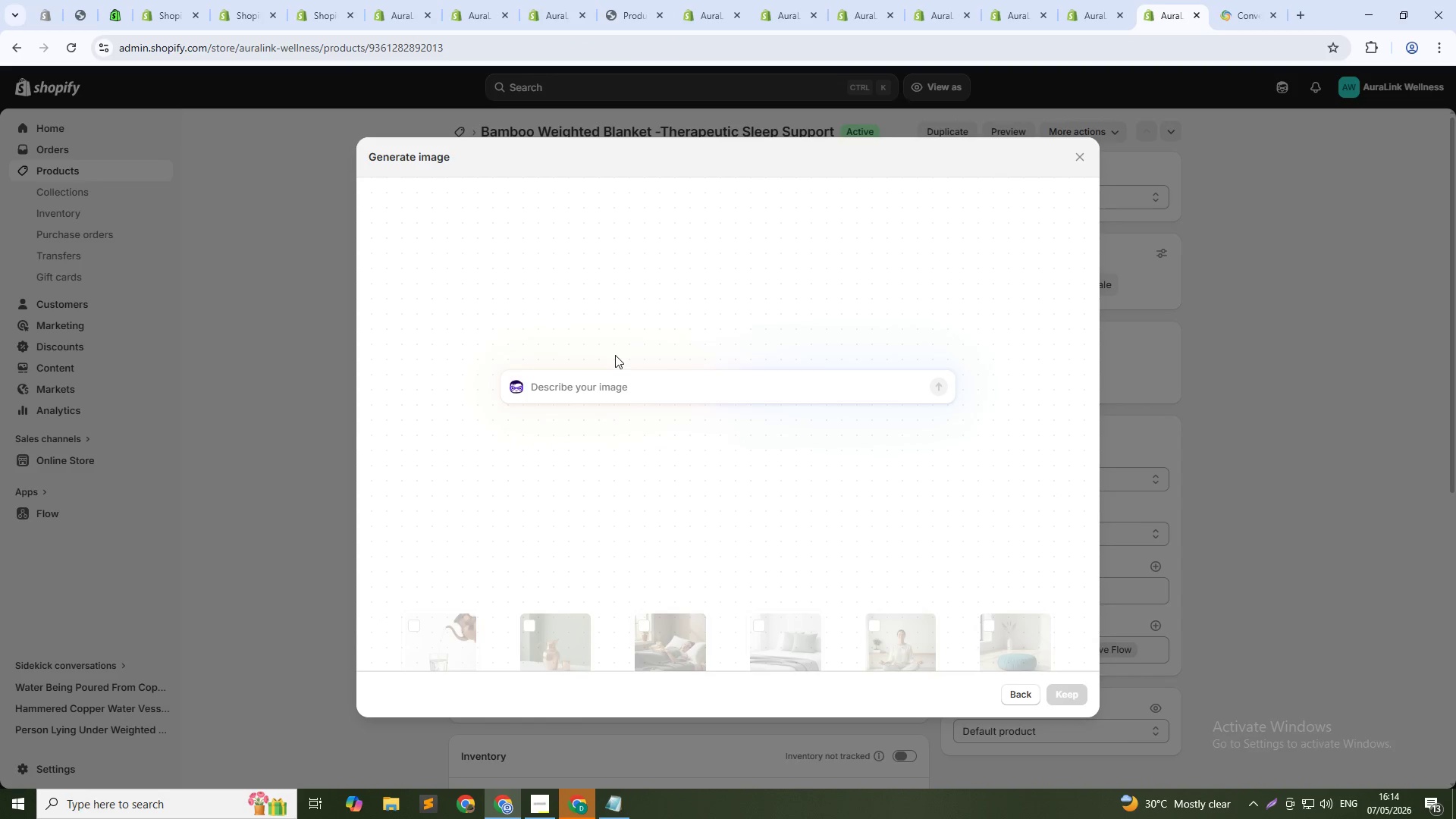 
type(gray bamboo weighted blacnket folded on a white bed. soft saga grenn pillows clean astentica )
 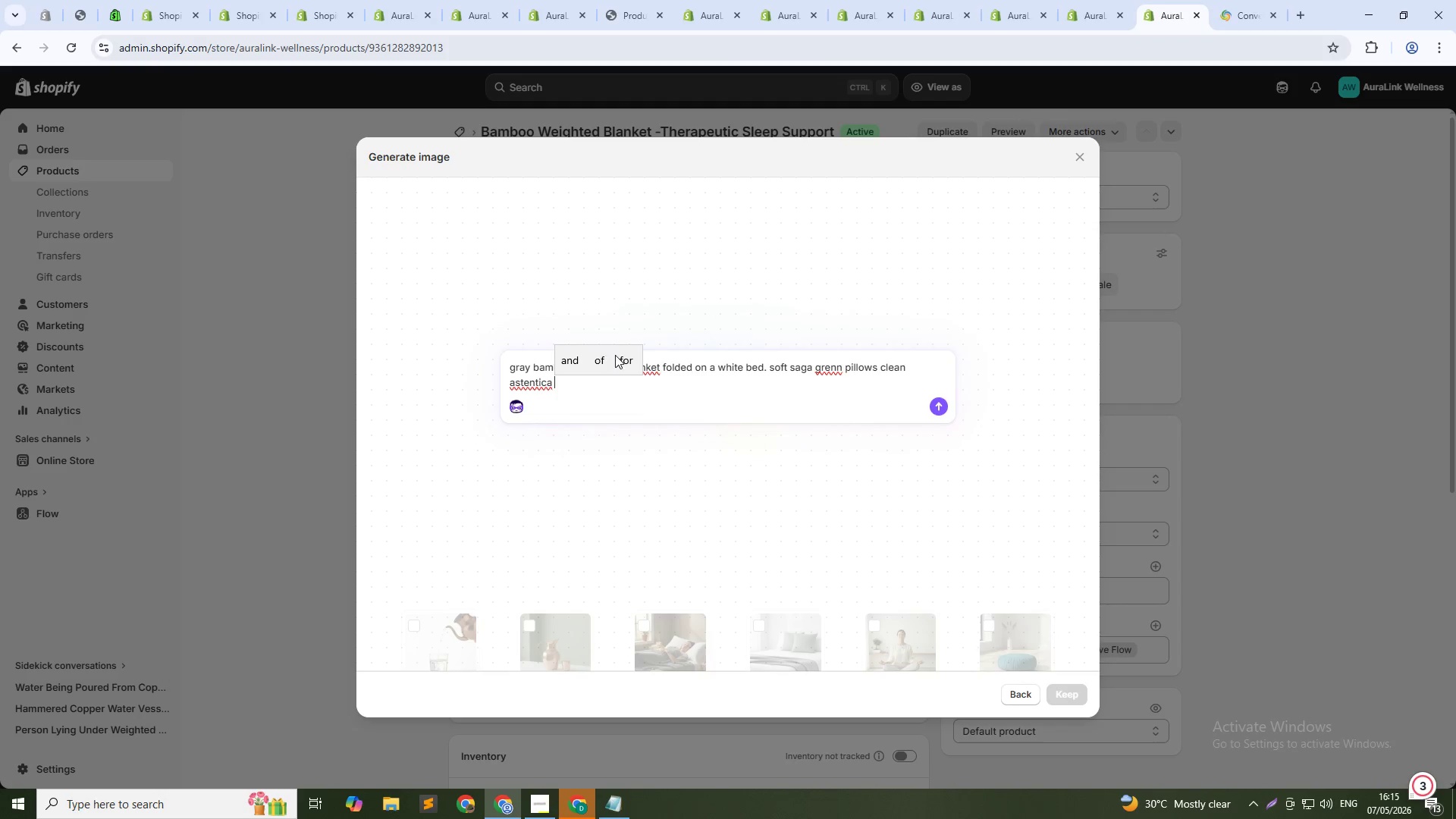 
left_click([907, 371])
 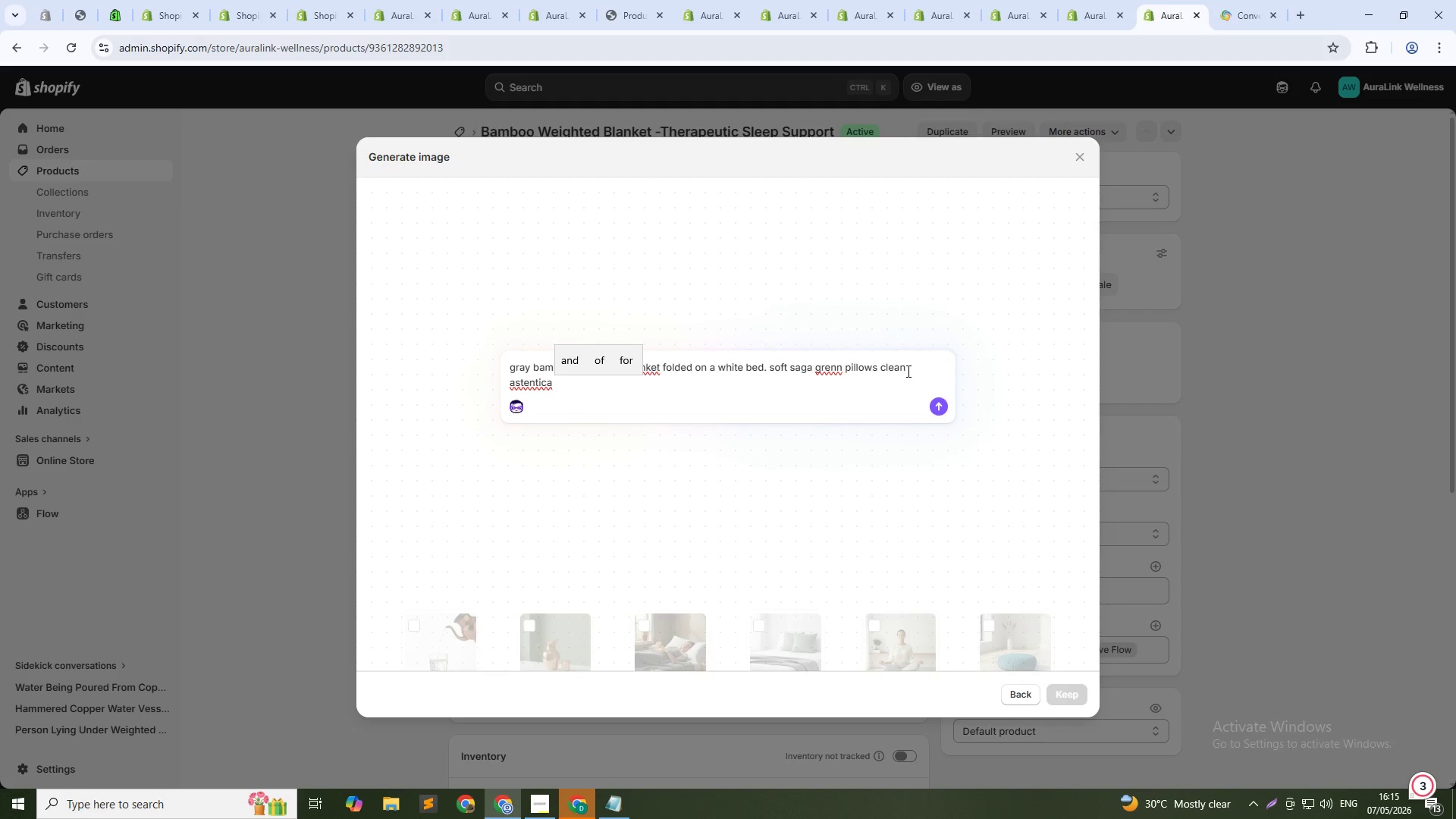 
type(clinical )
 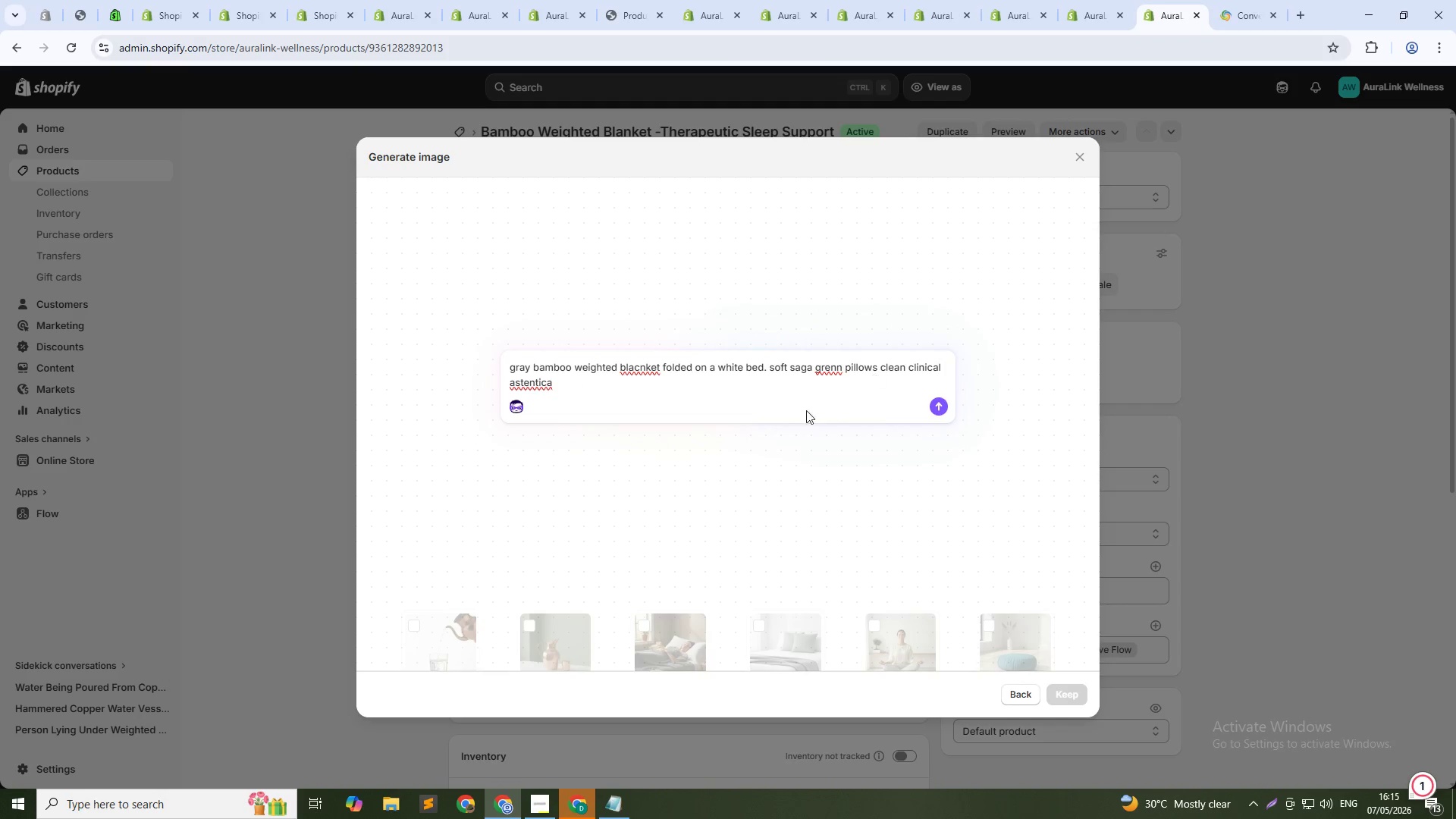 
left_click([533, 383])
 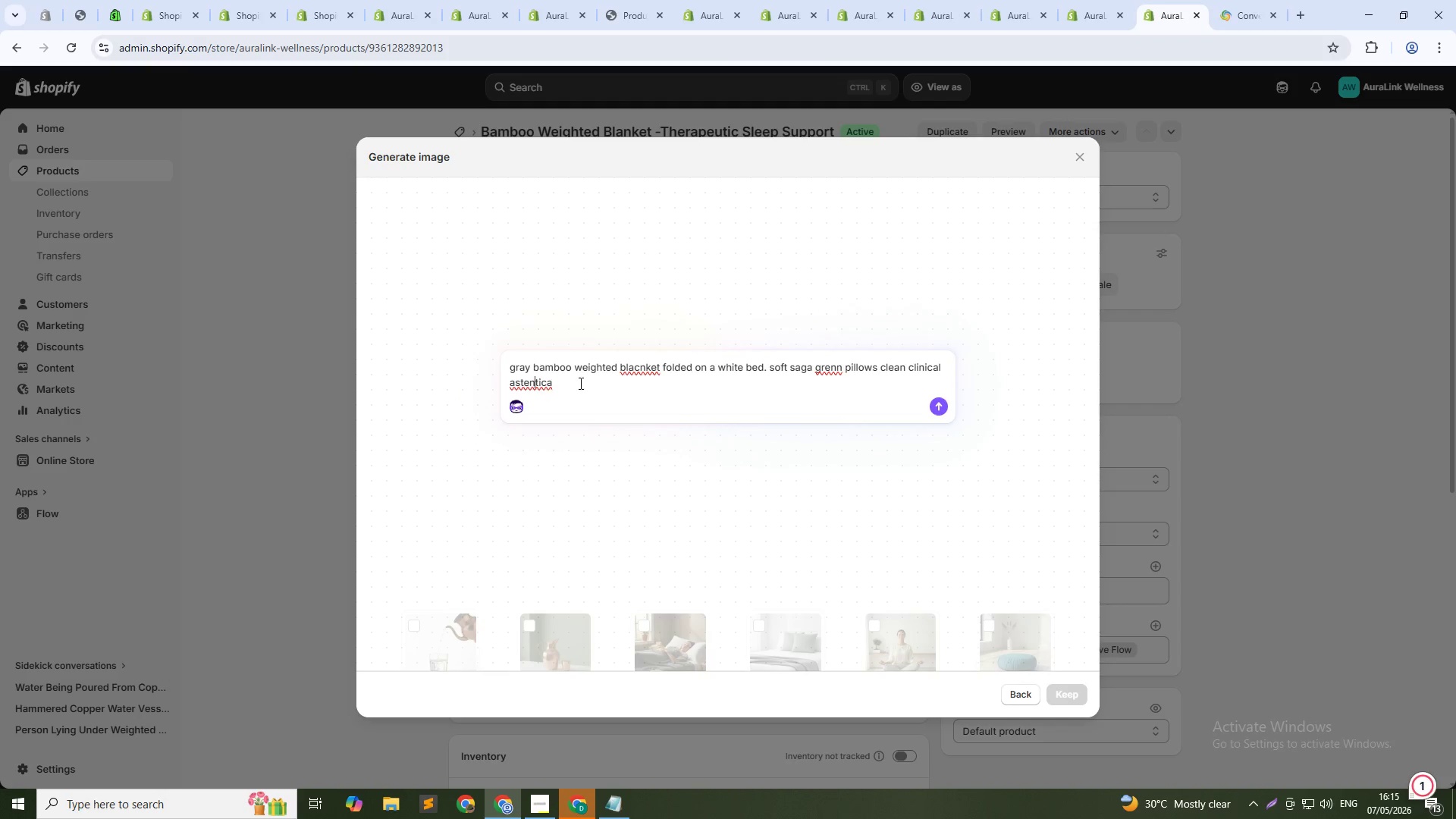 
left_click_drag(start_coordinate=[573, 383], to_coordinate=[497, 388])
 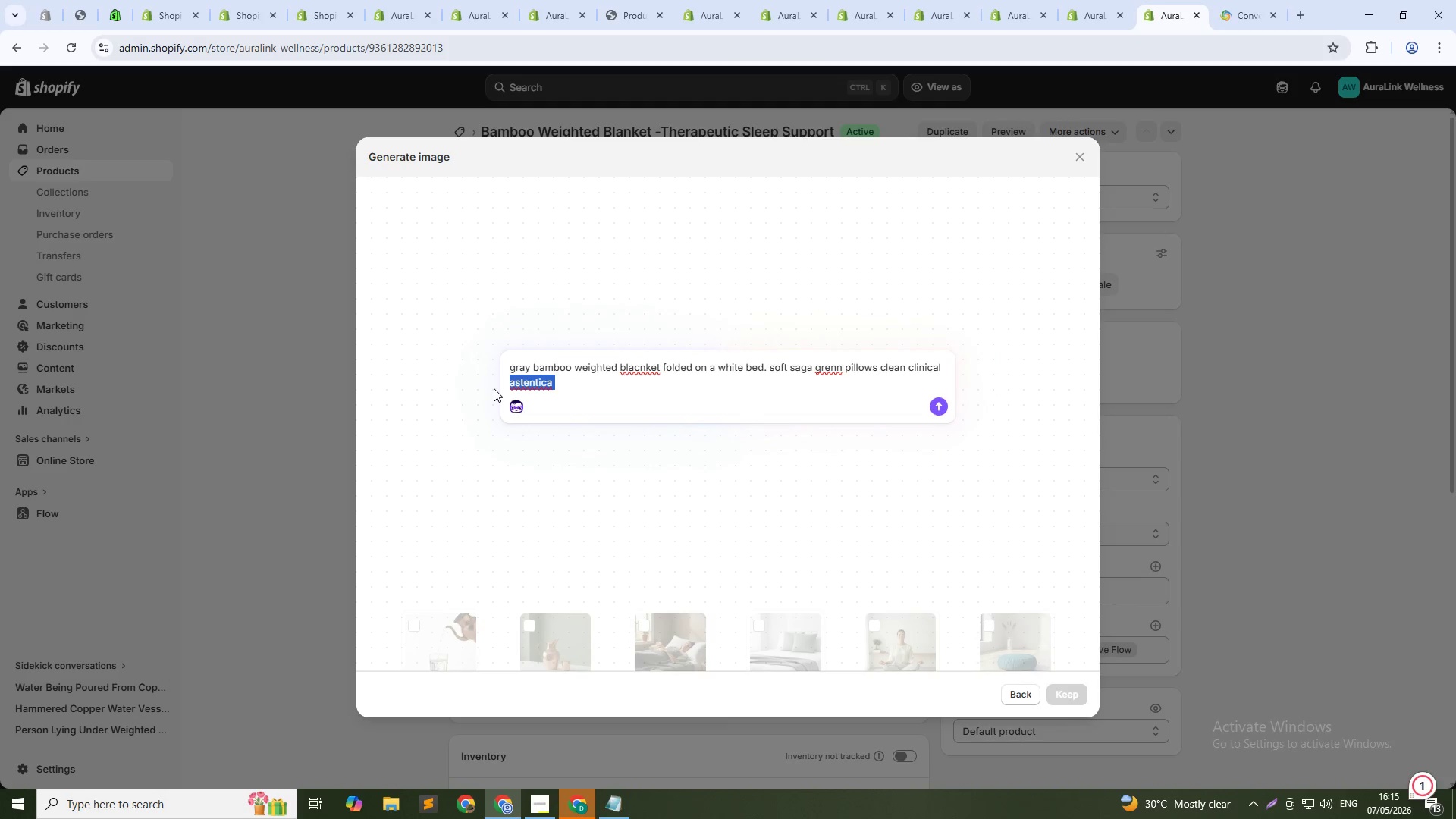 
type(aesth)
 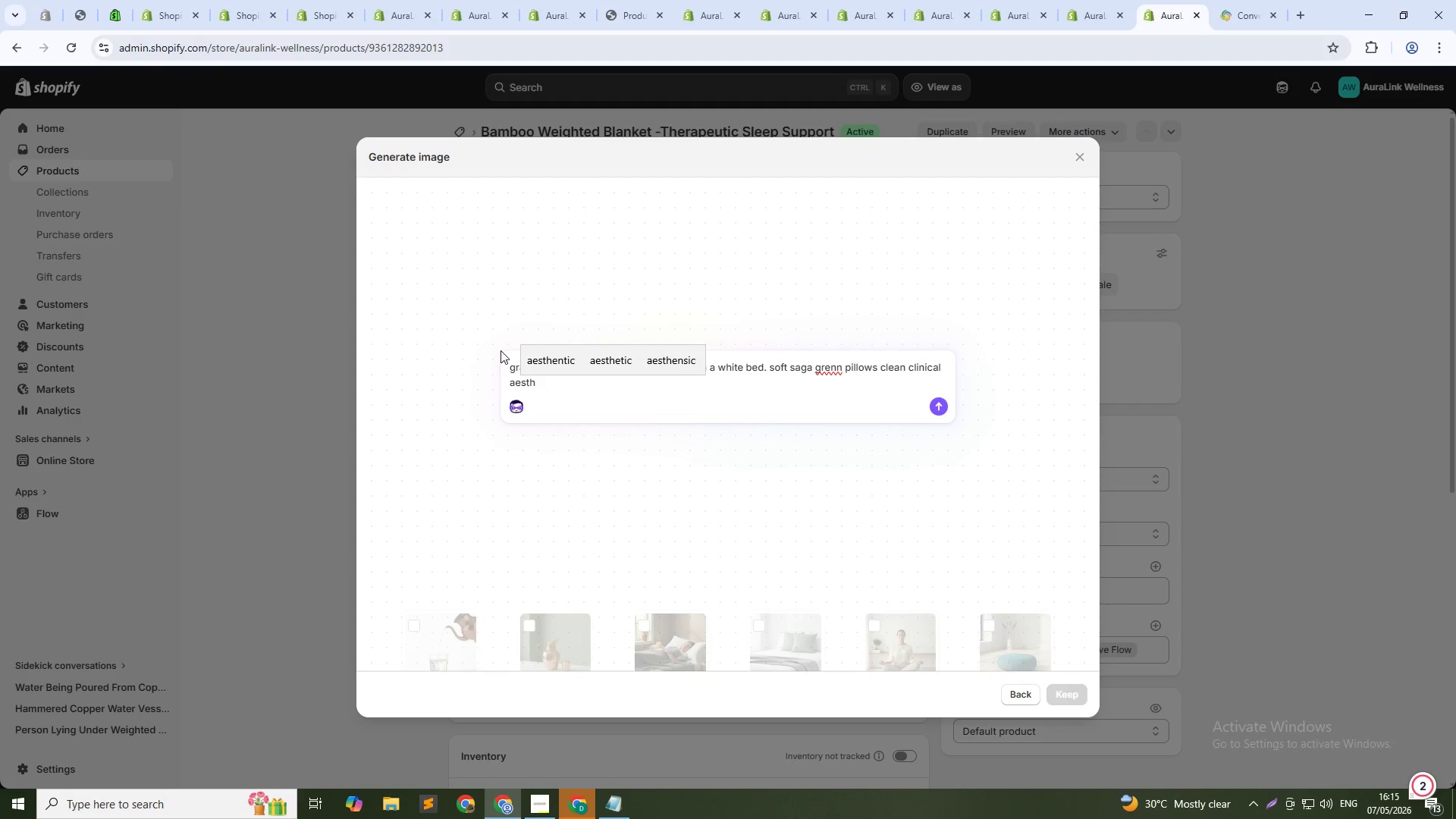 
left_click([548, 364])
 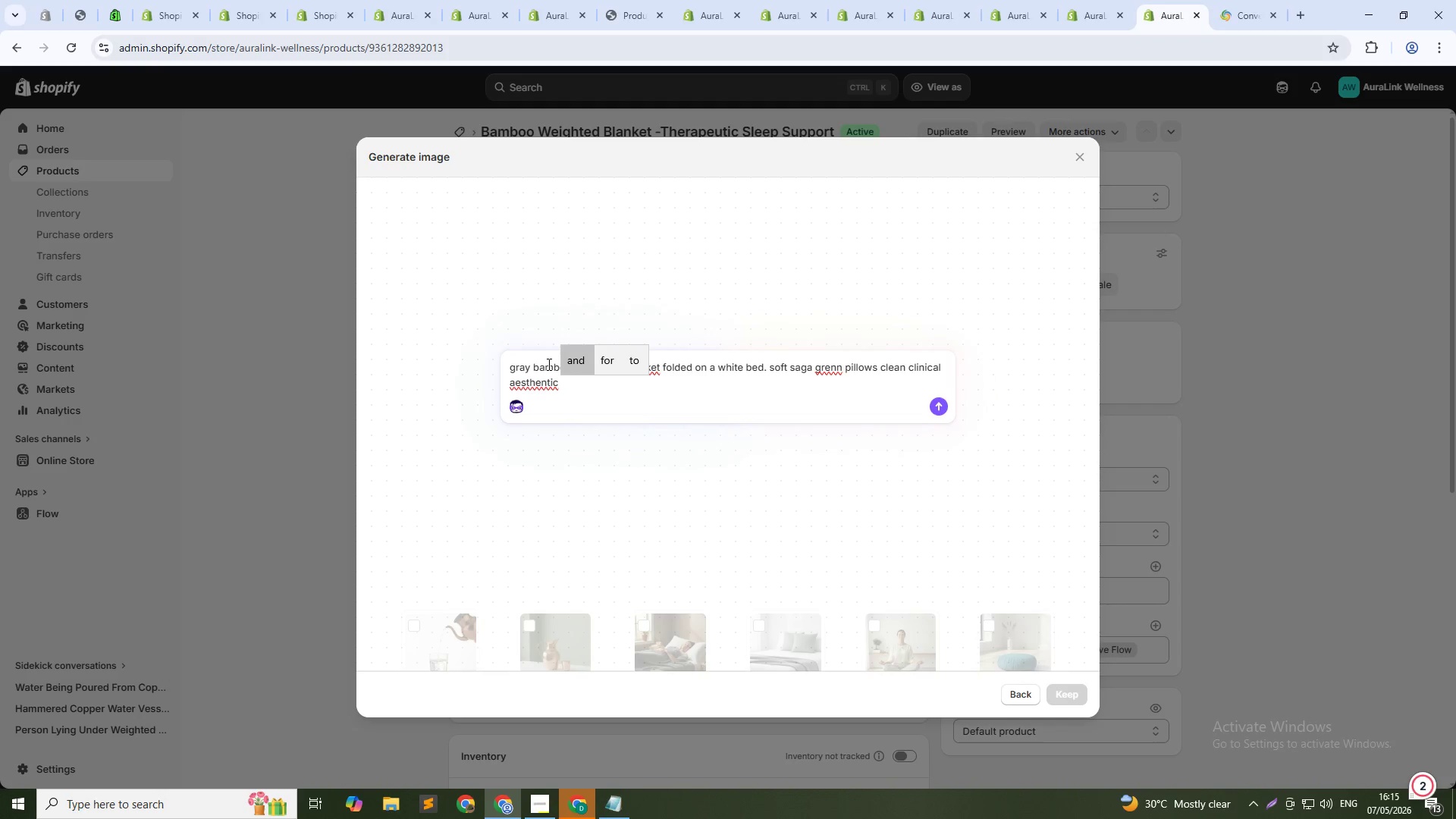 
type(. 1:1 squre)
 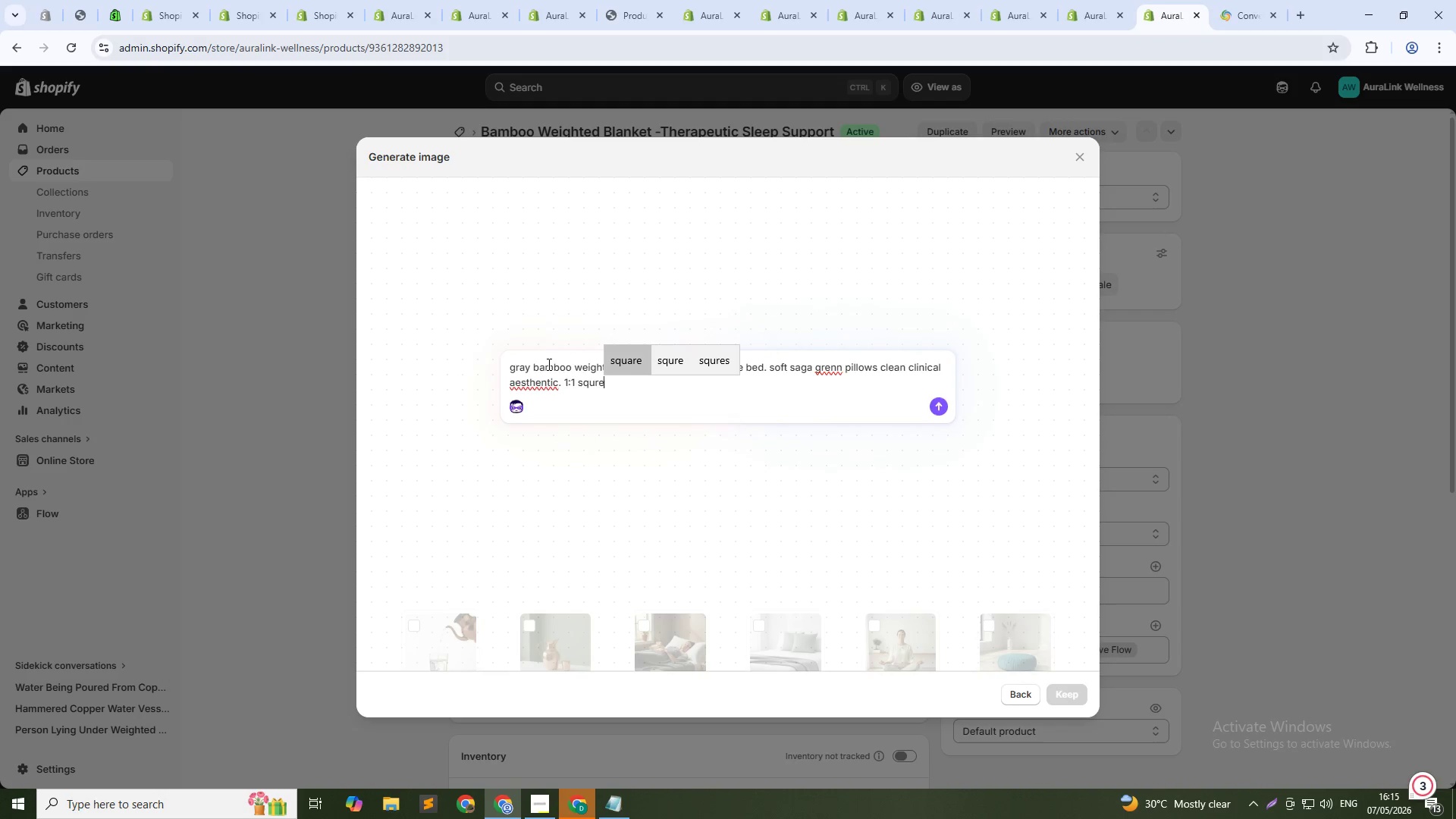 
key(Enter)
 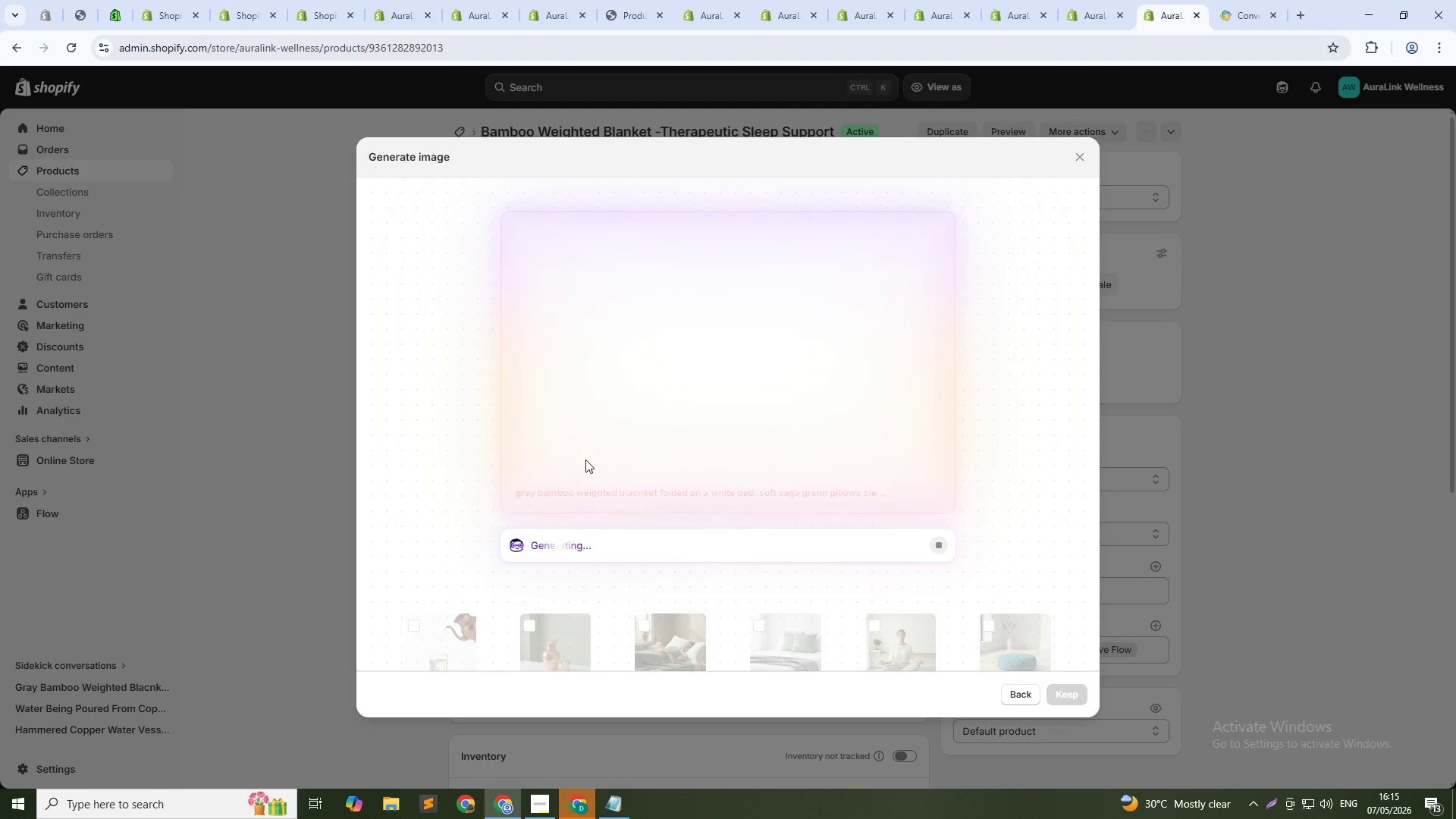 
wait(23.69)
 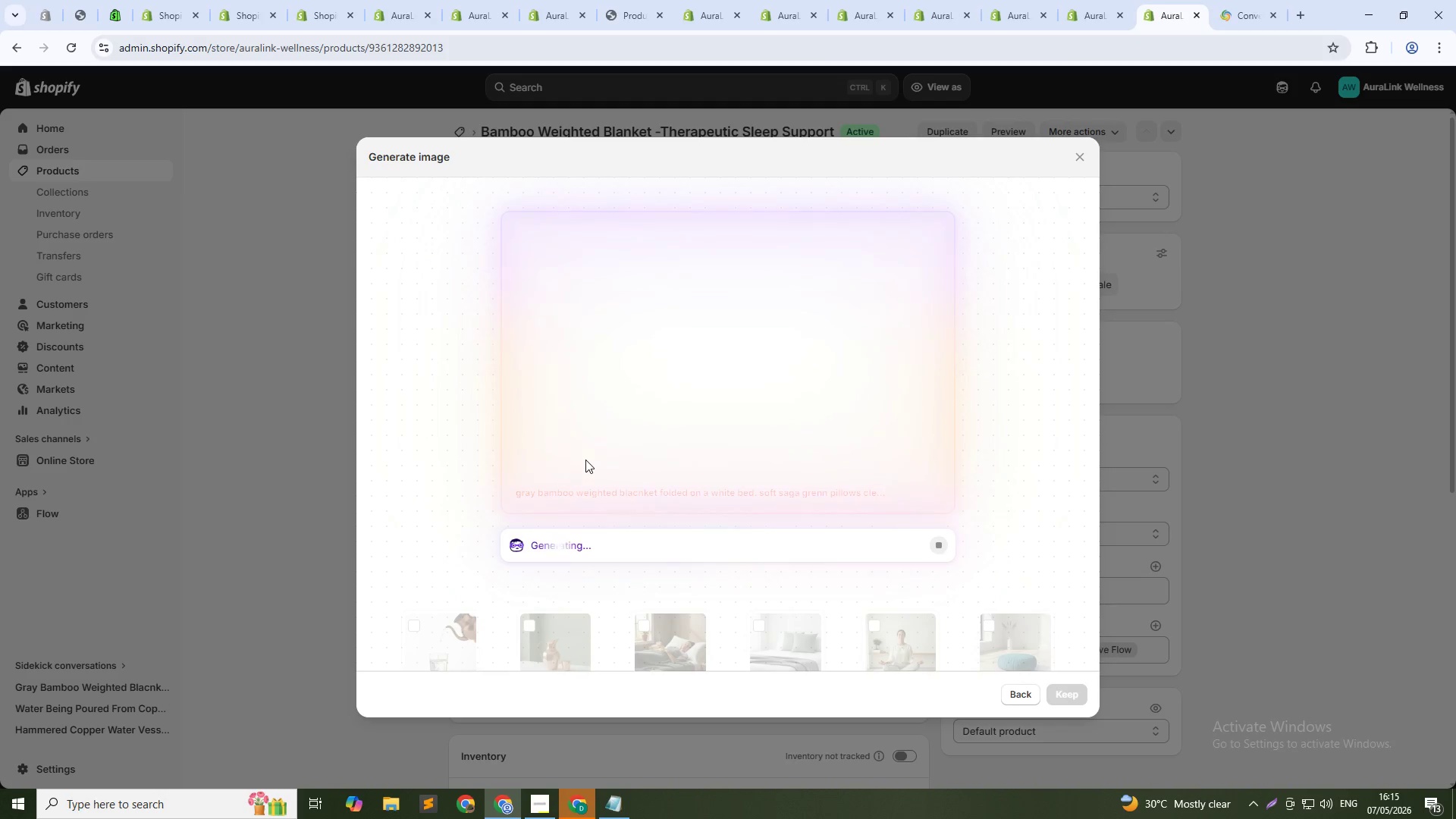 
left_click([1078, 692])
 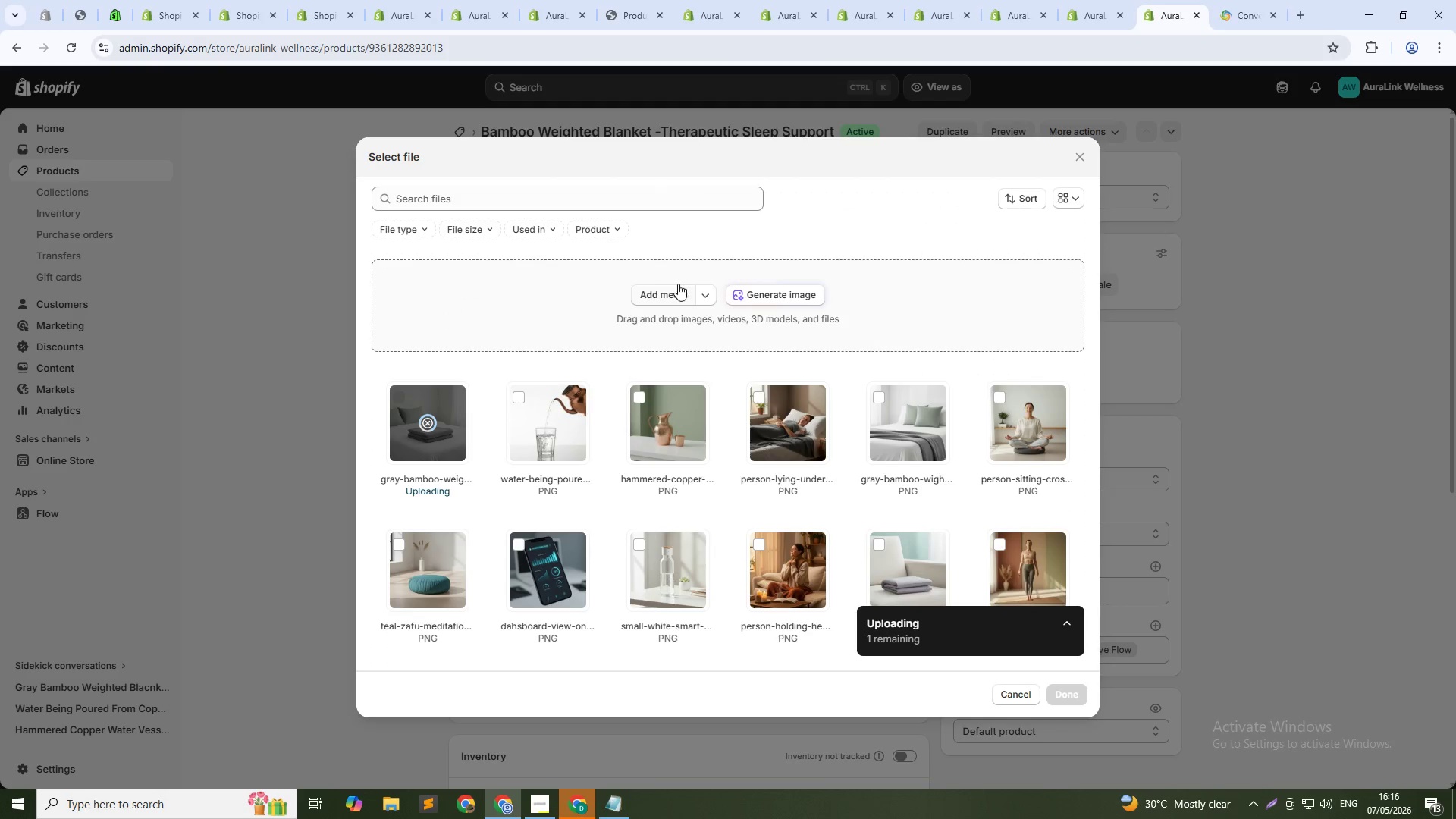 
left_click([777, 296])
 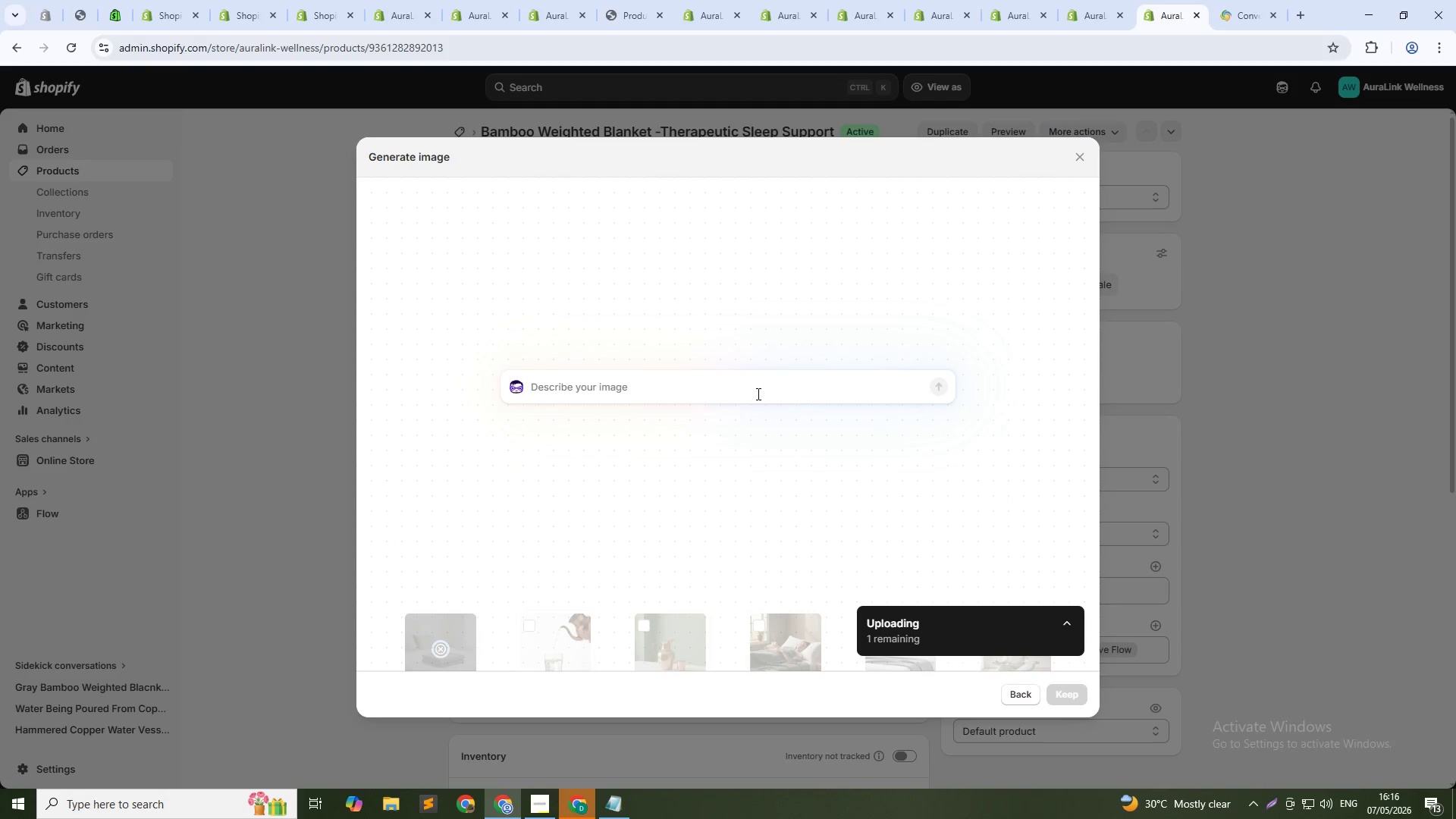 
left_click([758, 393])
 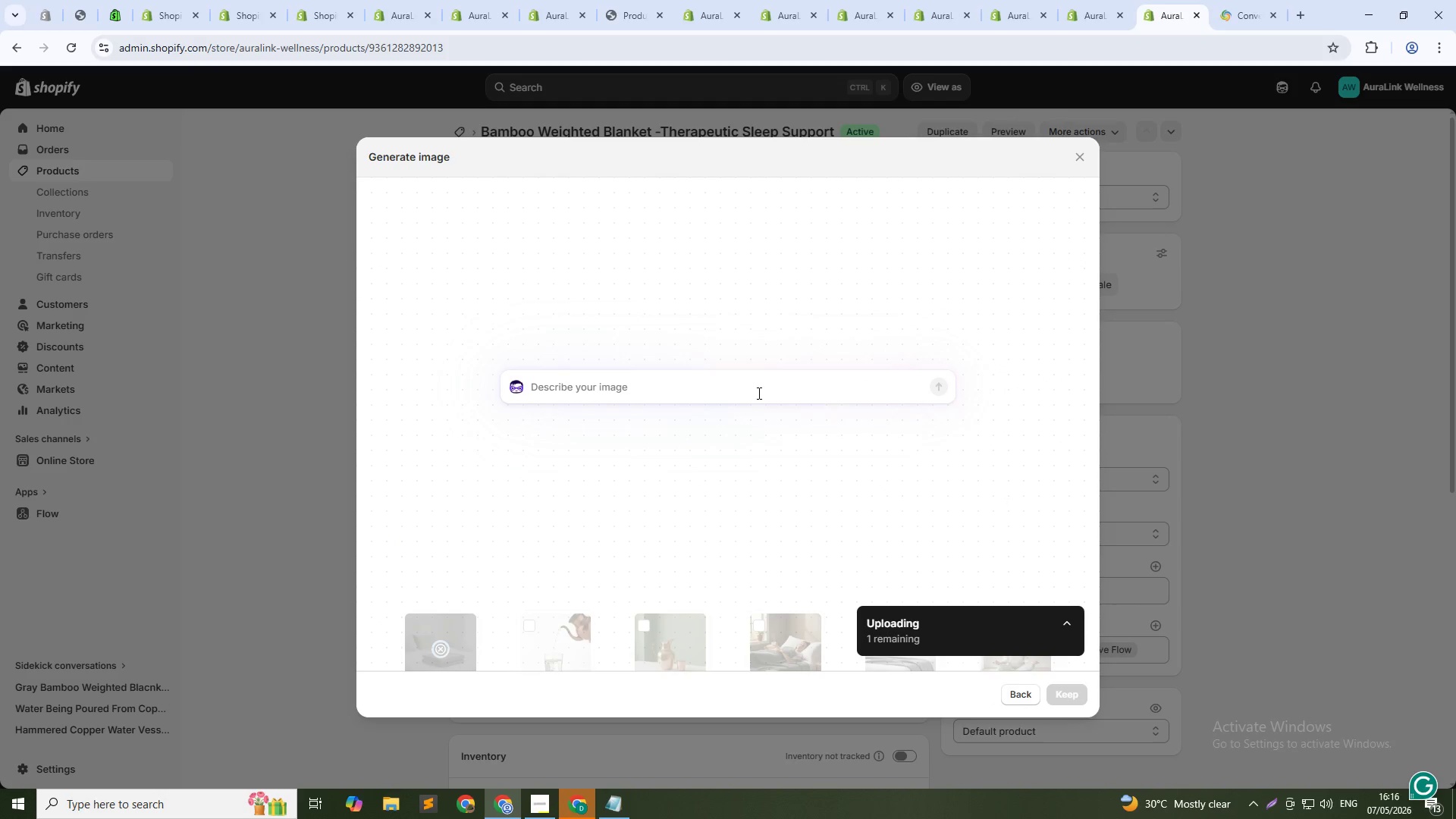 
type(person lying under weighted blanket. clam expressin,)
key(Backspace)
type(. soft natural light 1:1 squre)
 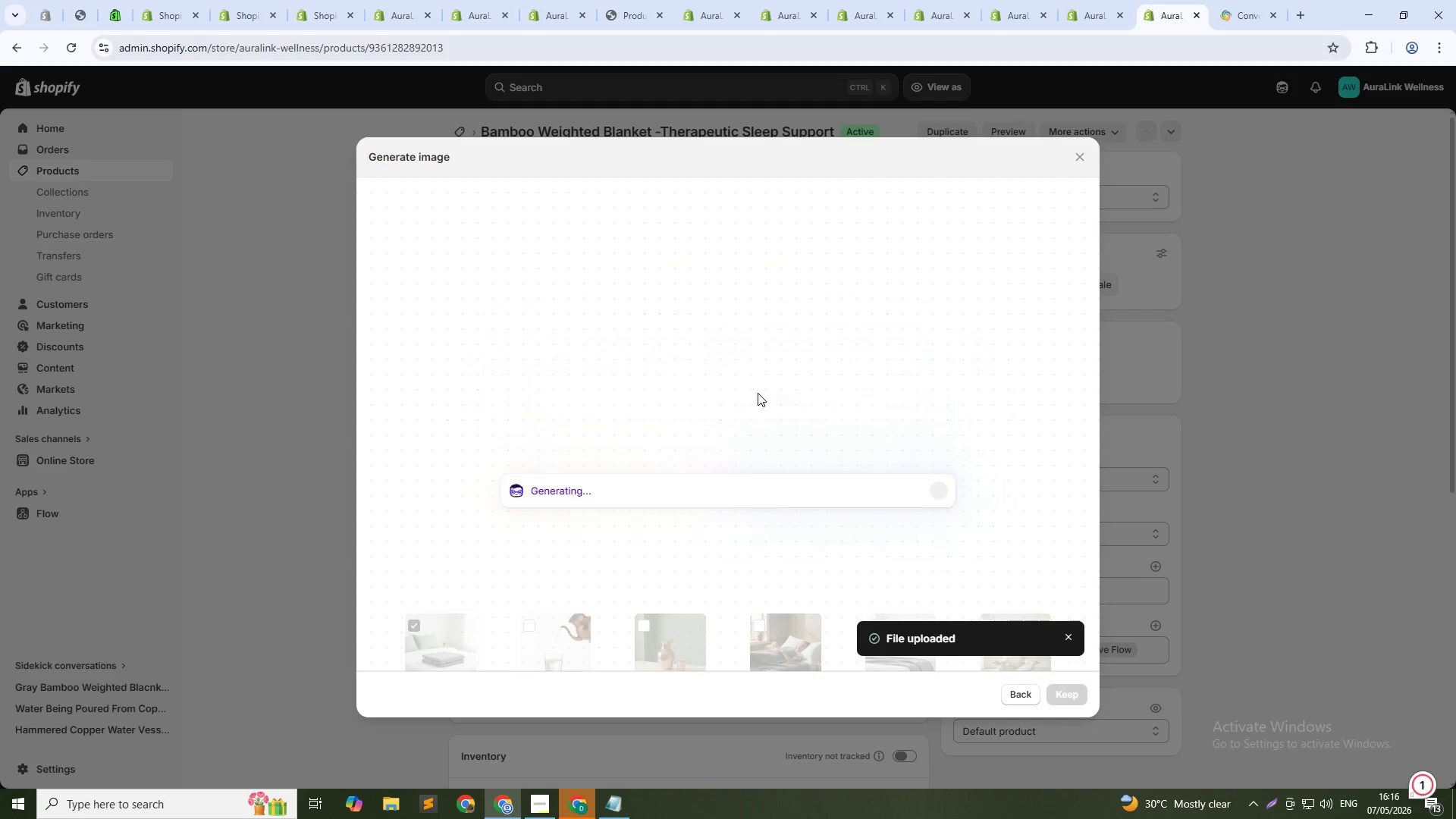 
key(Enter)
 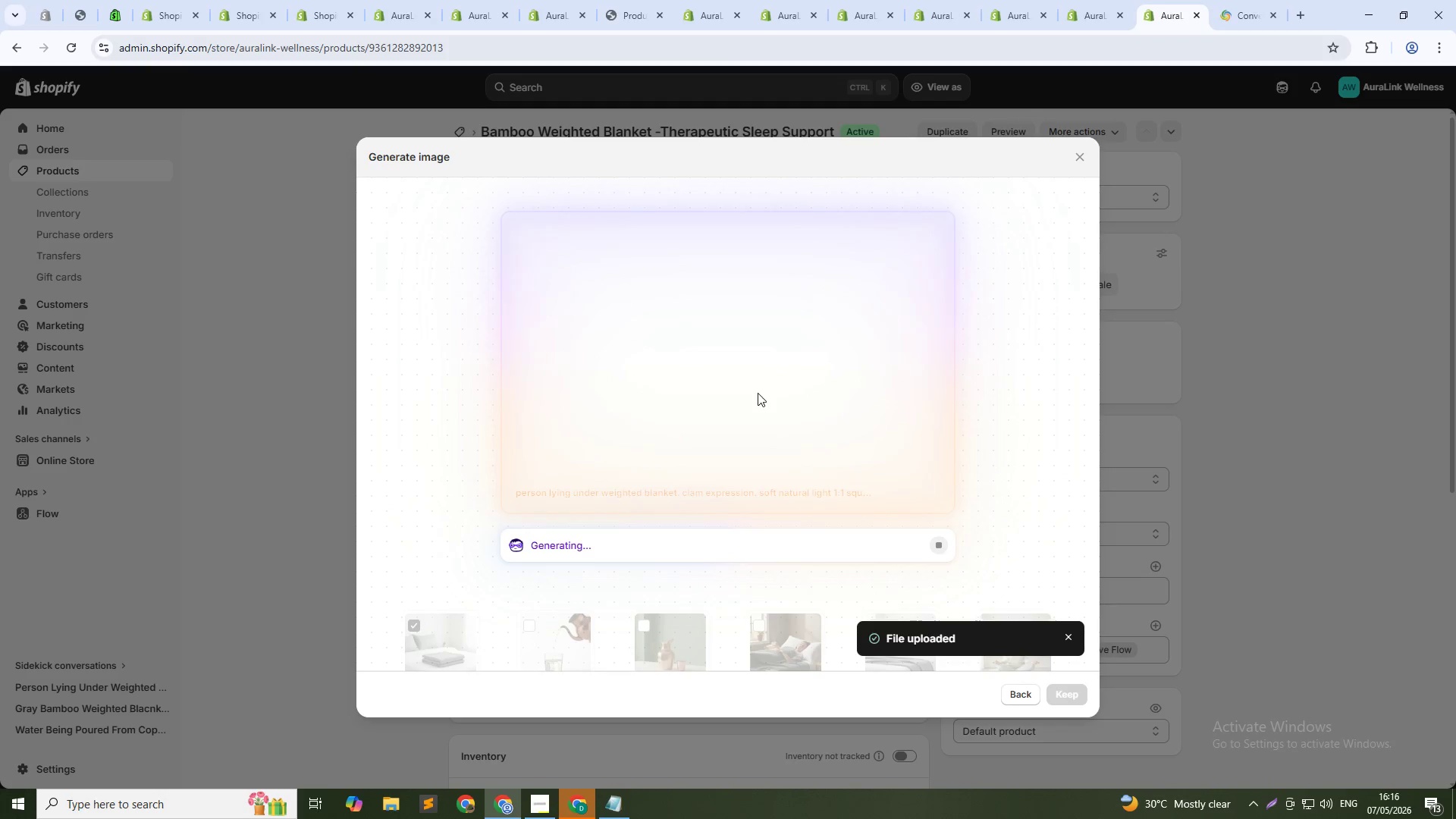 
wait(23.44)
 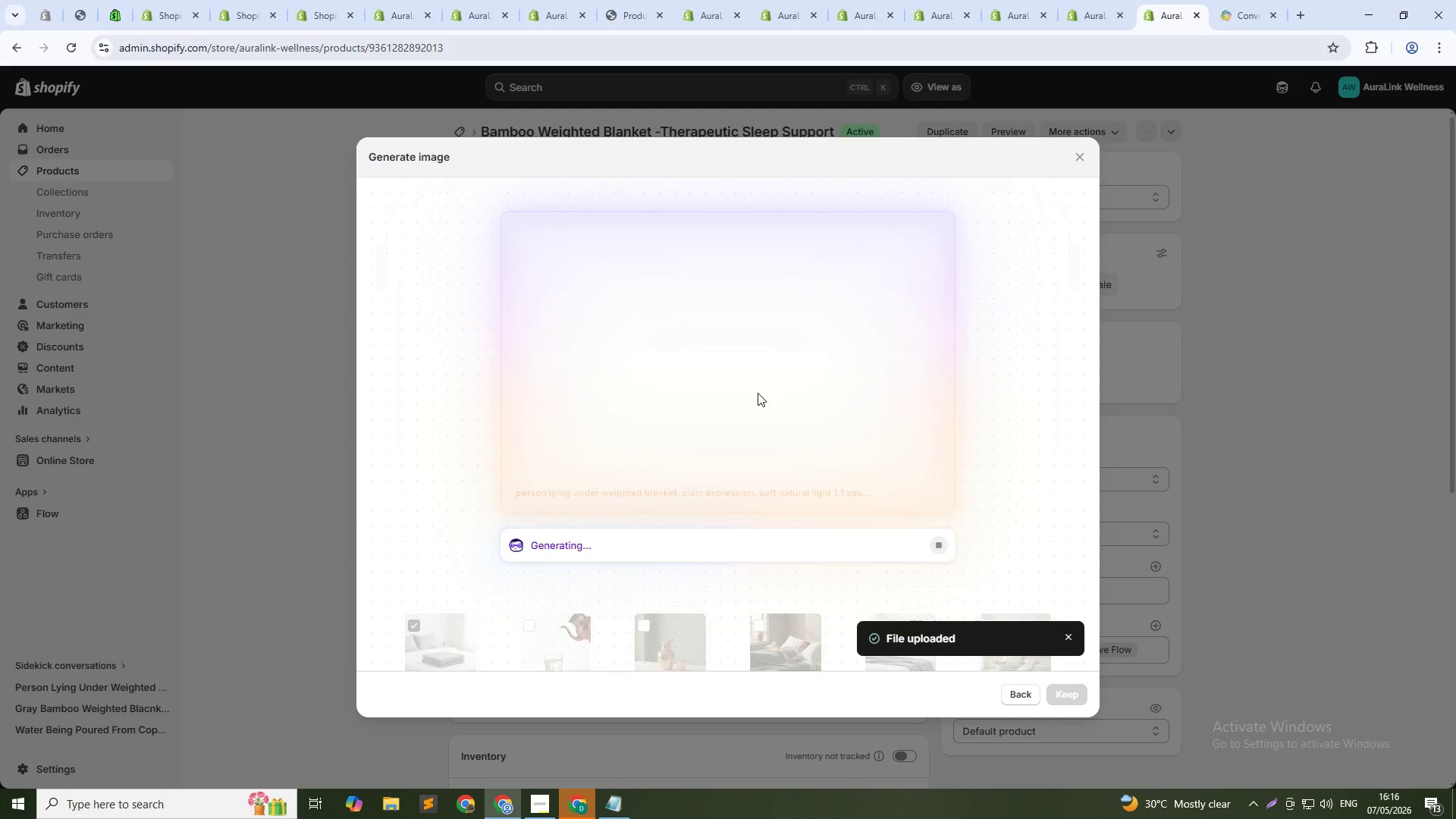 
left_click([1076, 694])
 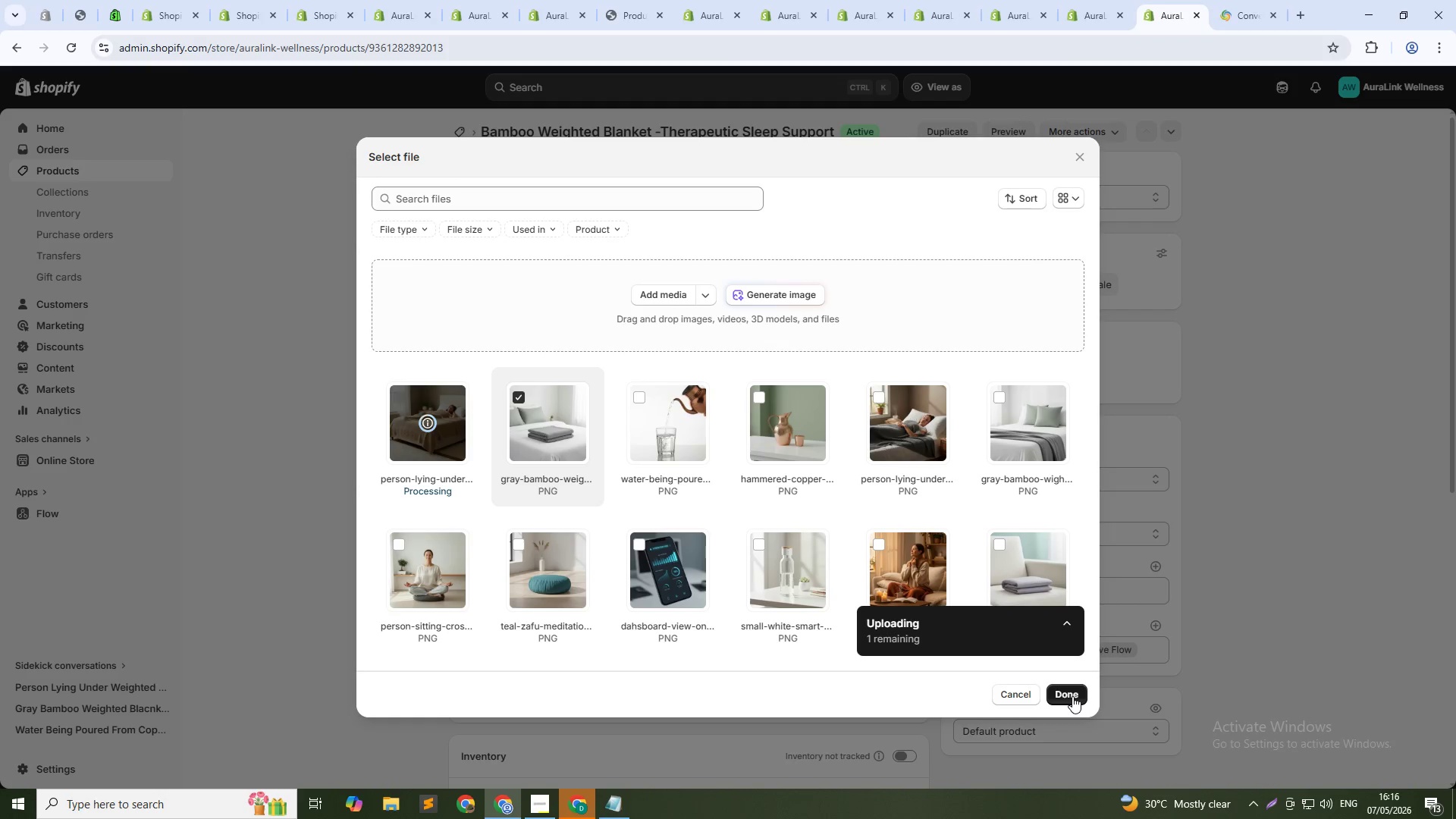 
wait(9.69)
 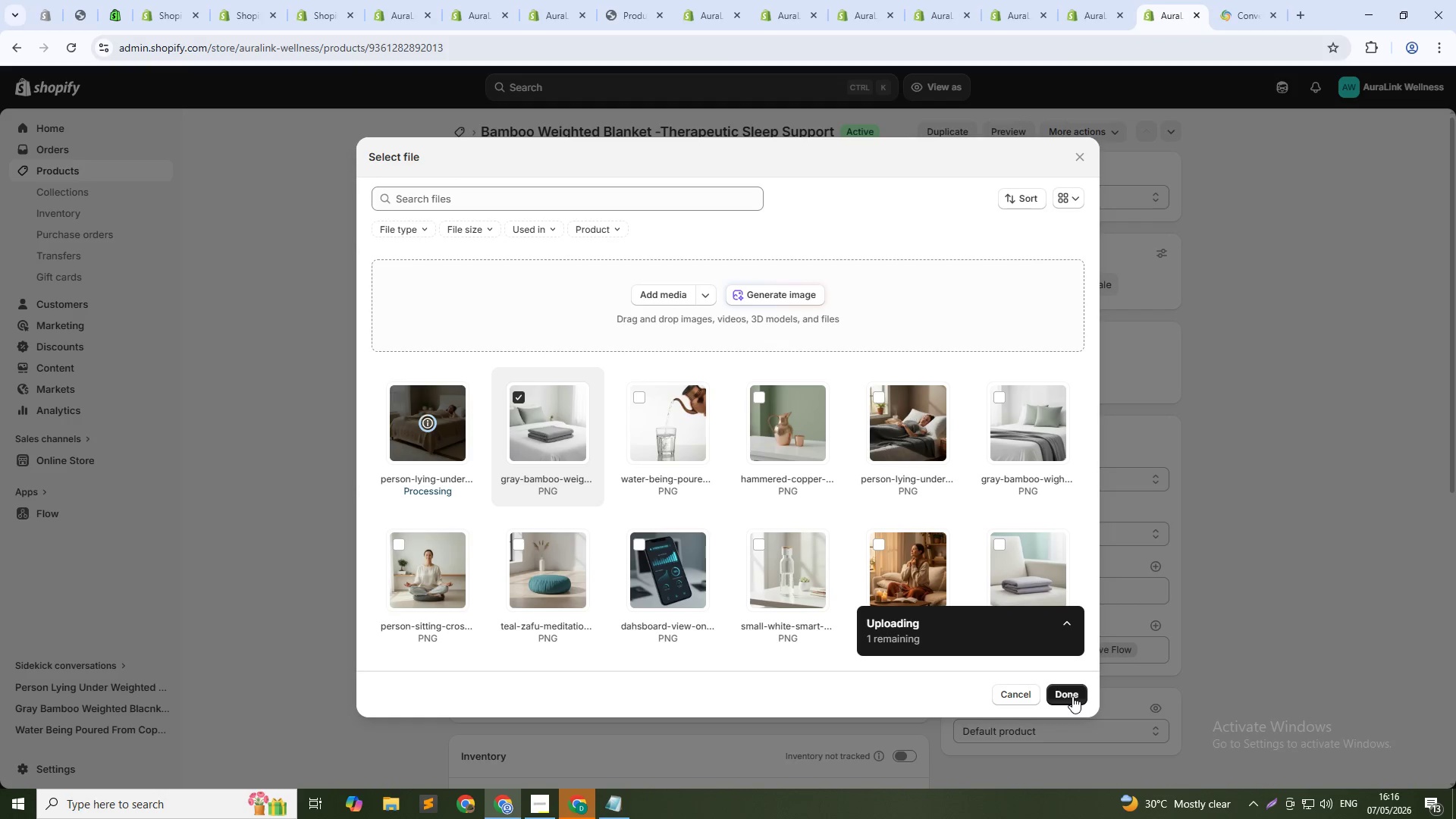 
left_click([1072, 696])
 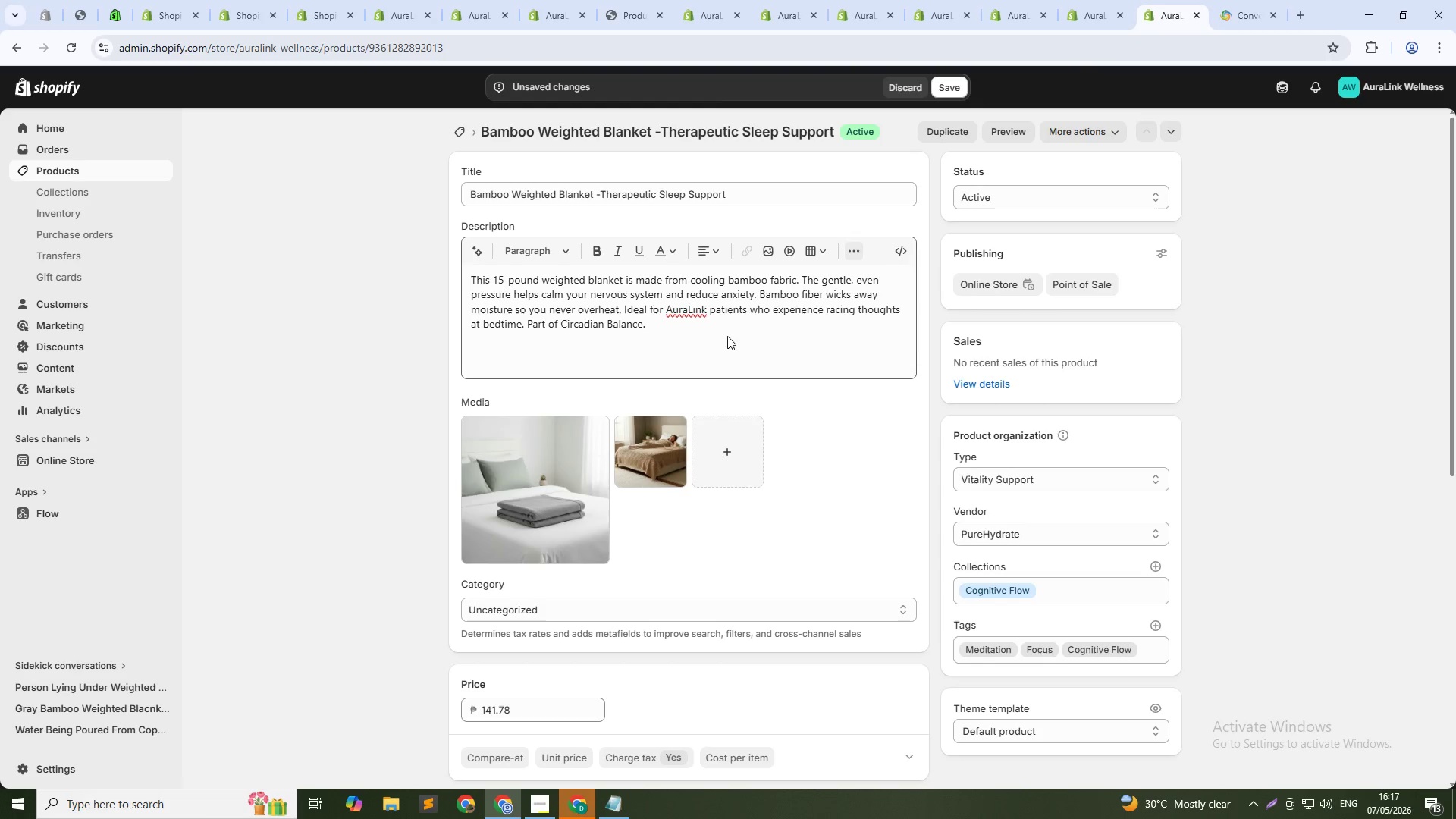 
left_click([541, 516])
 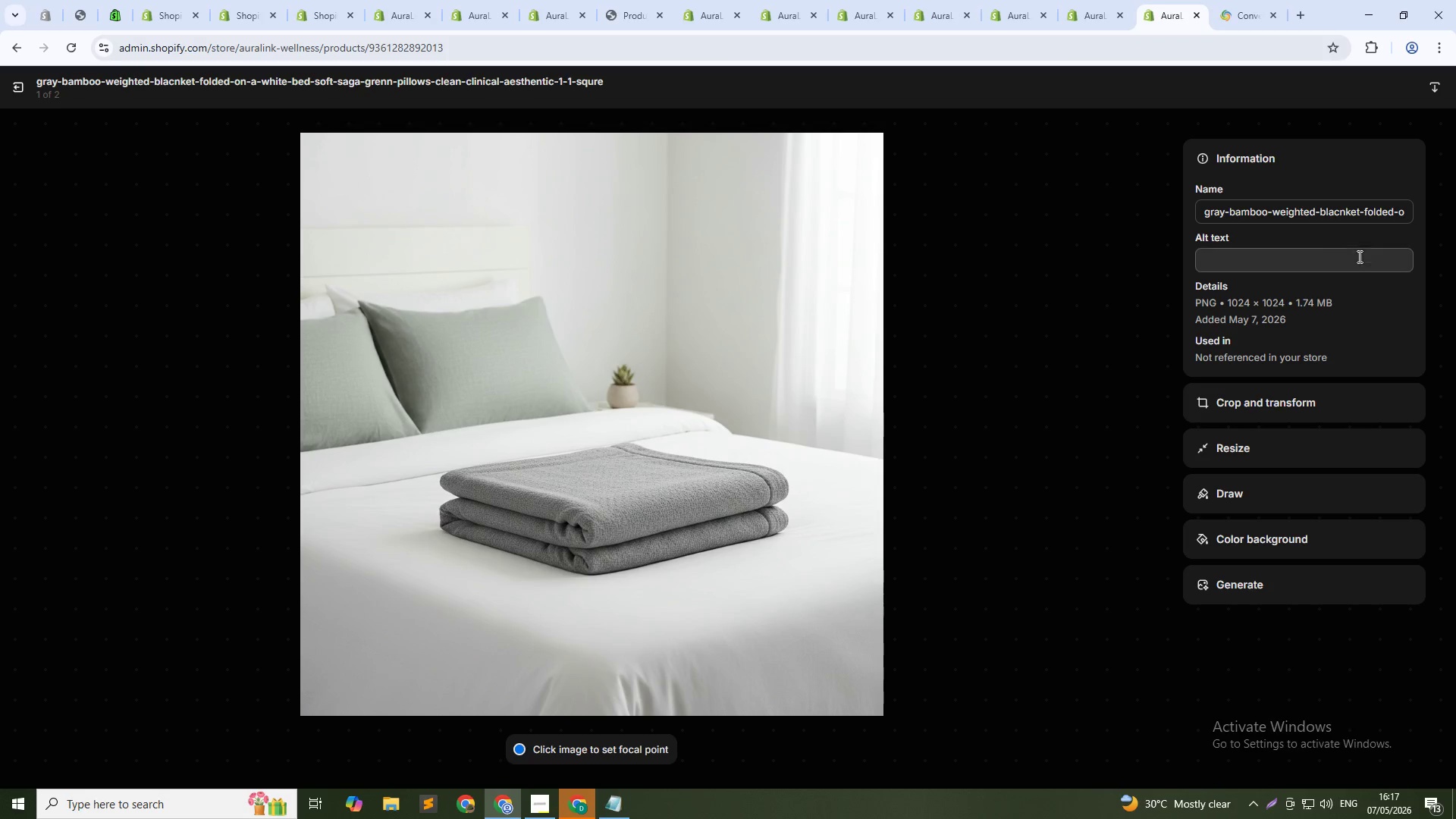 
left_click([1313, 259])
 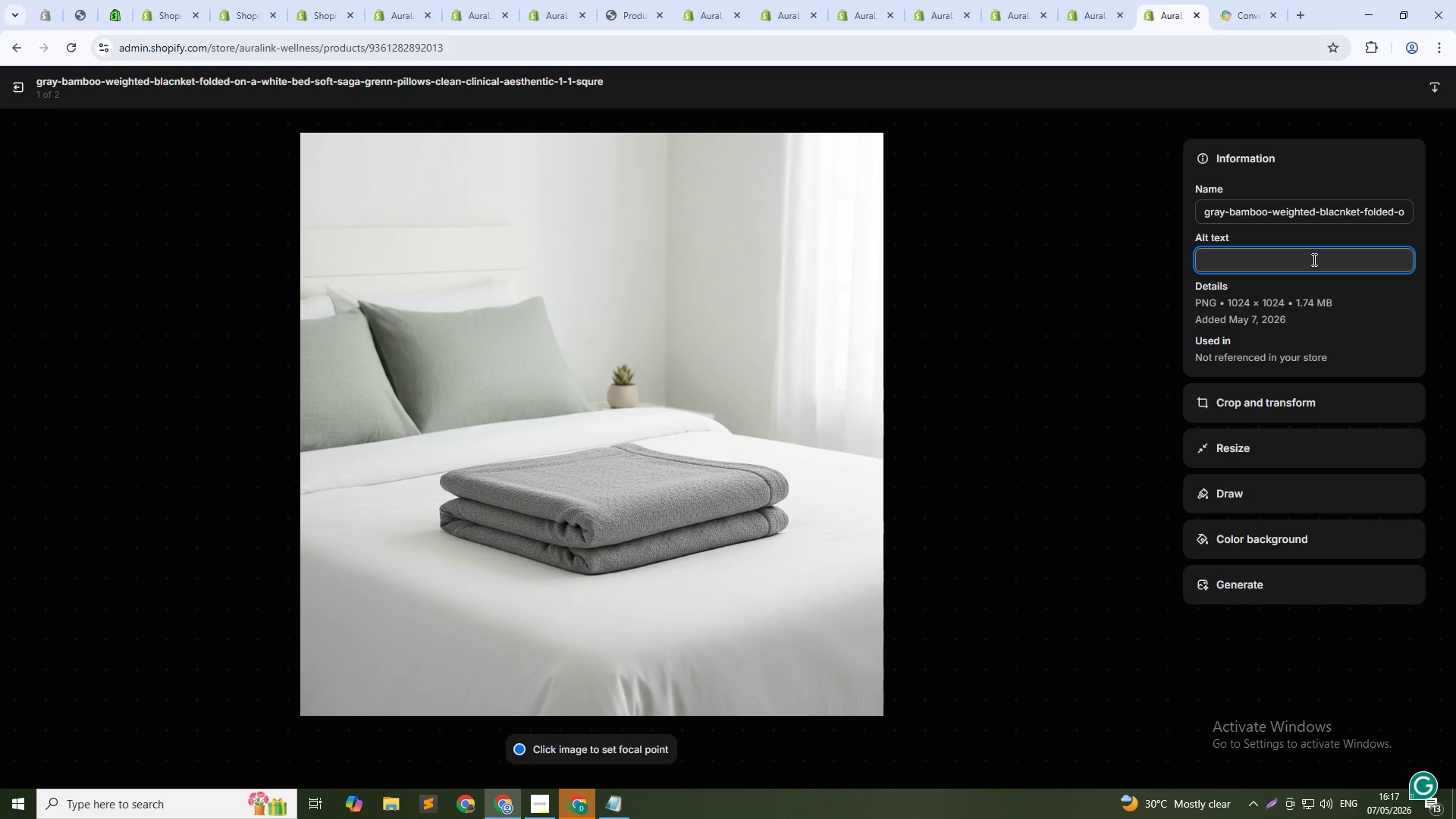 
type(Bamboo fiber weighted blanket for anxiety relief-)
key(Backspace)
type(  -Circadian Baln)
key(Backspace)
type(ance sleep tool)
 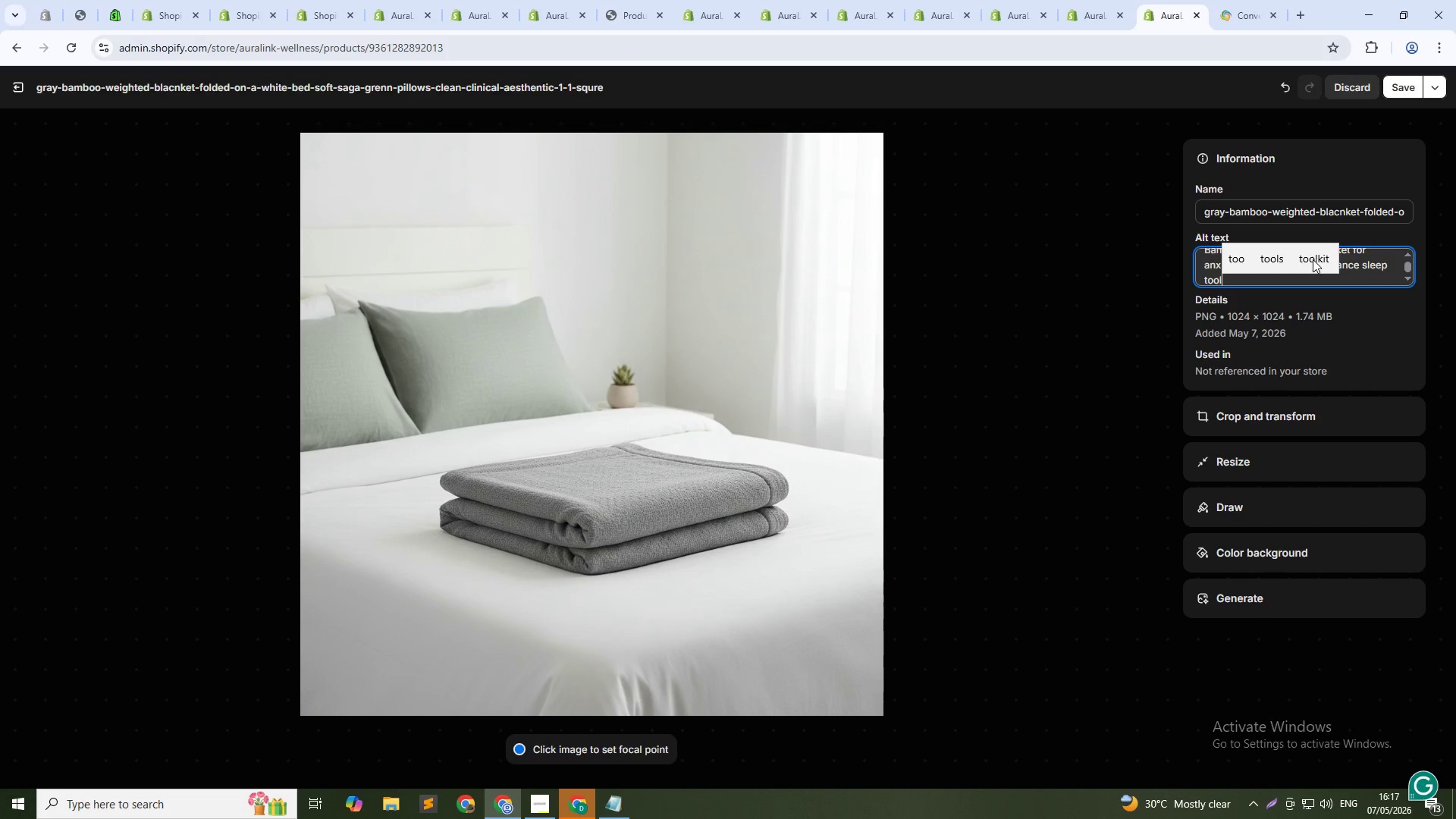 
scroll: coordinate [1313, 259], scroll_direction: up, amount: 1.0
 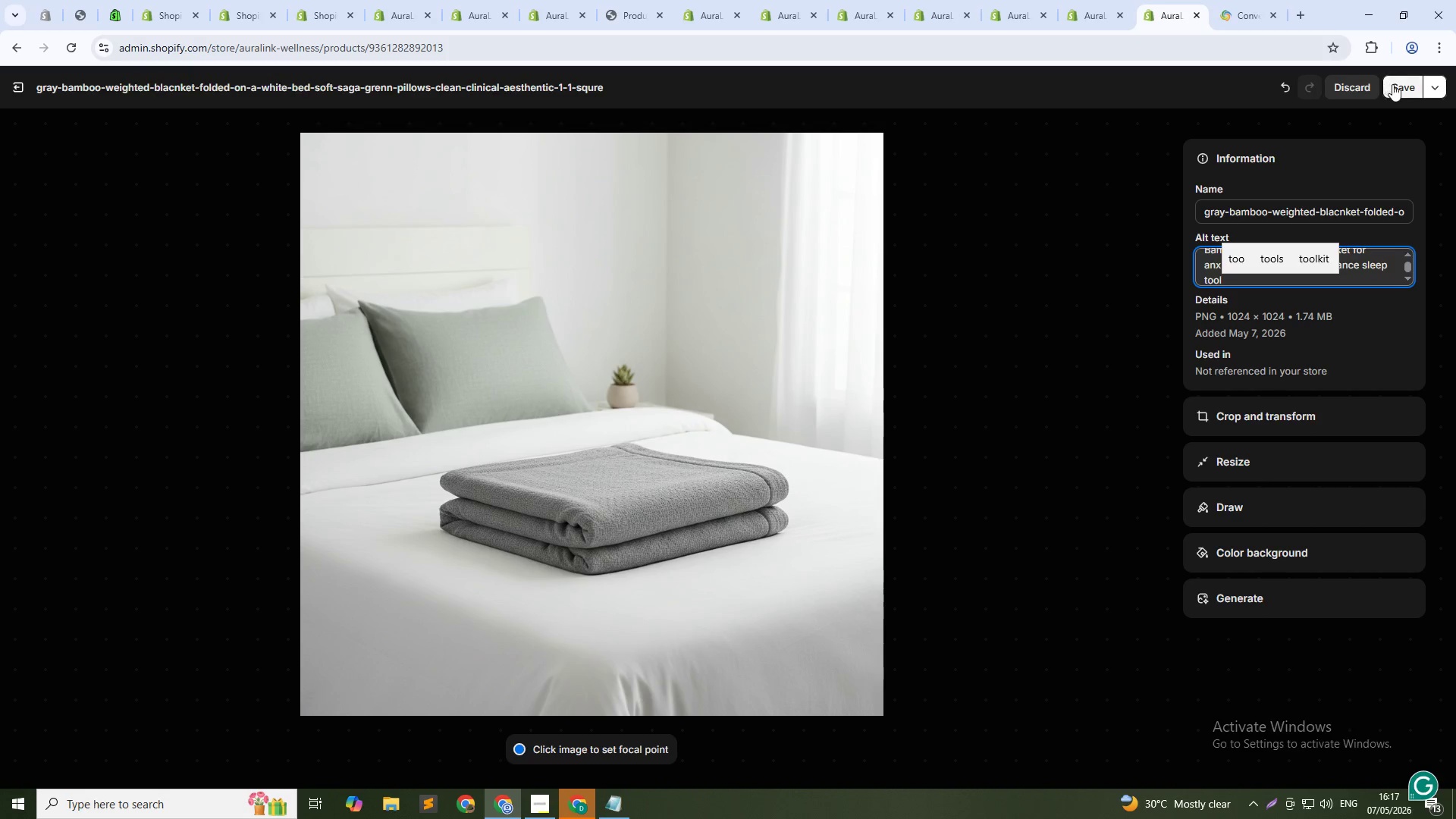 
left_click([1402, 80])
 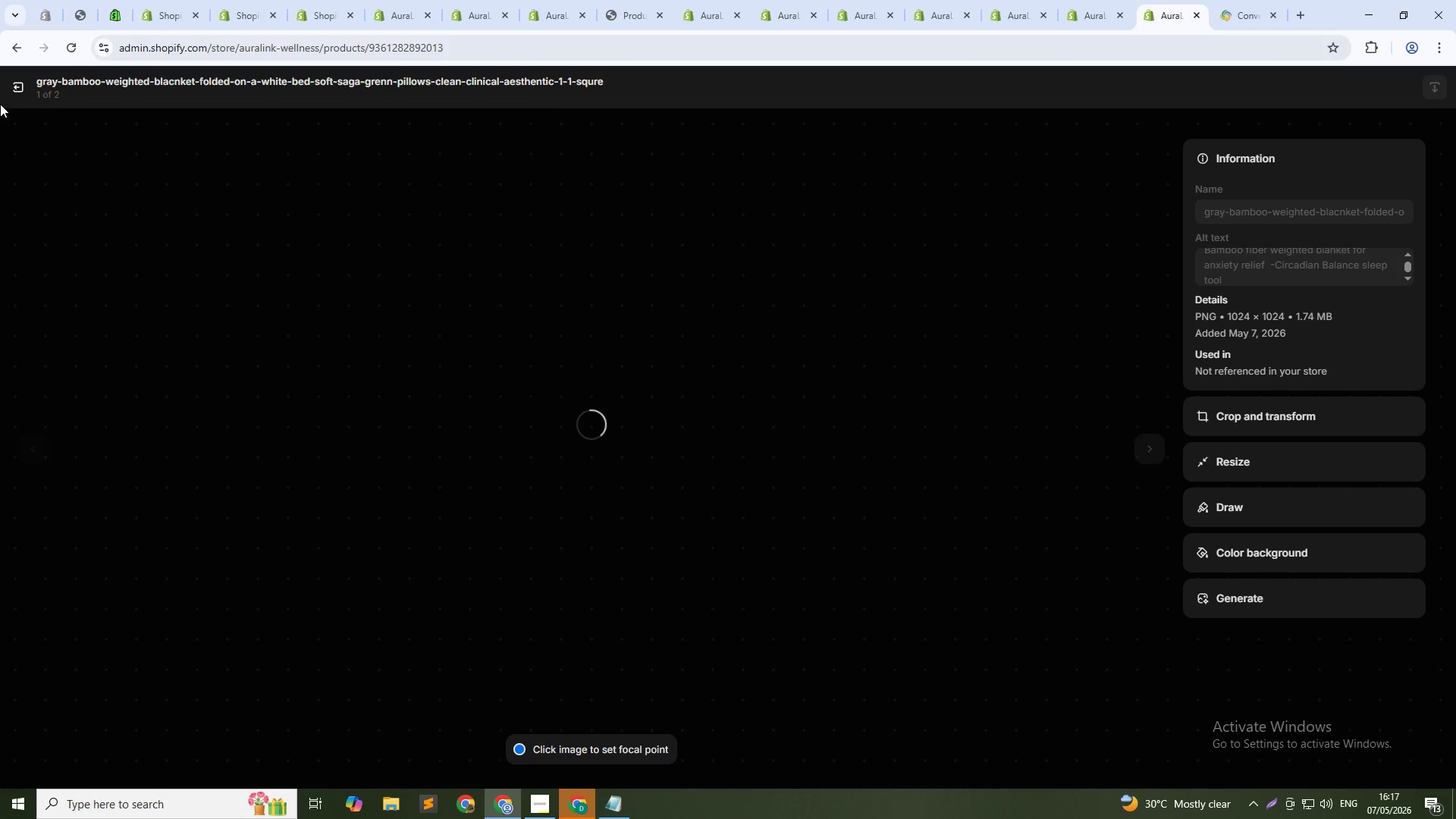 
left_click([20, 82])
 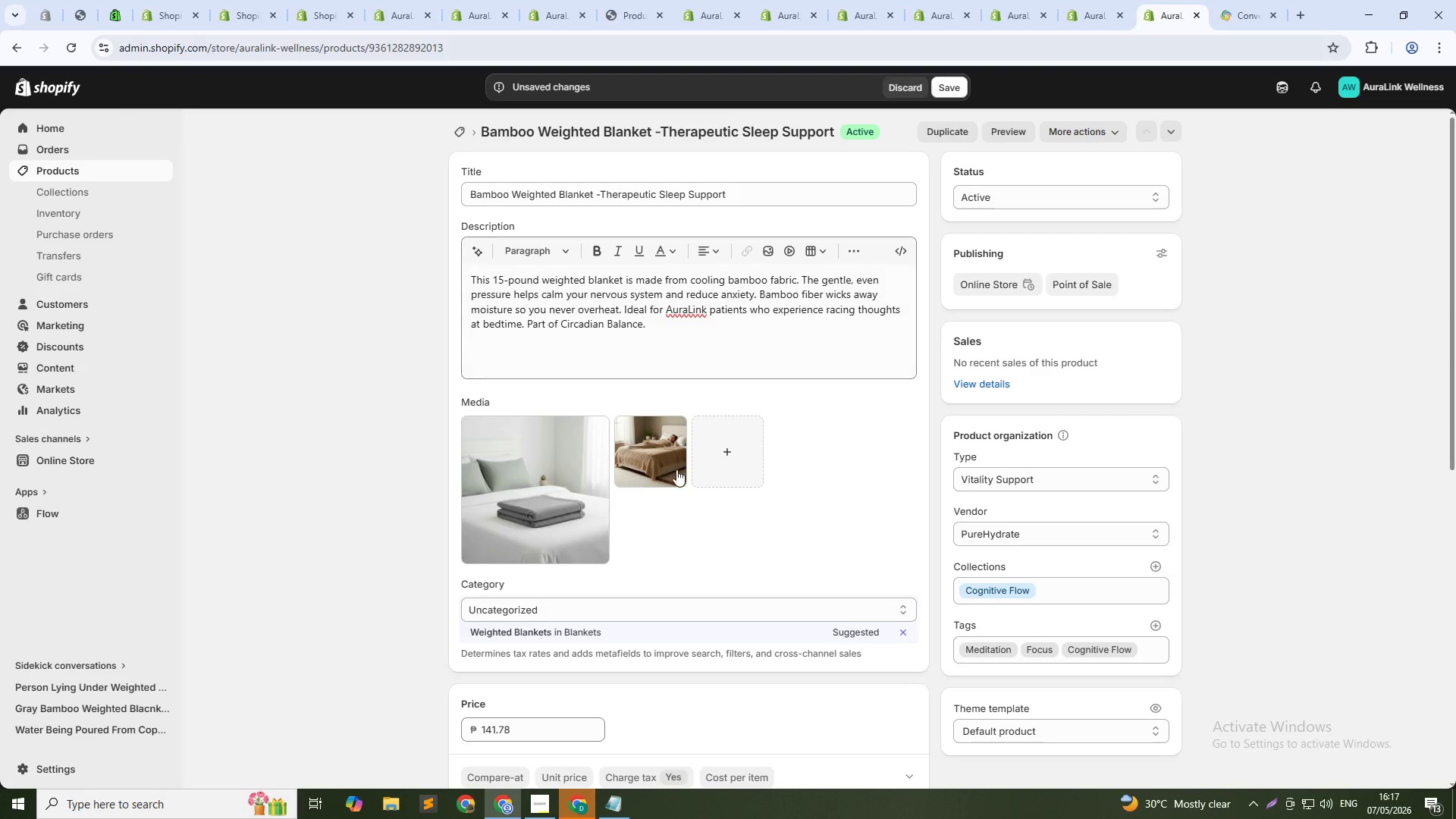 
left_click([661, 457])
 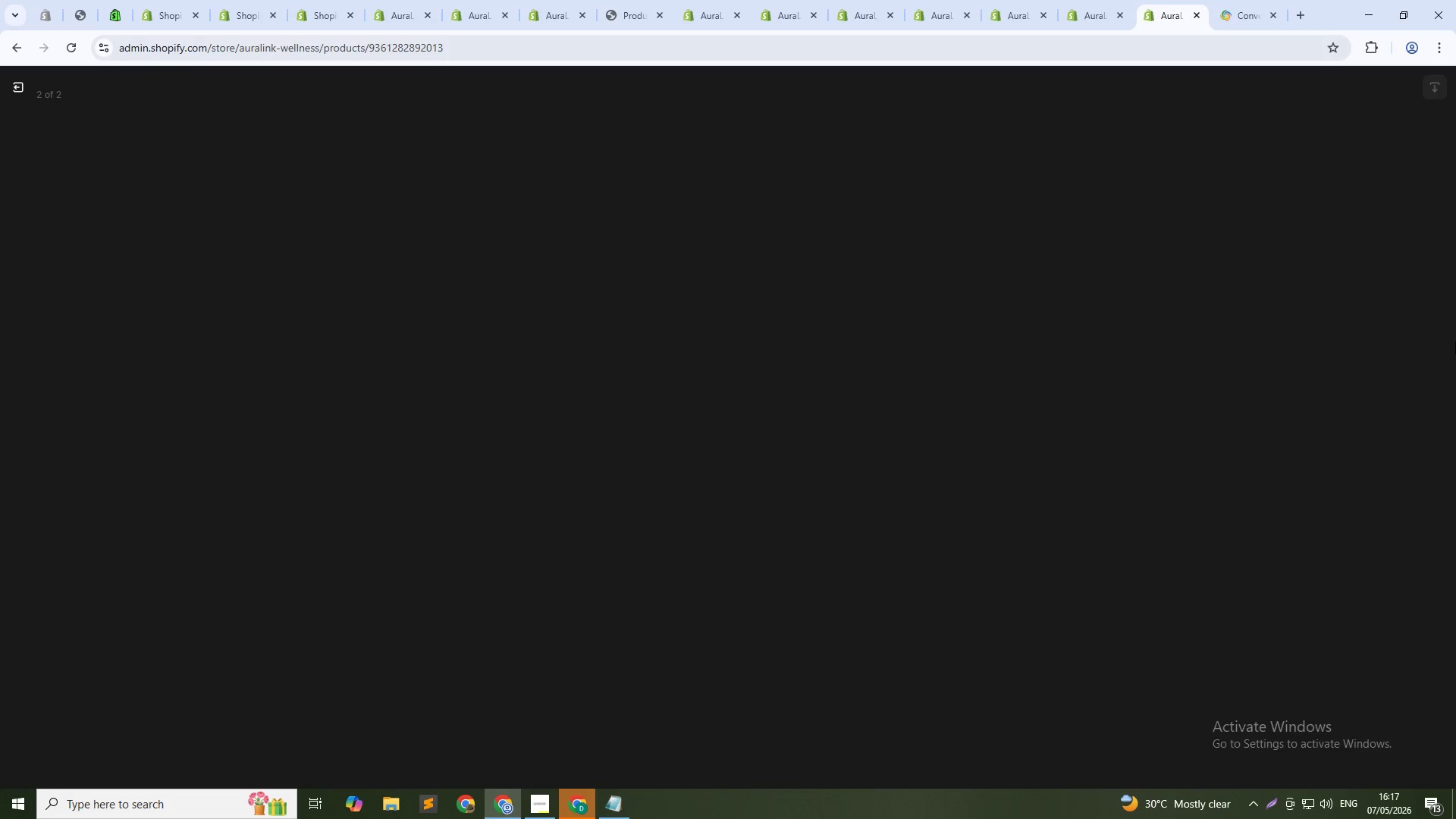 
mouse_move([1286, 352])
 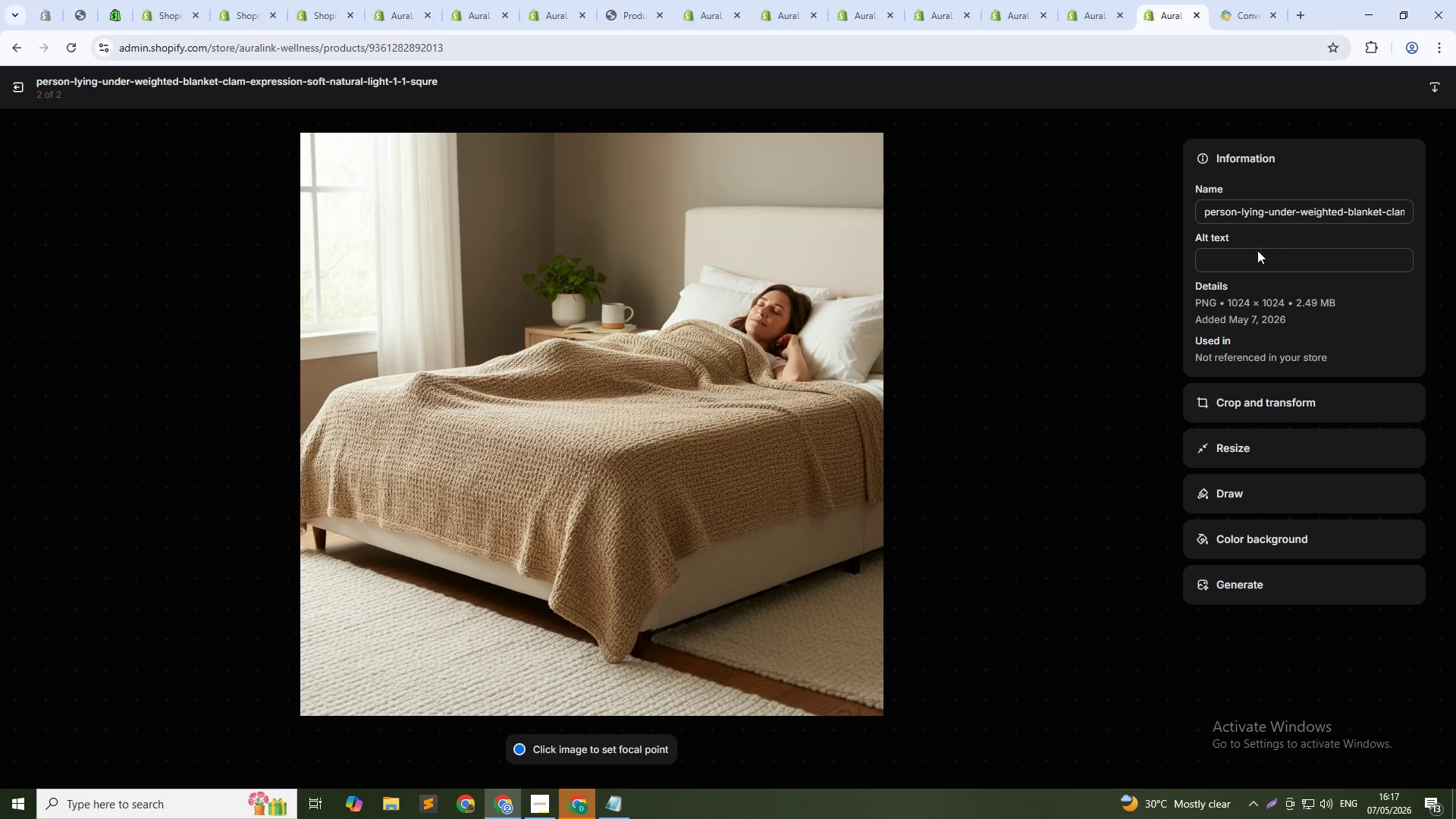 
left_click([1252, 265])
 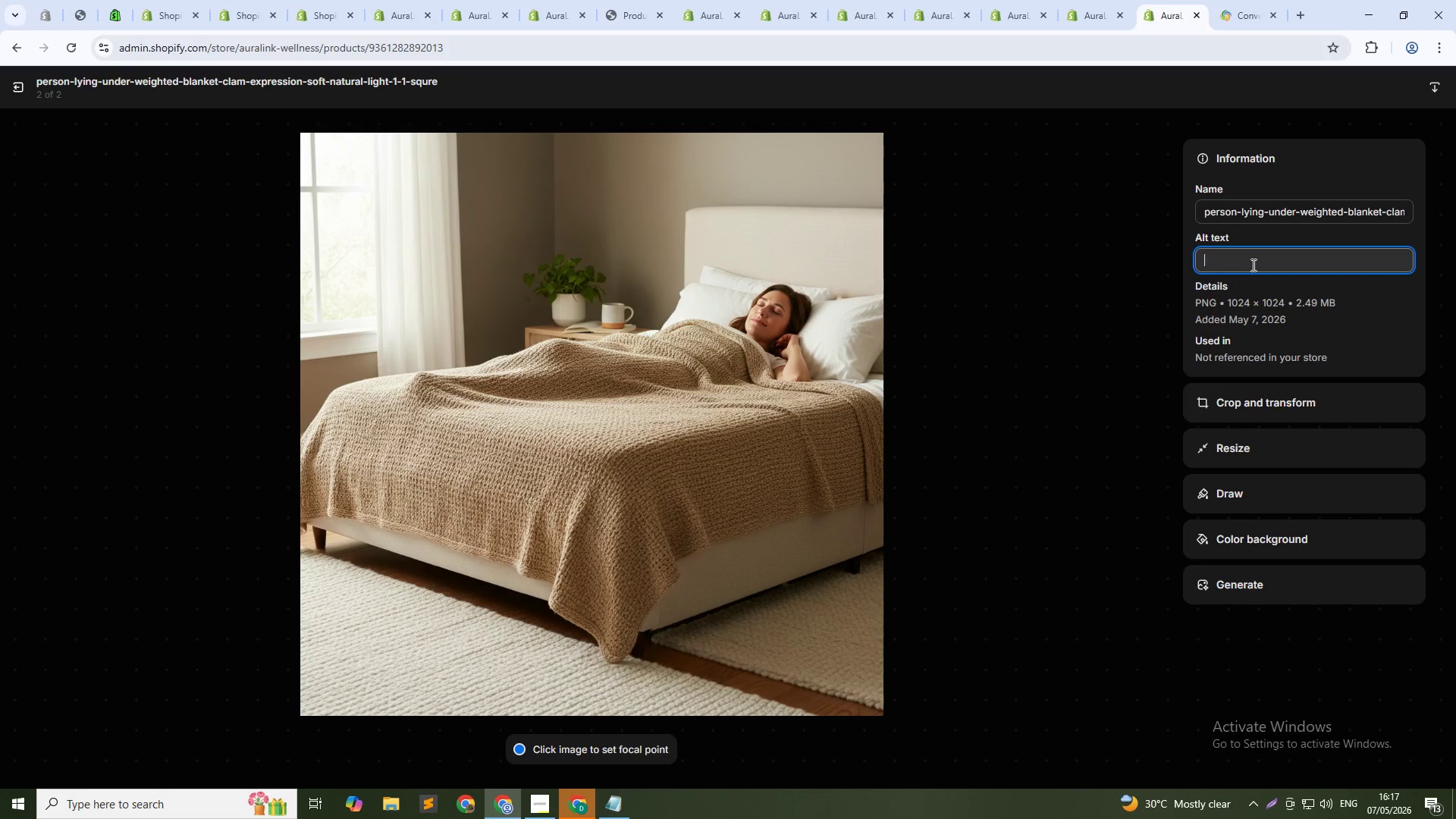 
type(Patient sleeping under colling weighted blacnket)
key(Backspace)
key(Backspace)
key(Backspace)
key(Backspace)
key(Backspace)
key(Backspace)
type(k)
key(Backspace)
type(anket - nervous system support)
 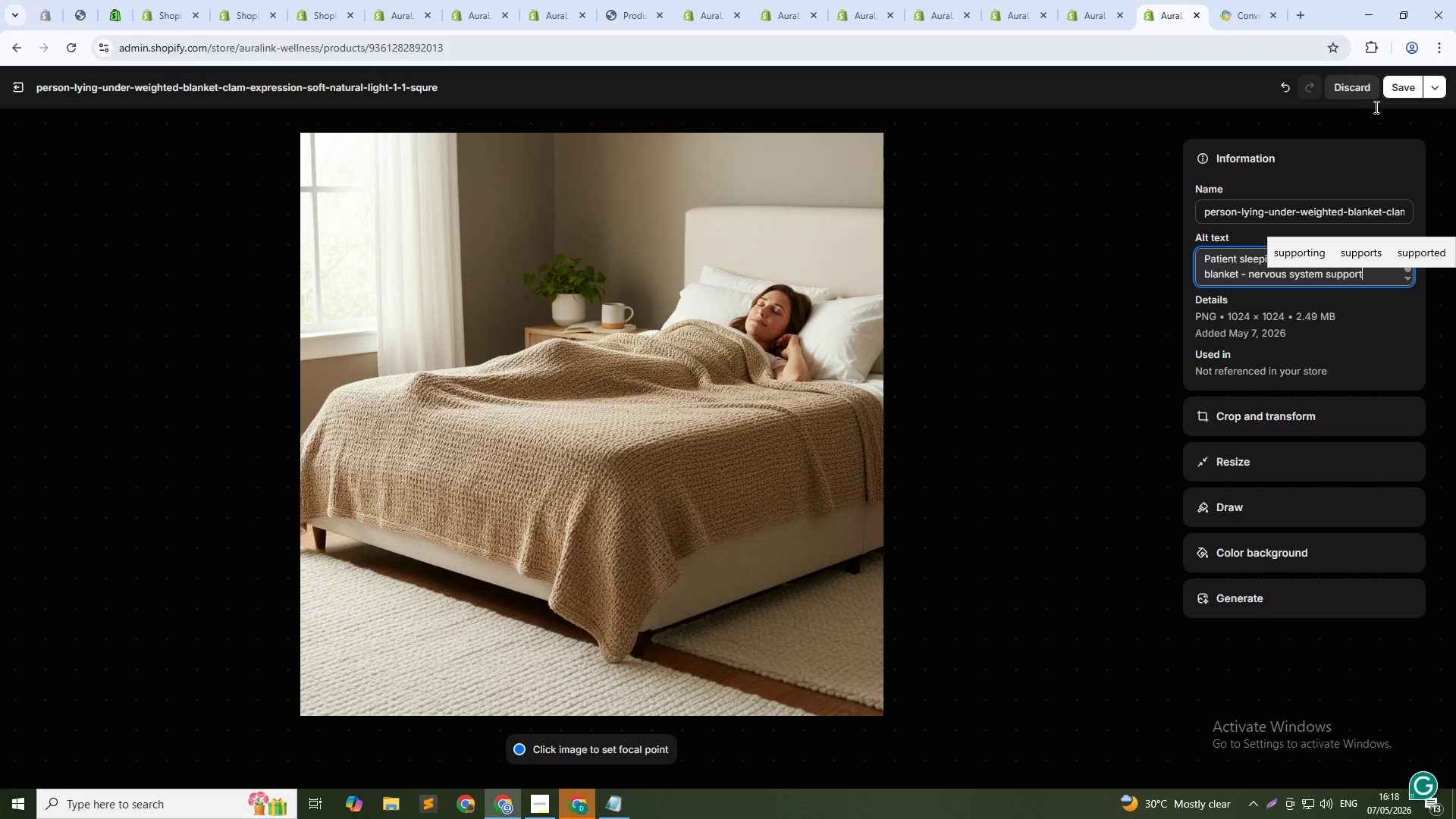 
left_click([1396, 95])
 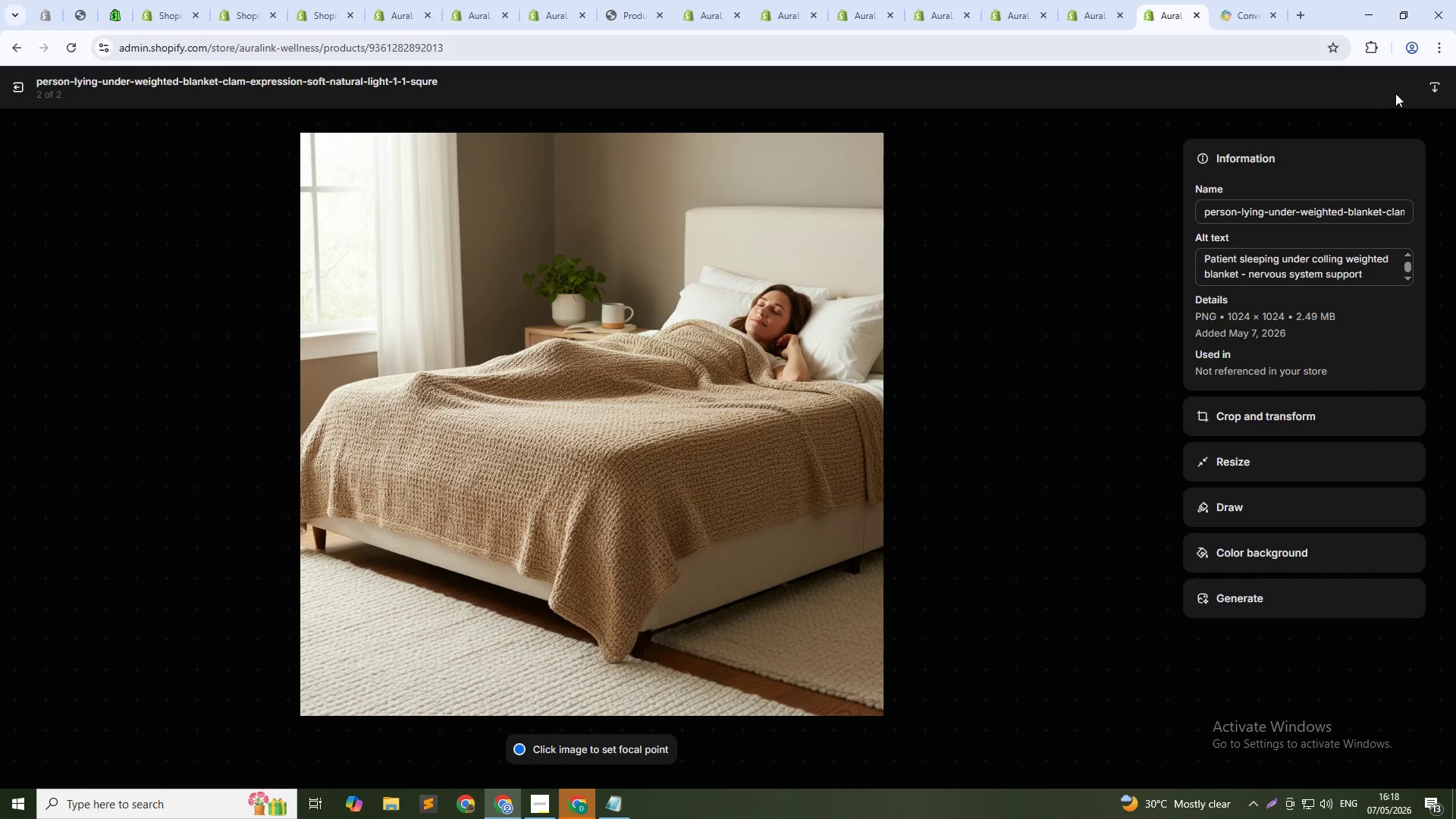 
wait(5.55)
 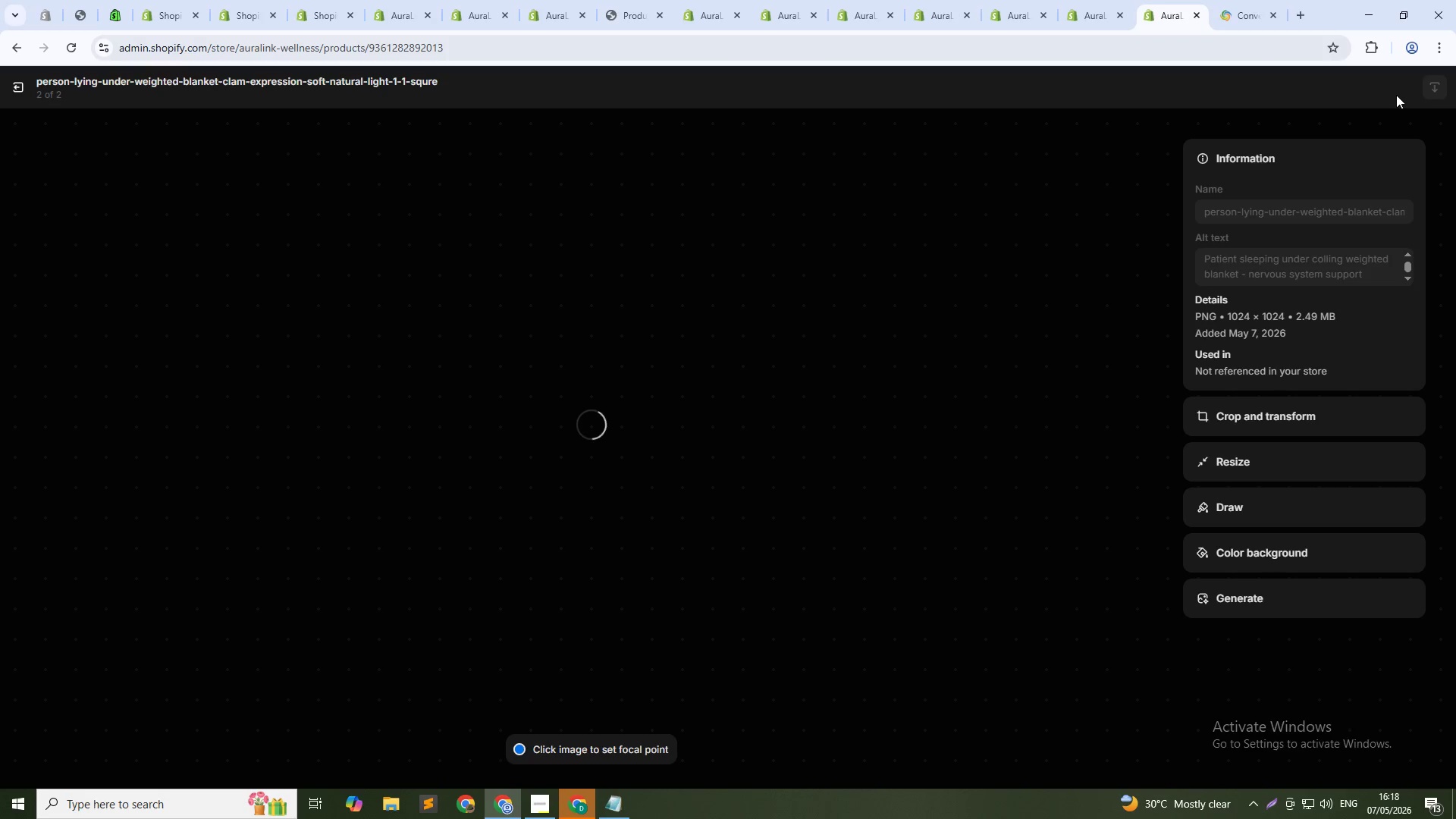 
left_click([24, 81])
 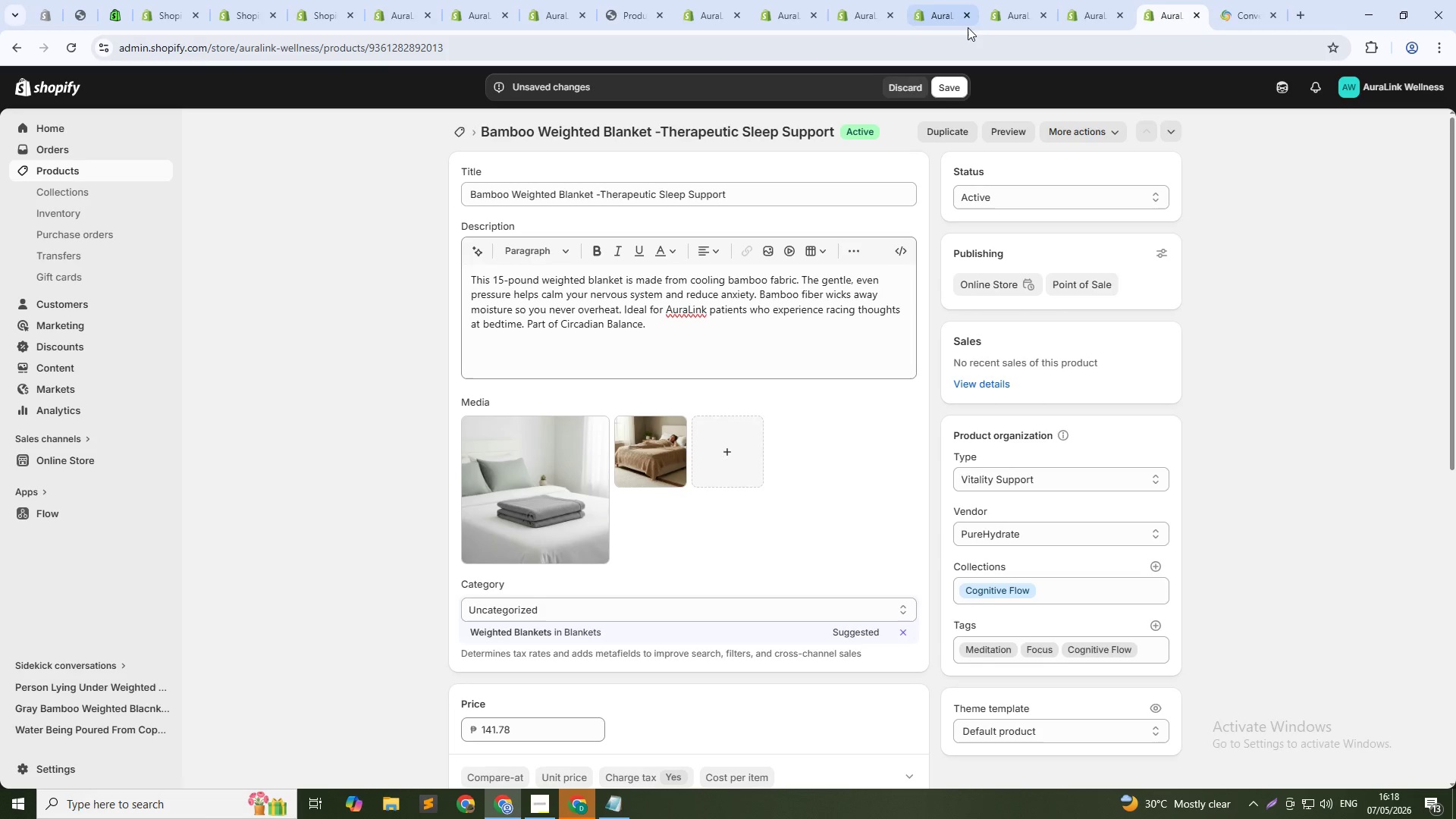 
left_click([950, 89])
 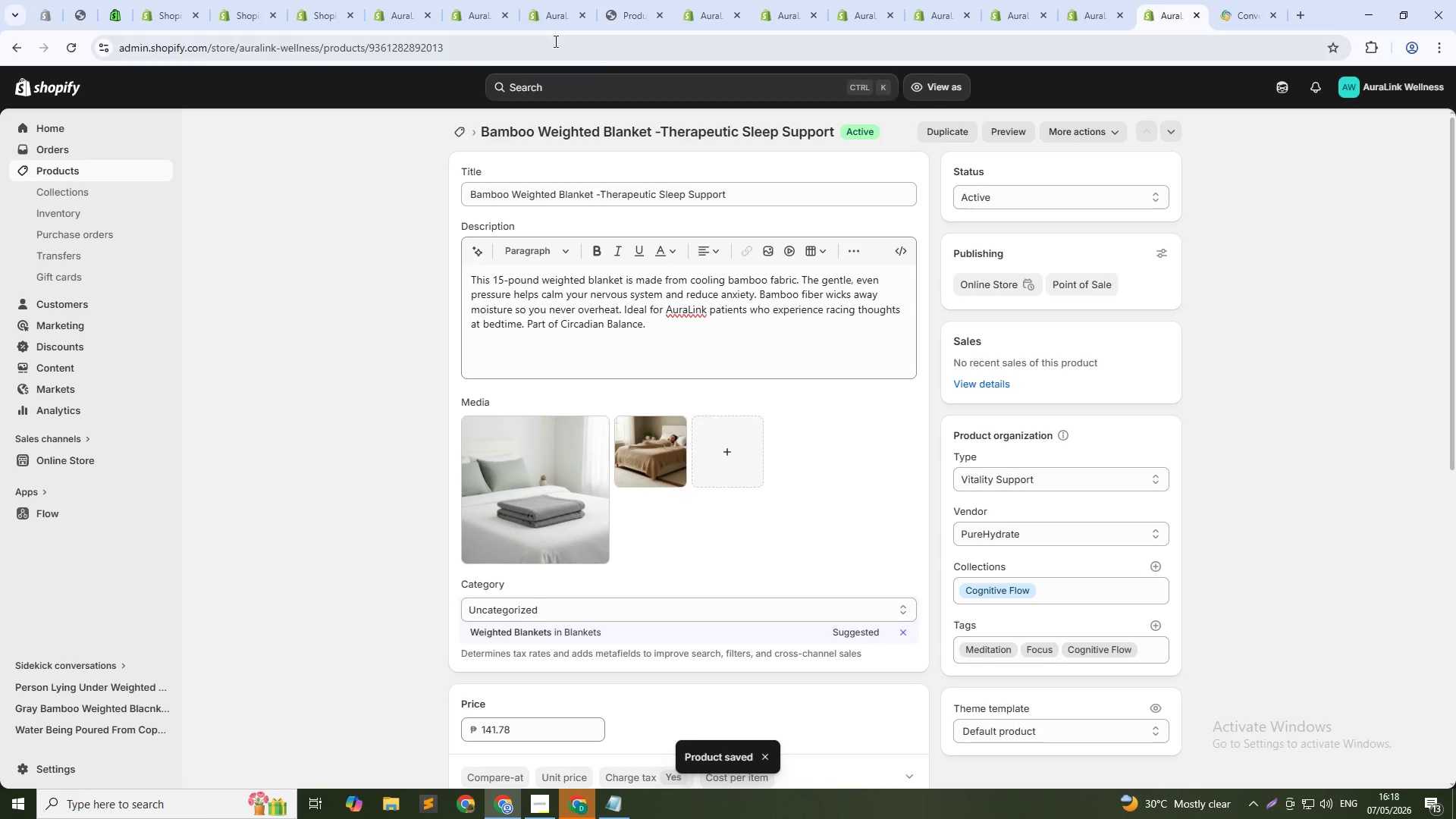 
wait(5.83)
 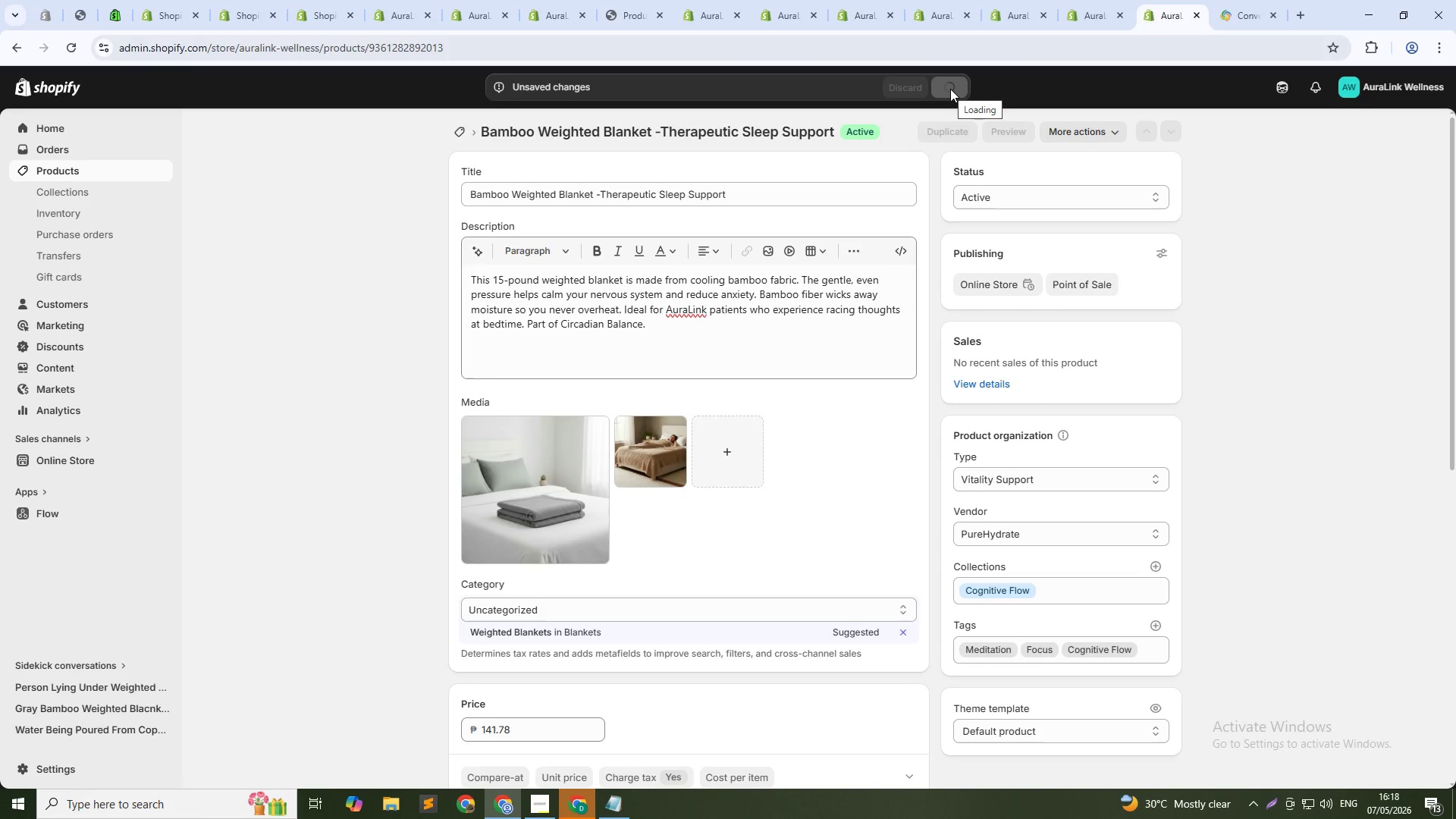 
left_click([80, 167])
 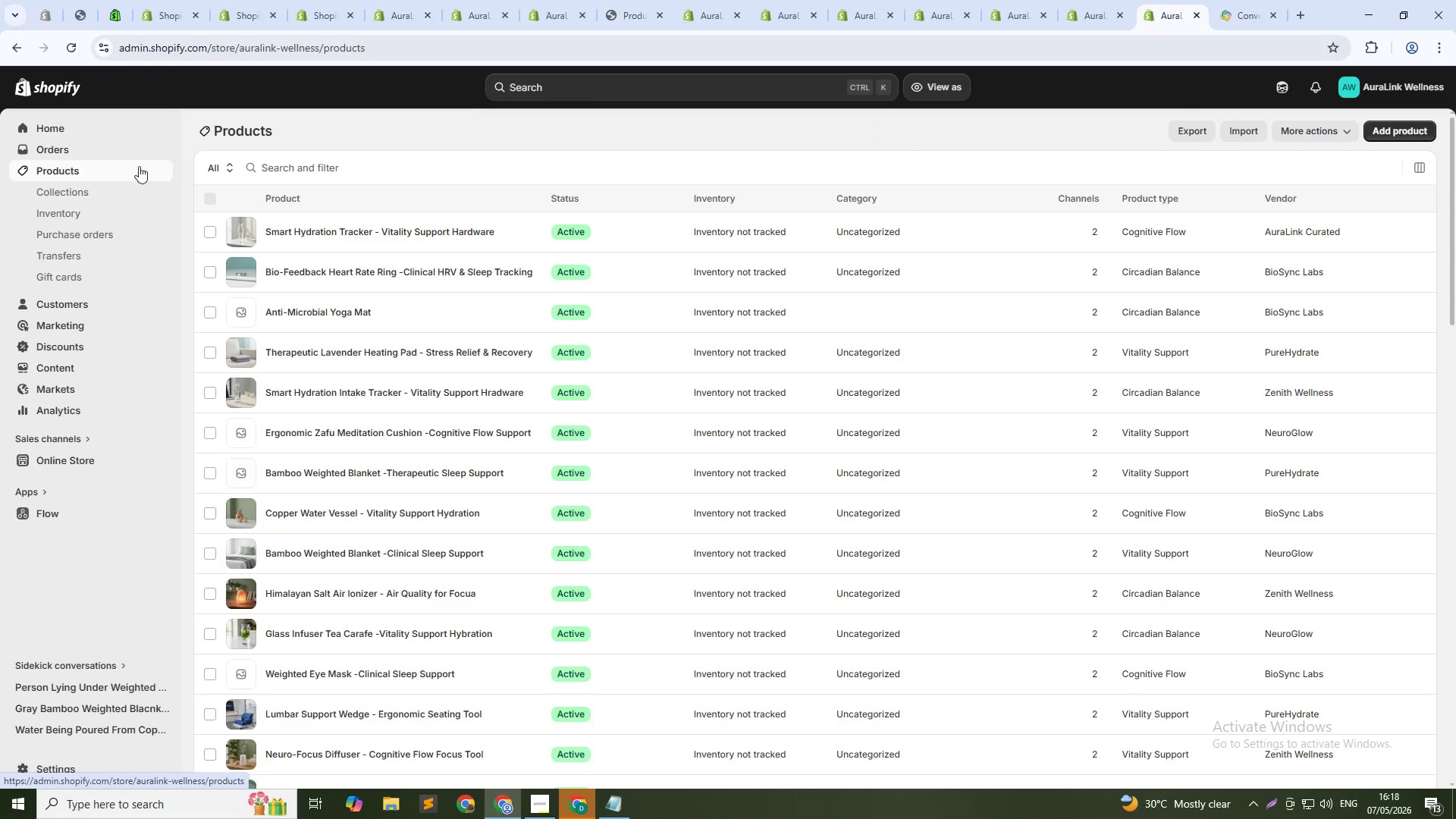 
left_click([317, 171])
 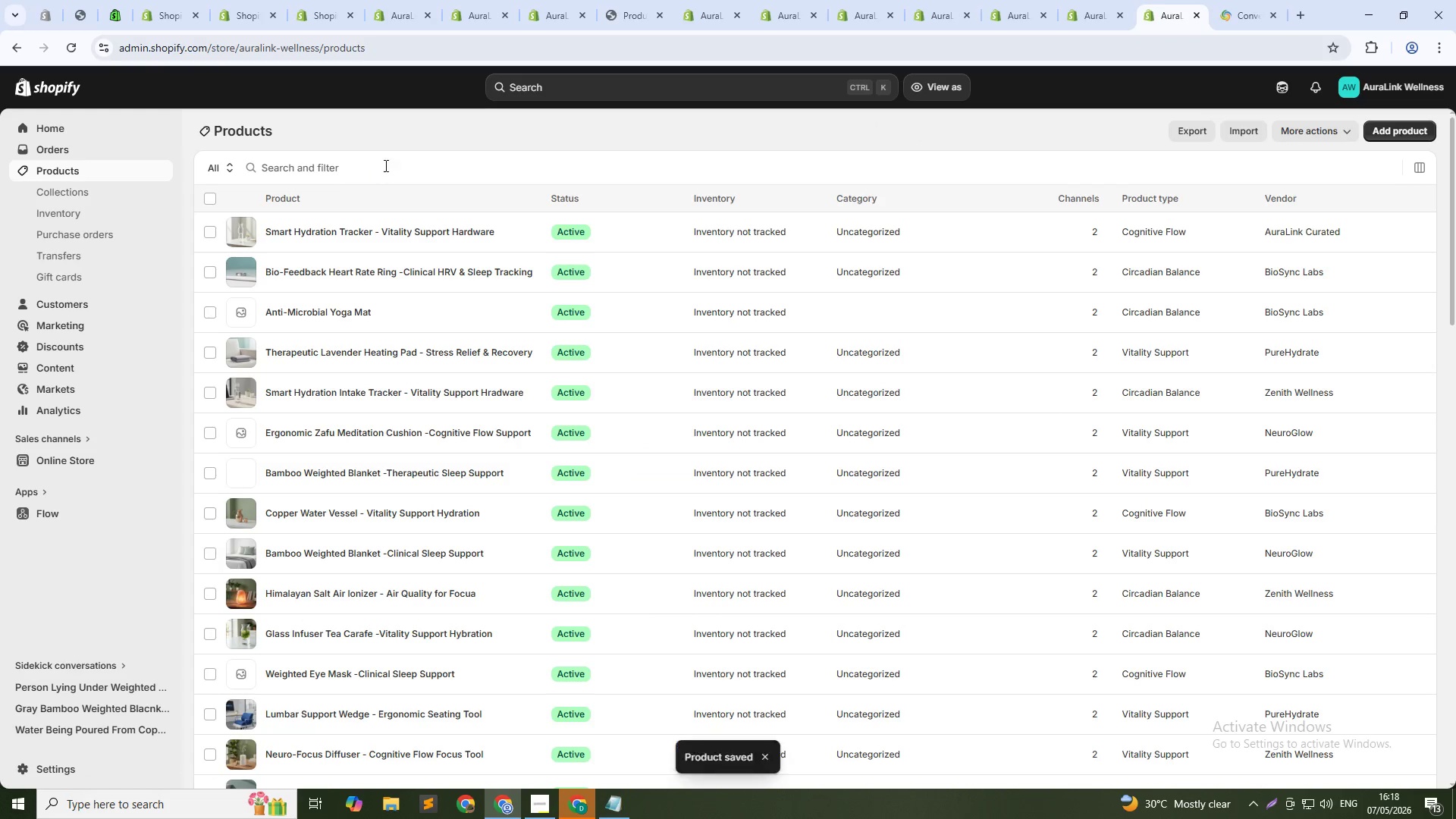 
left_click([394, 165])
 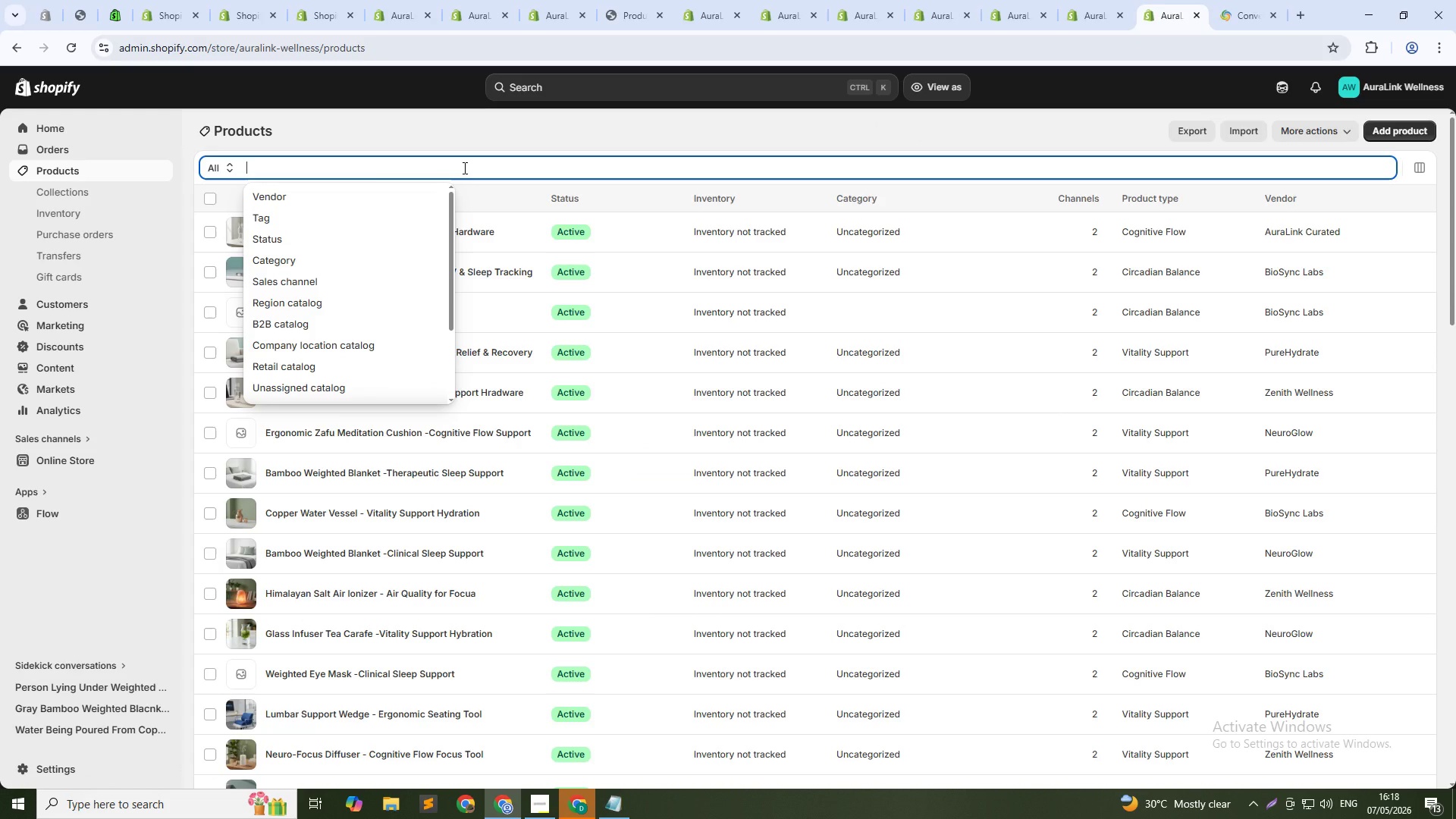 
type(himalayan salt)
 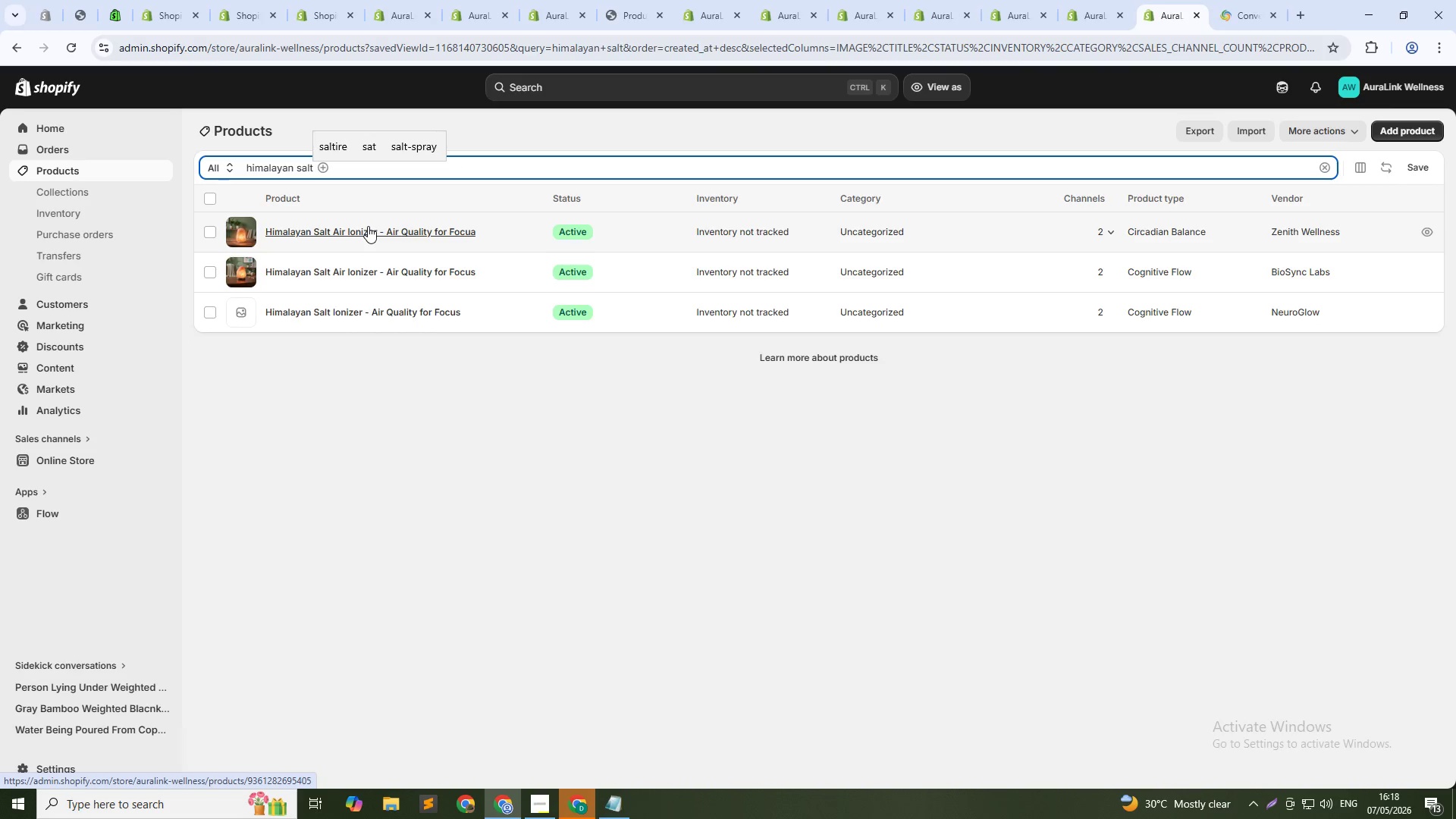 
wait(13.09)
 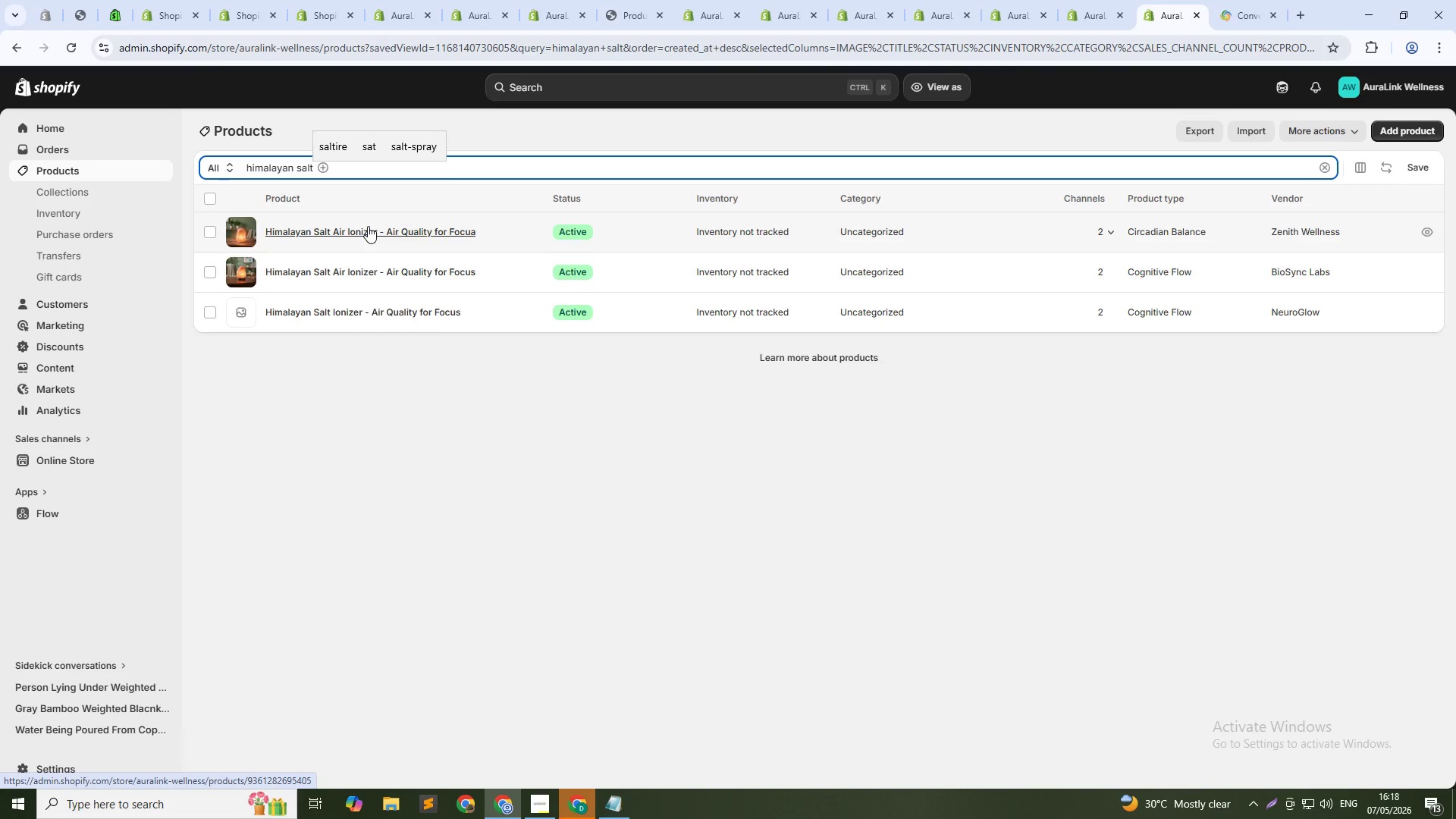 
left_click([310, 309])
 